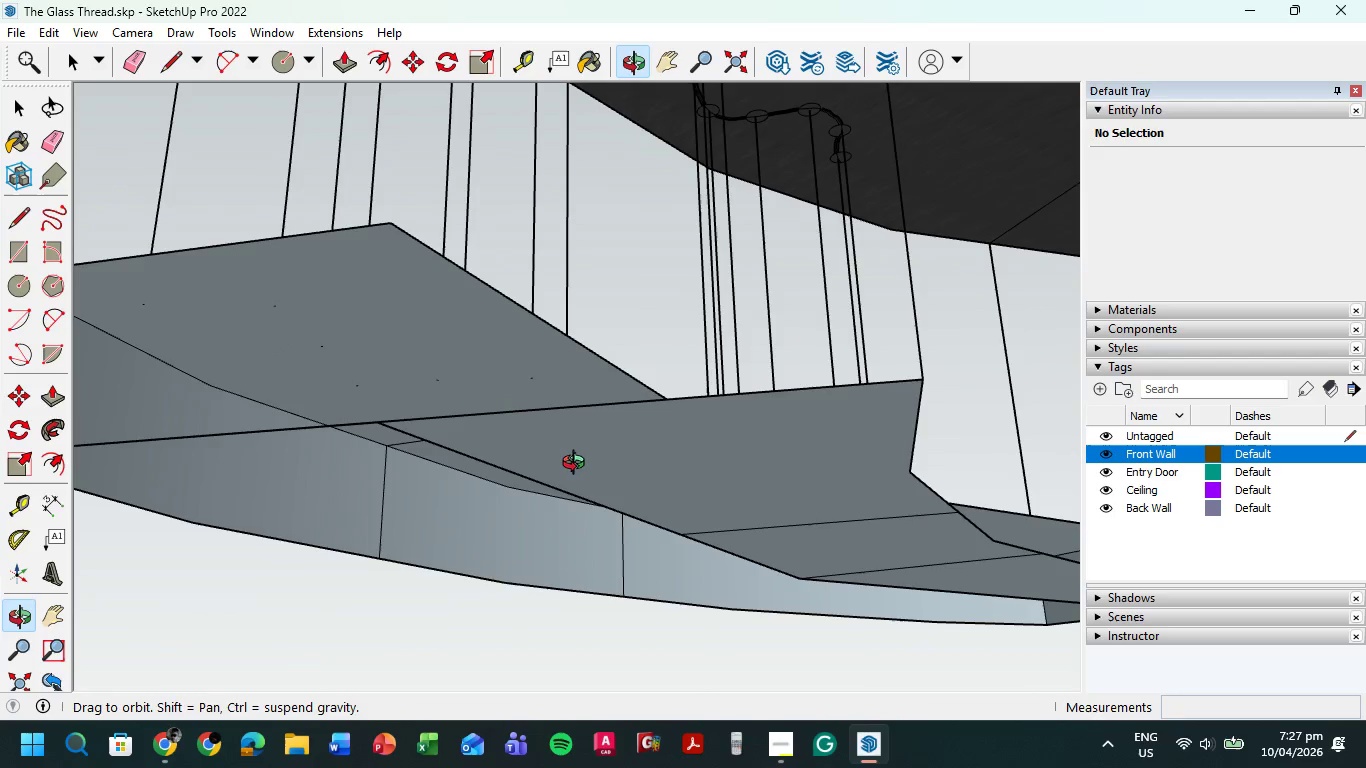 
hold_key(key=ShiftLeft, duration=0.64)
 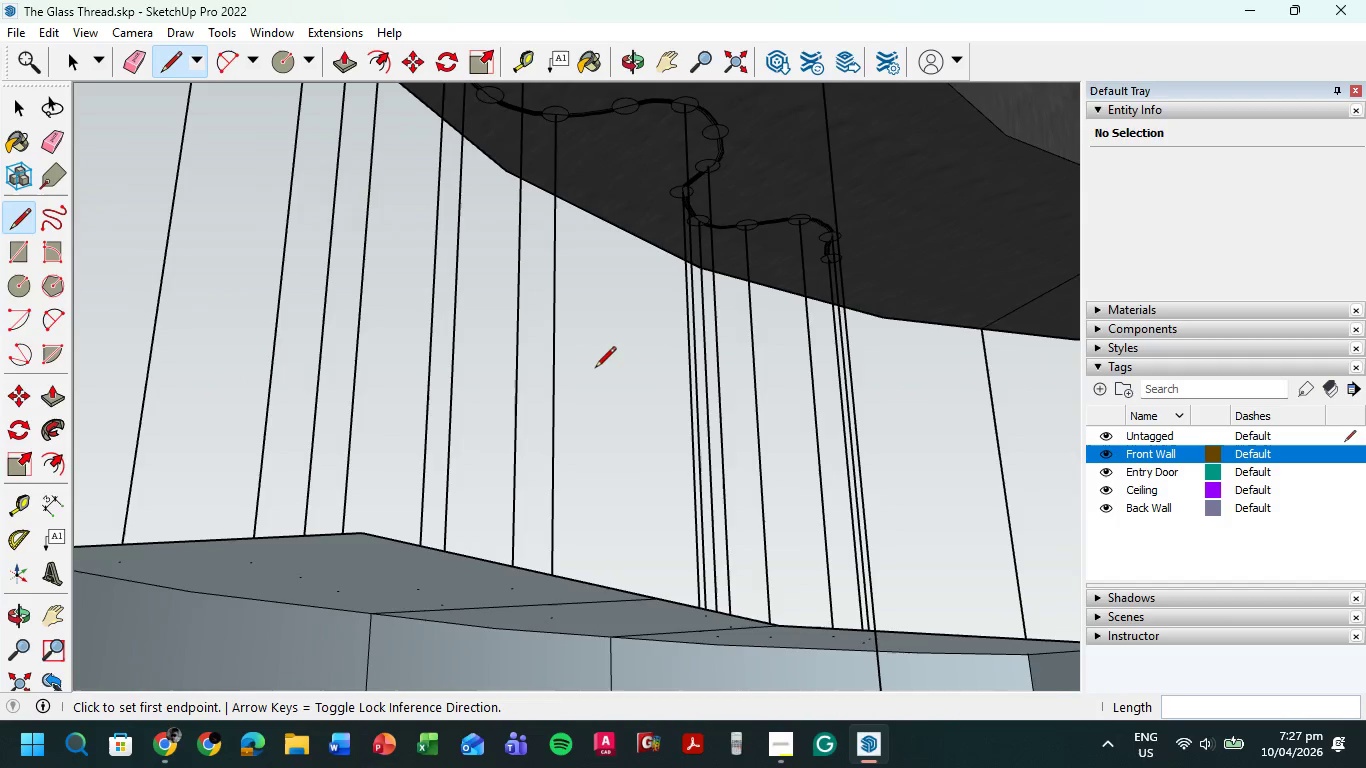 
hold_key(key=ShiftLeft, duration=0.42)
 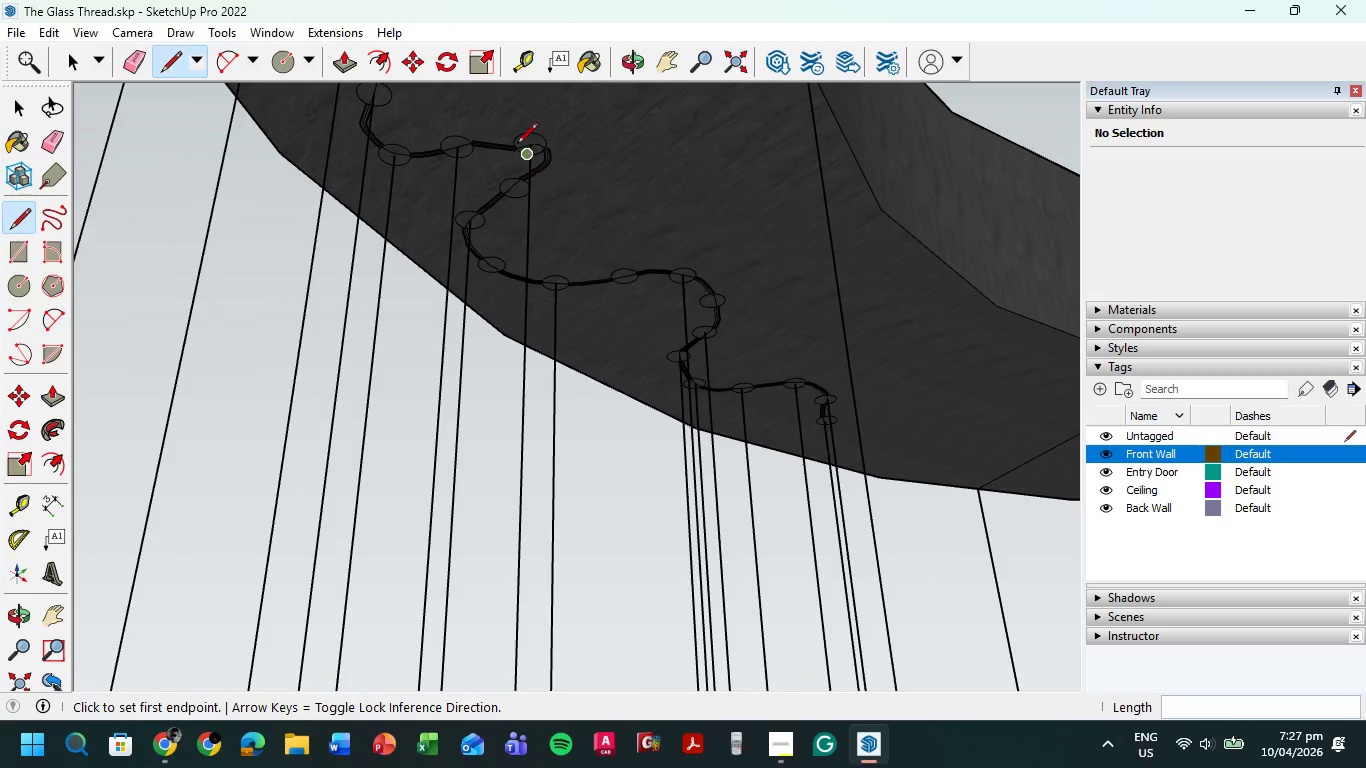 
scroll: coordinate [526, 246], scroll_direction: up, amount: 18.0
 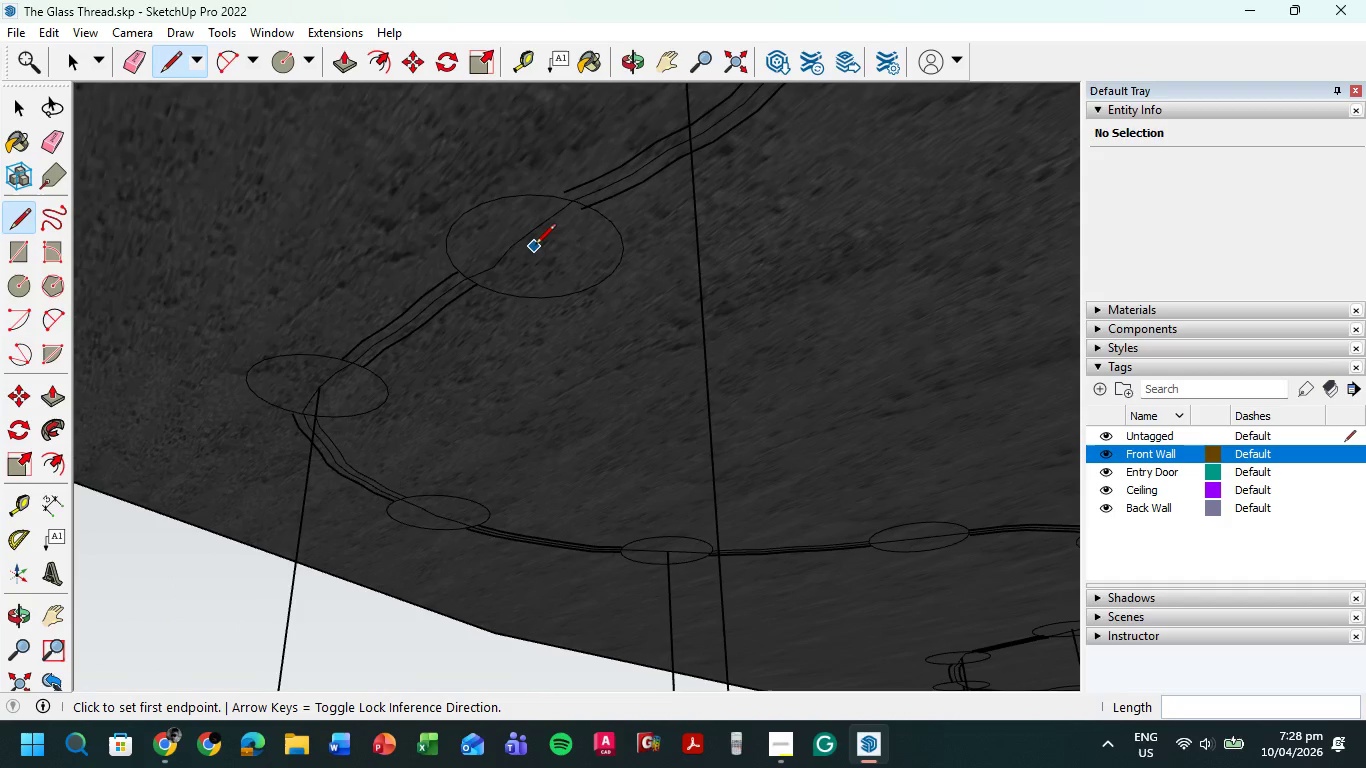 
left_click([532, 249])
 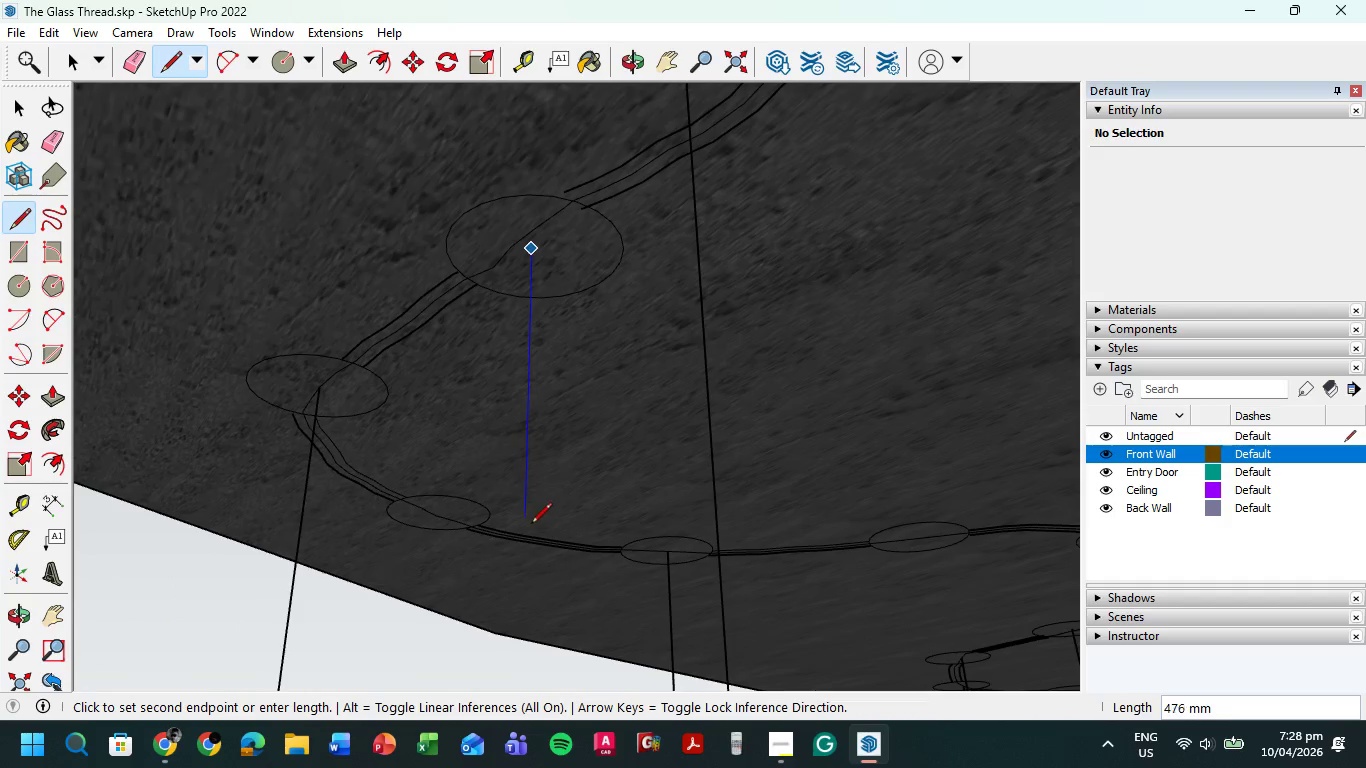 
scroll: coordinate [533, 532], scroll_direction: down, amount: 3.0
 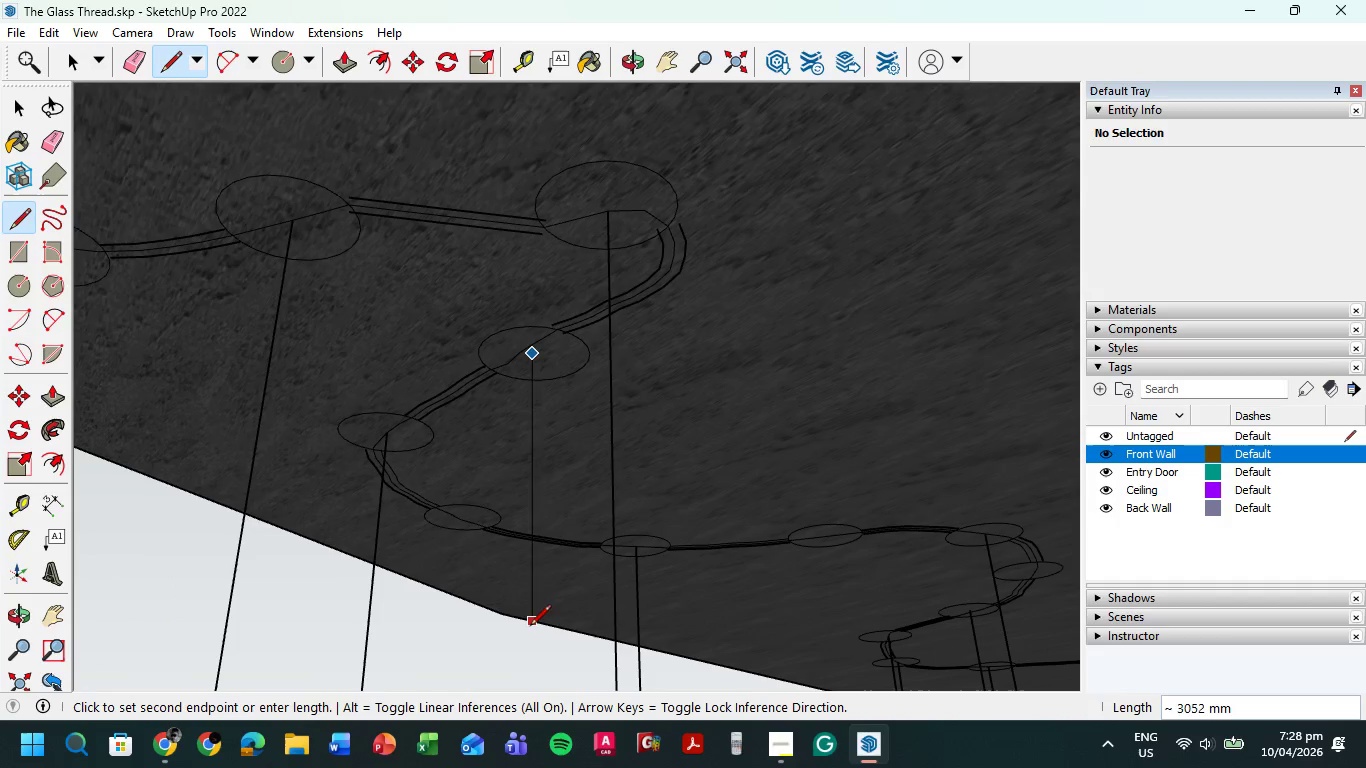 
hold_key(key=ShiftLeft, duration=0.5)
 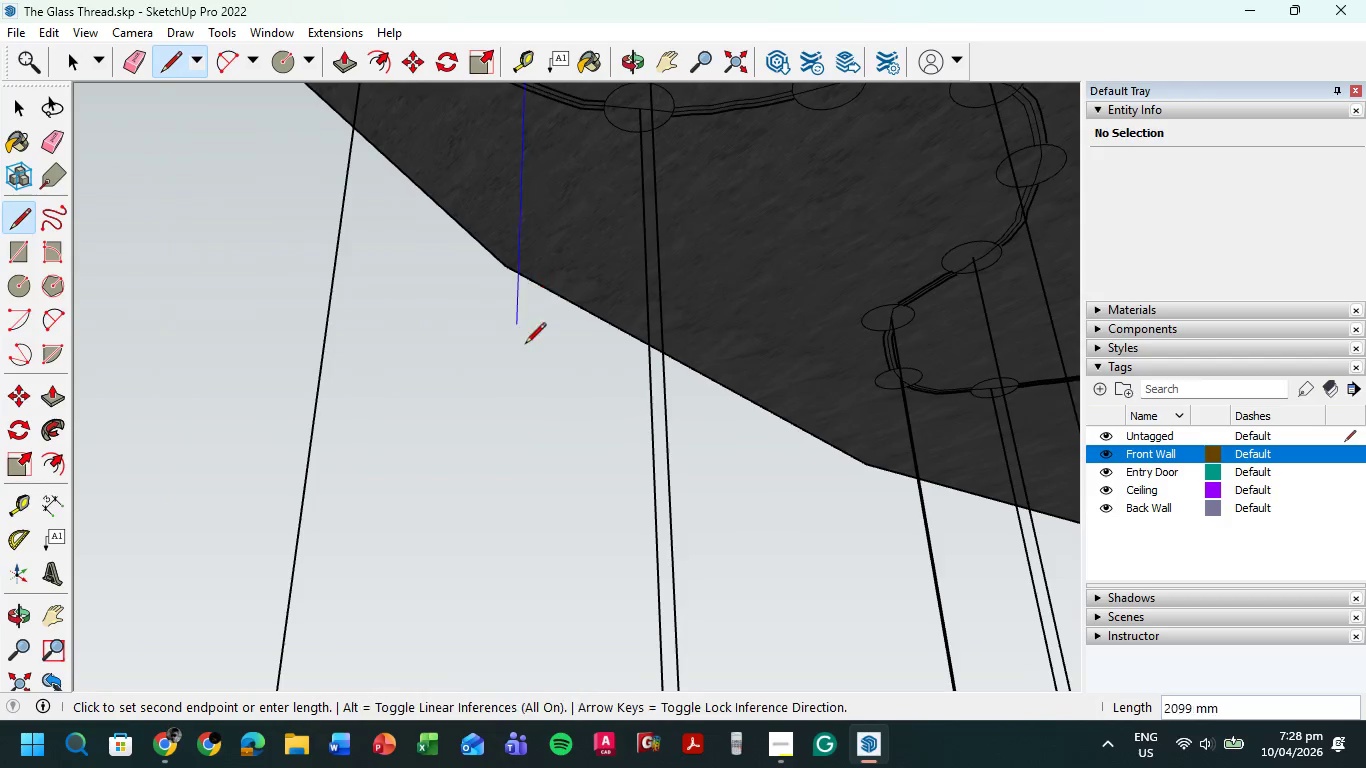 
scroll: coordinate [530, 471], scroll_direction: down, amount: 7.0
 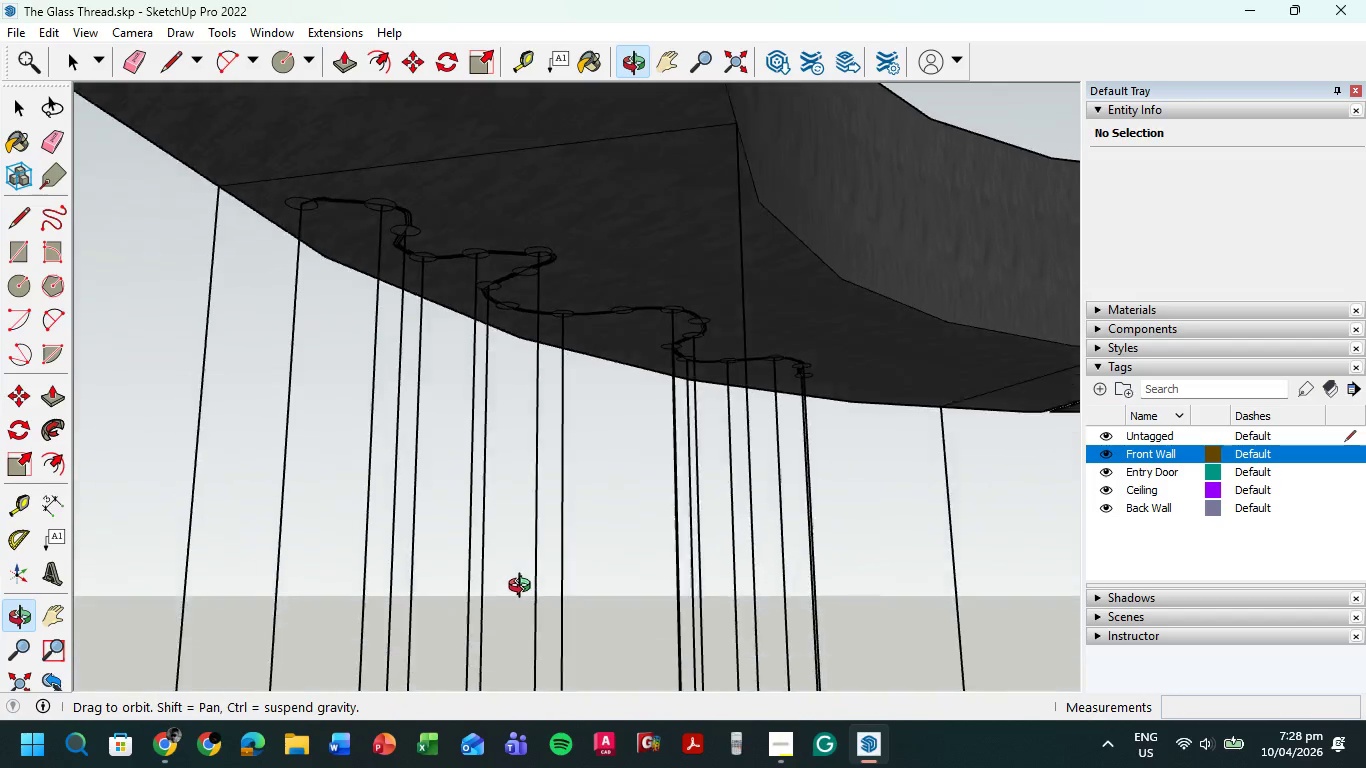 
hold_key(key=ShiftLeft, duration=0.47)
 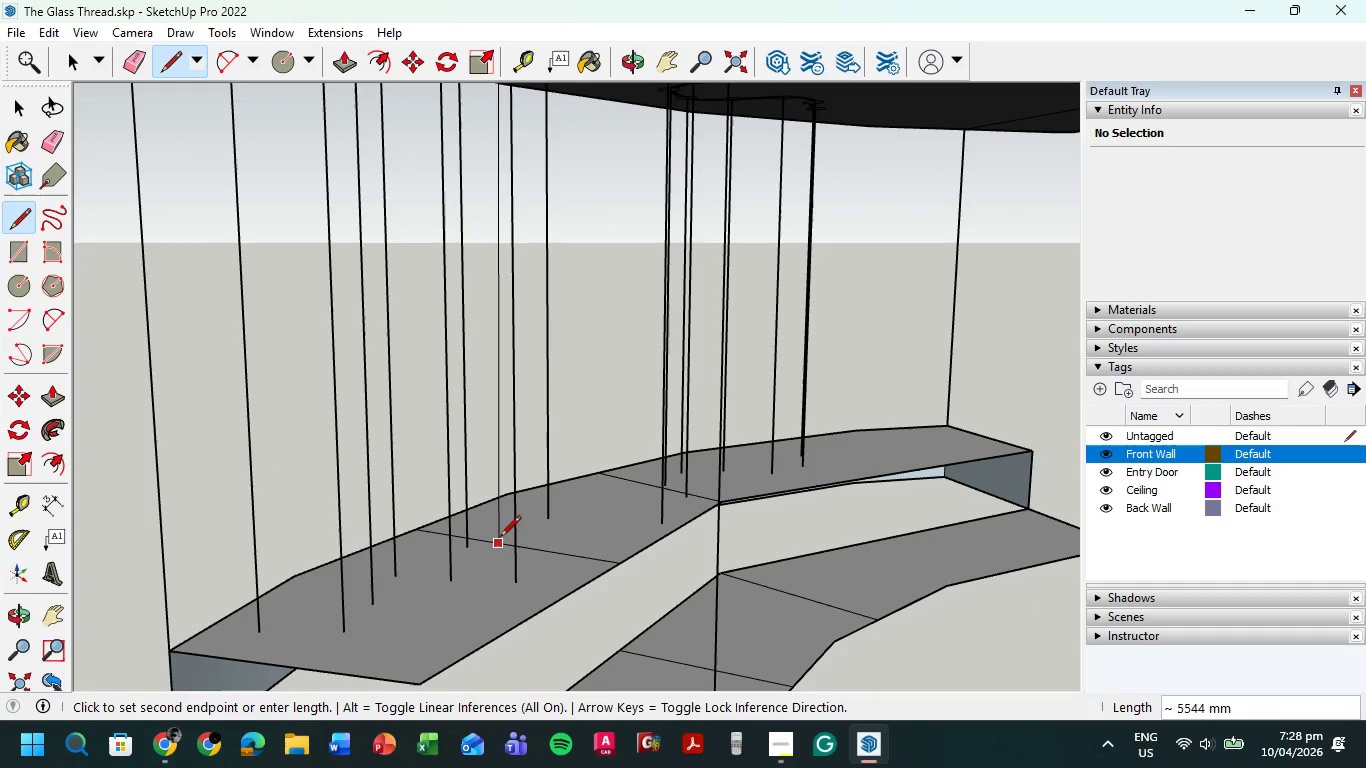 
scroll: coordinate [498, 525], scroll_direction: up, amount: 9.0
 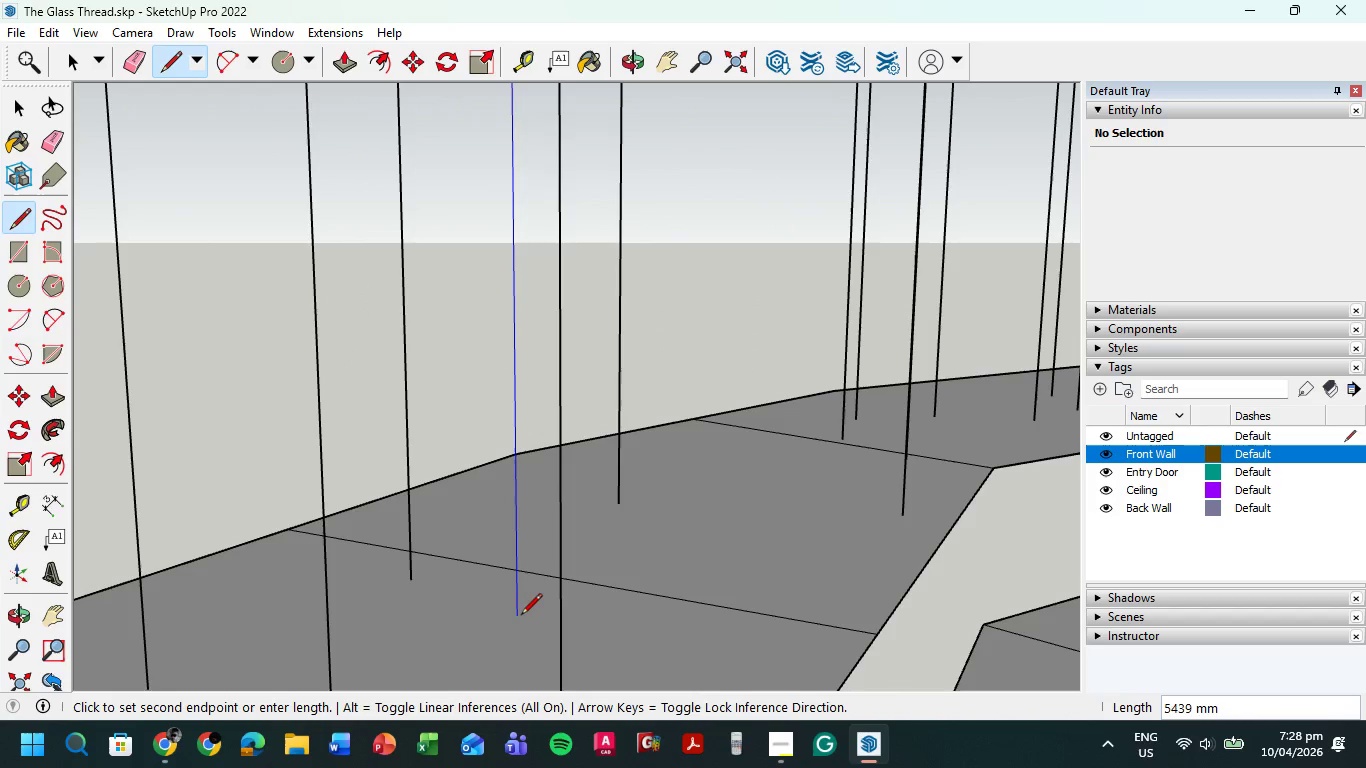 
left_click([520, 635])
 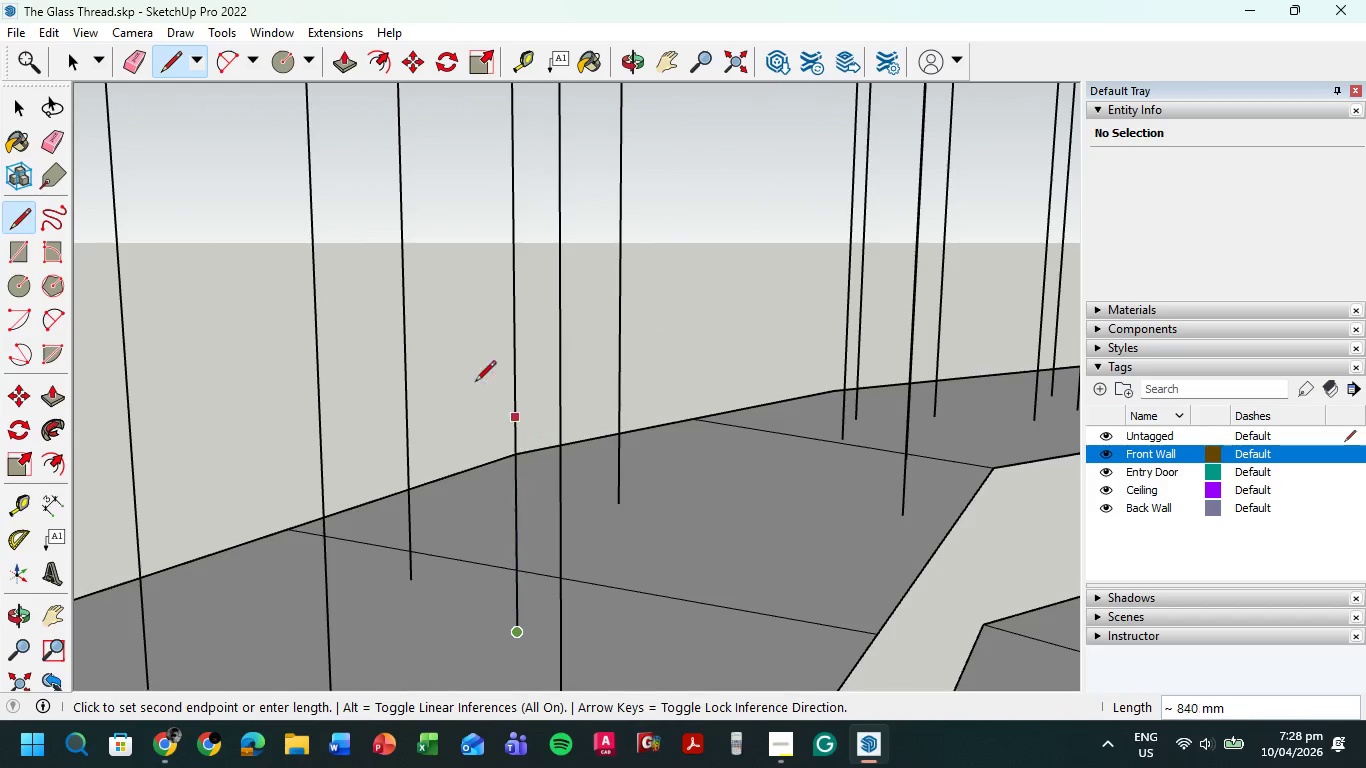 
key(Escape)
 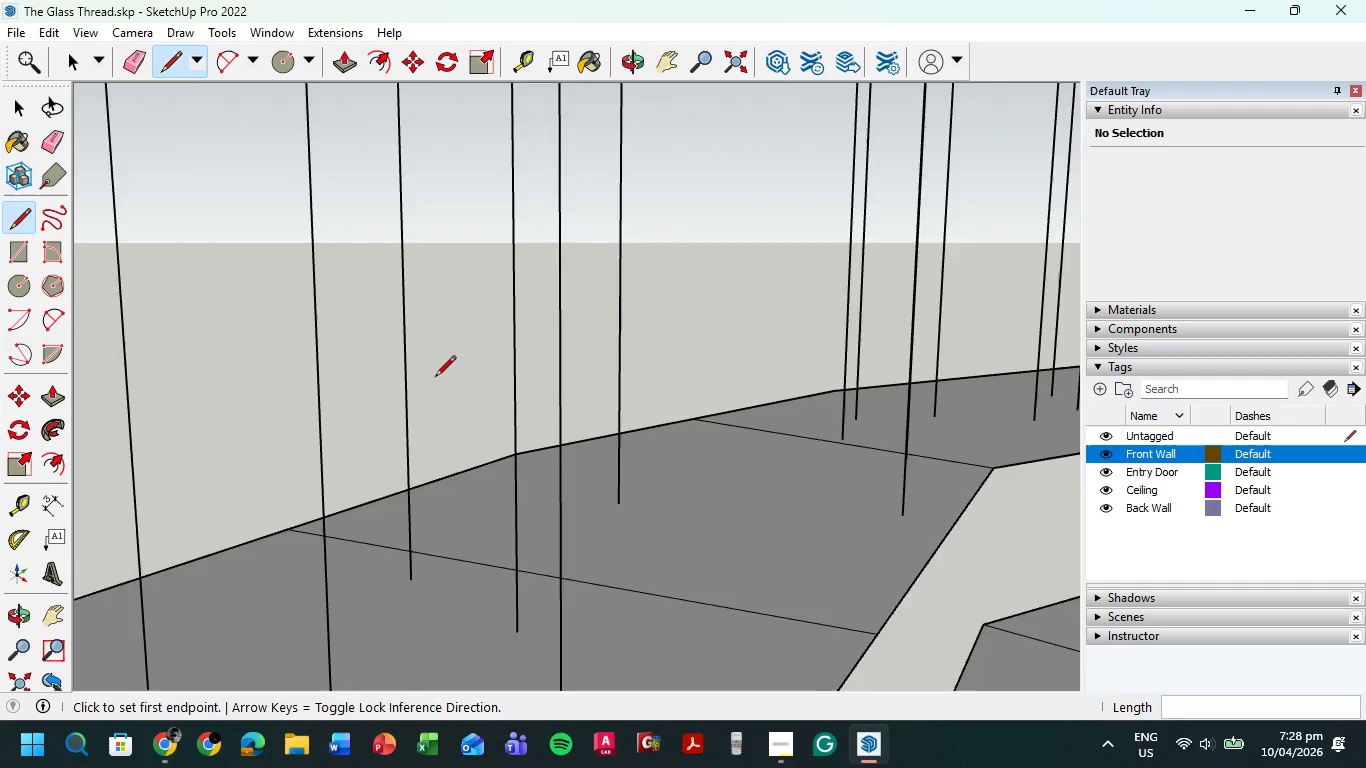 
scroll: coordinate [464, 378], scroll_direction: down, amount: 7.0
 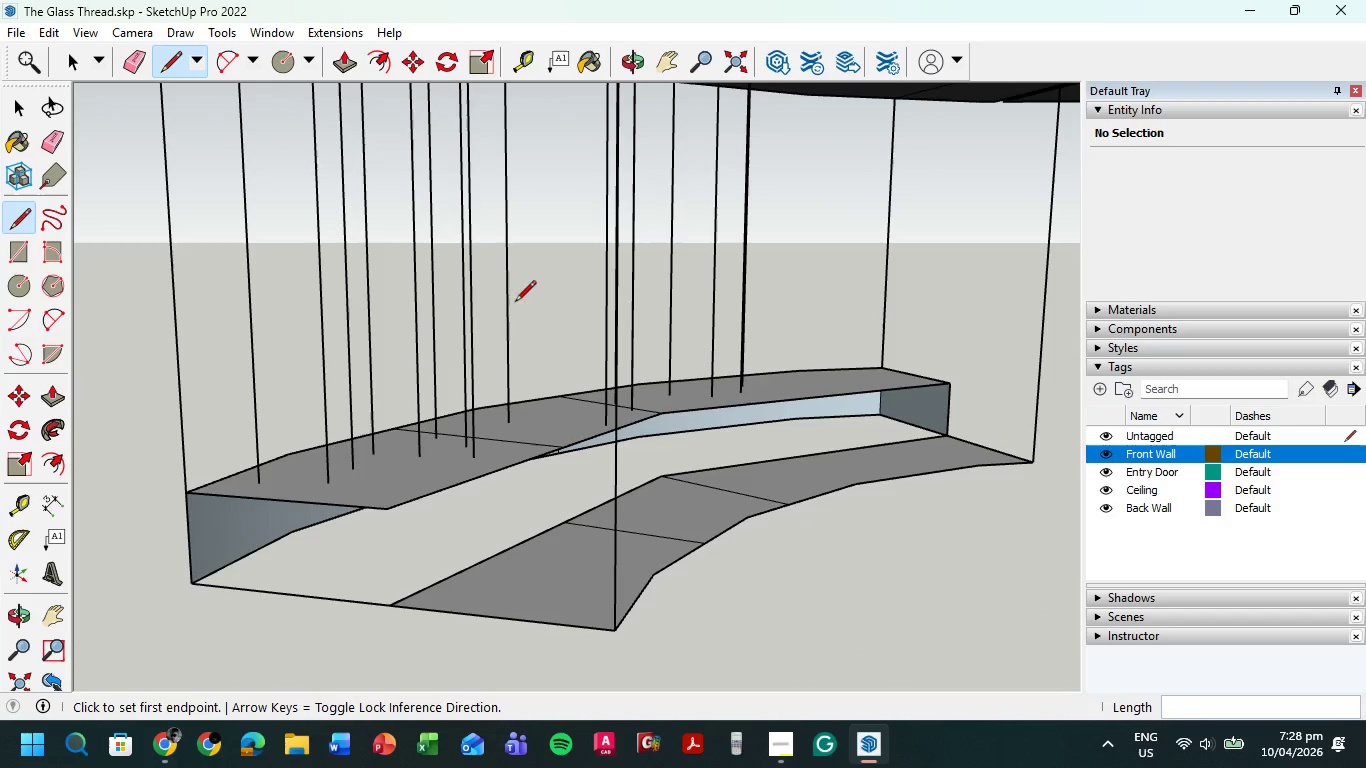 
hold_key(key=ShiftLeft, duration=0.38)
 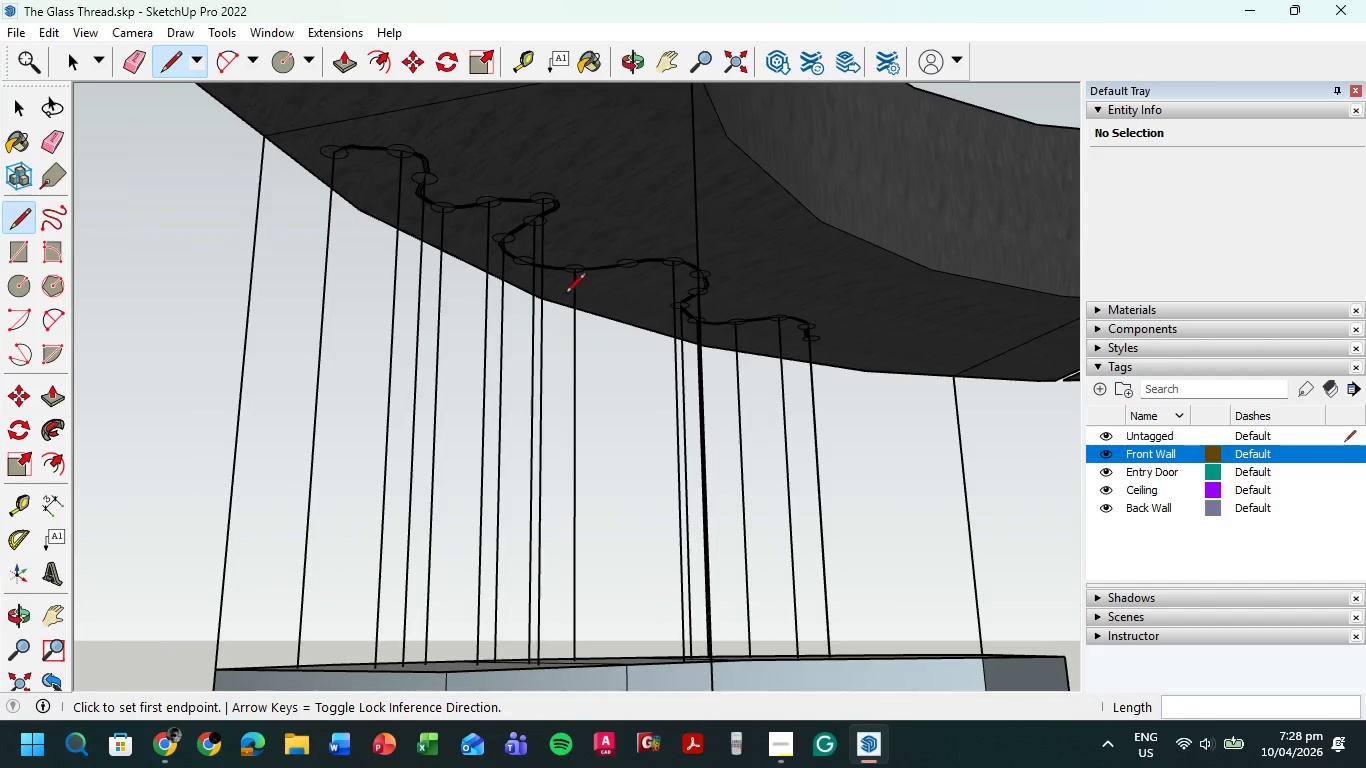 
scroll: coordinate [652, 247], scroll_direction: up, amount: 22.0
 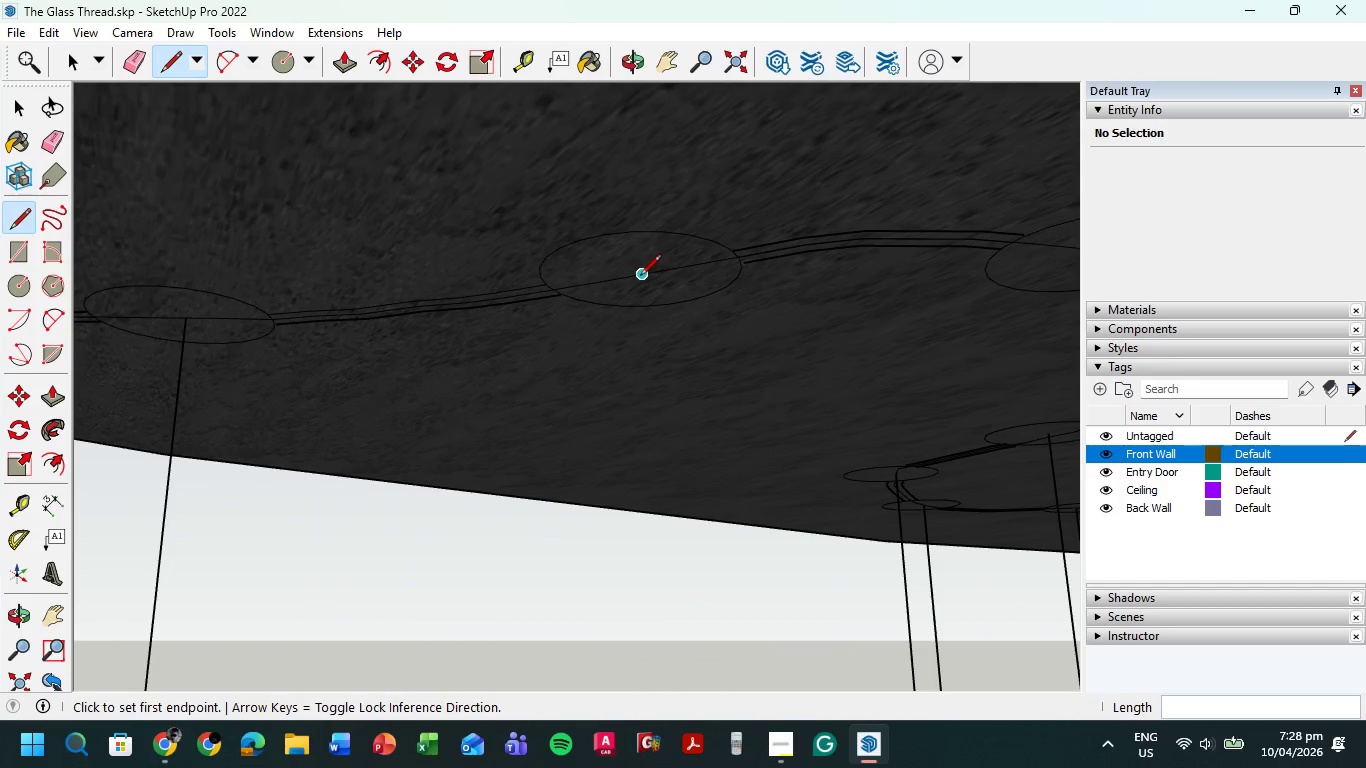 
left_click([640, 277])
 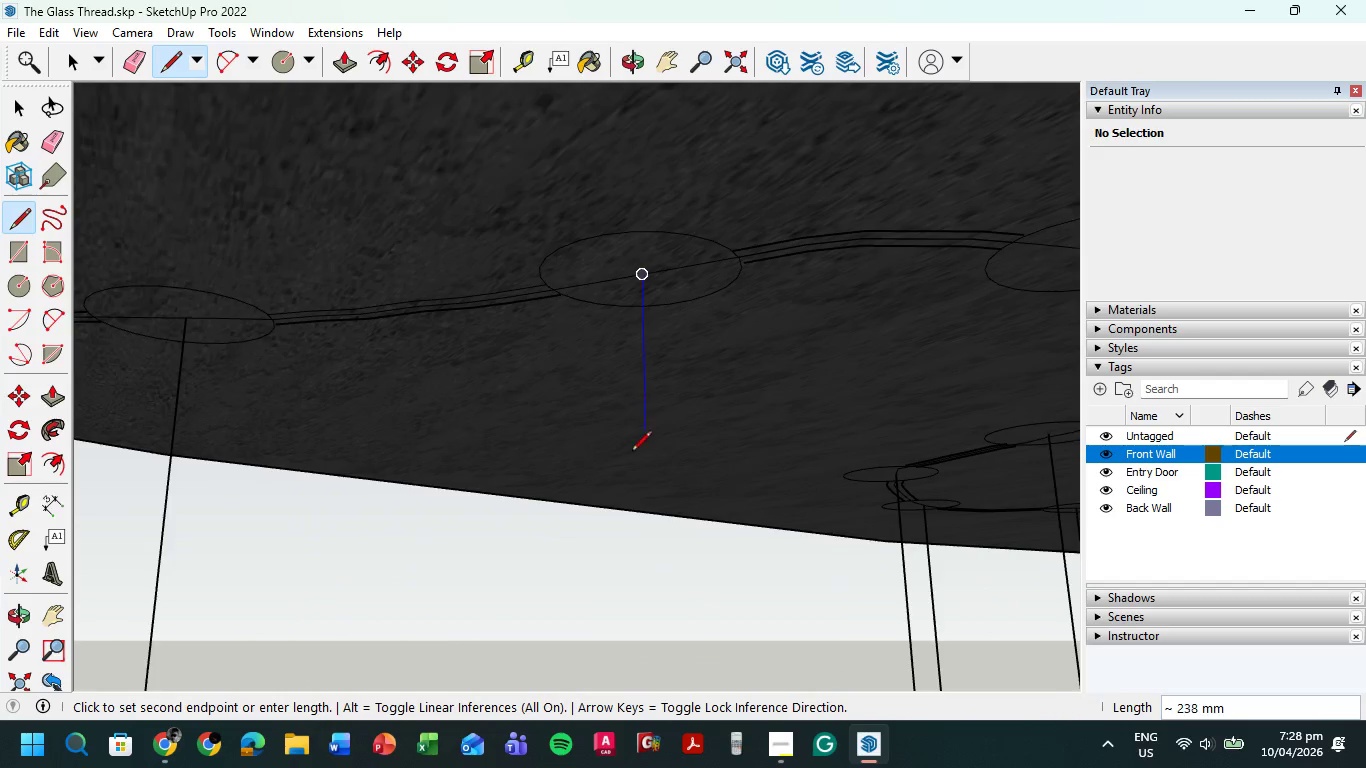 
hold_key(key=ShiftLeft, duration=0.7)
 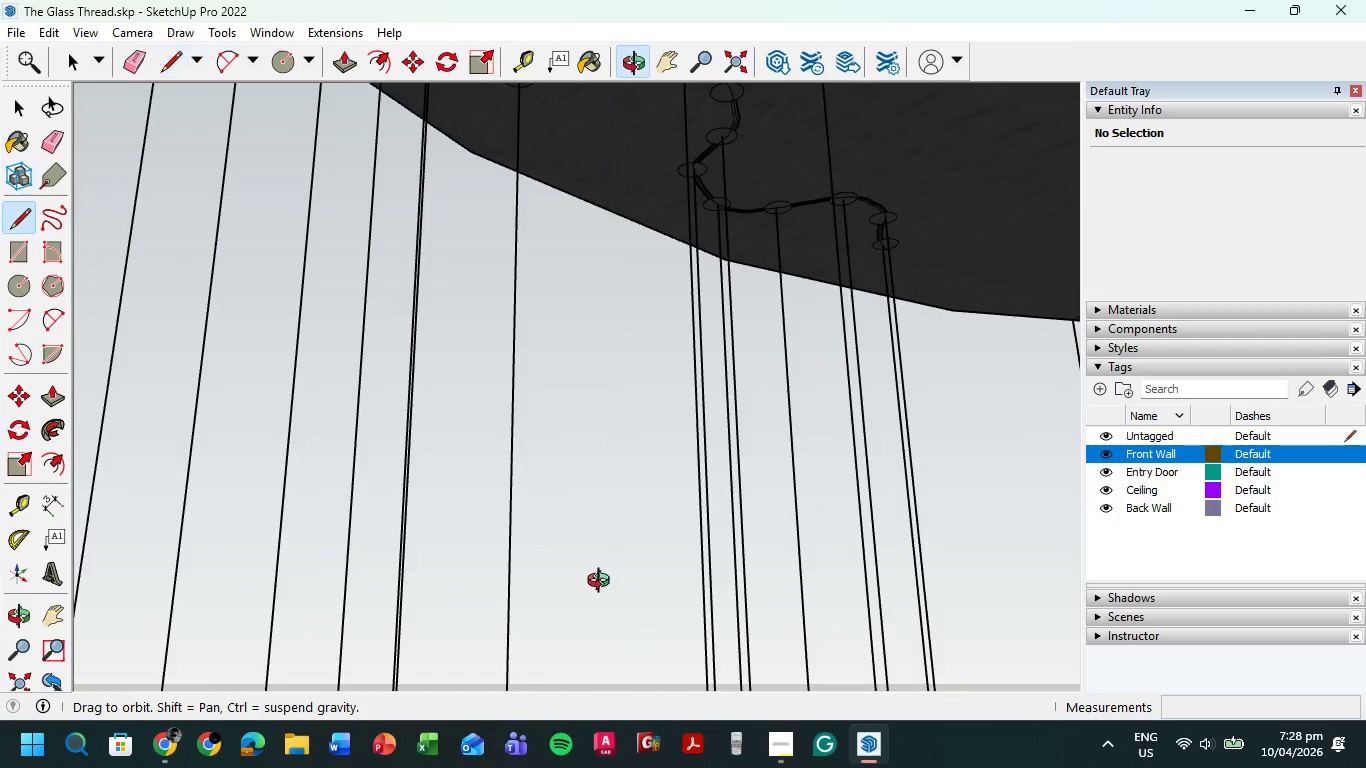 
scroll: coordinate [640, 577], scroll_direction: down, amount: 5.0
 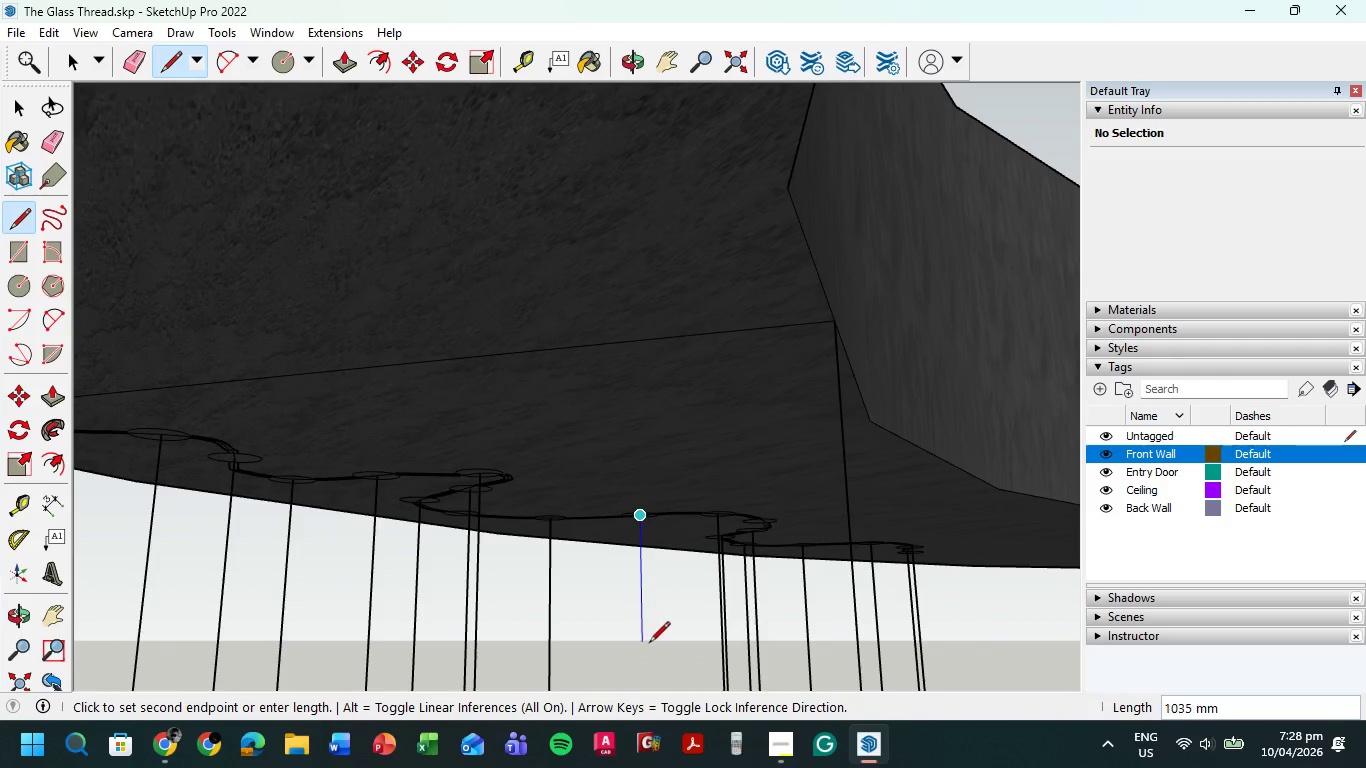 
hold_key(key=ShiftLeft, duration=0.56)
 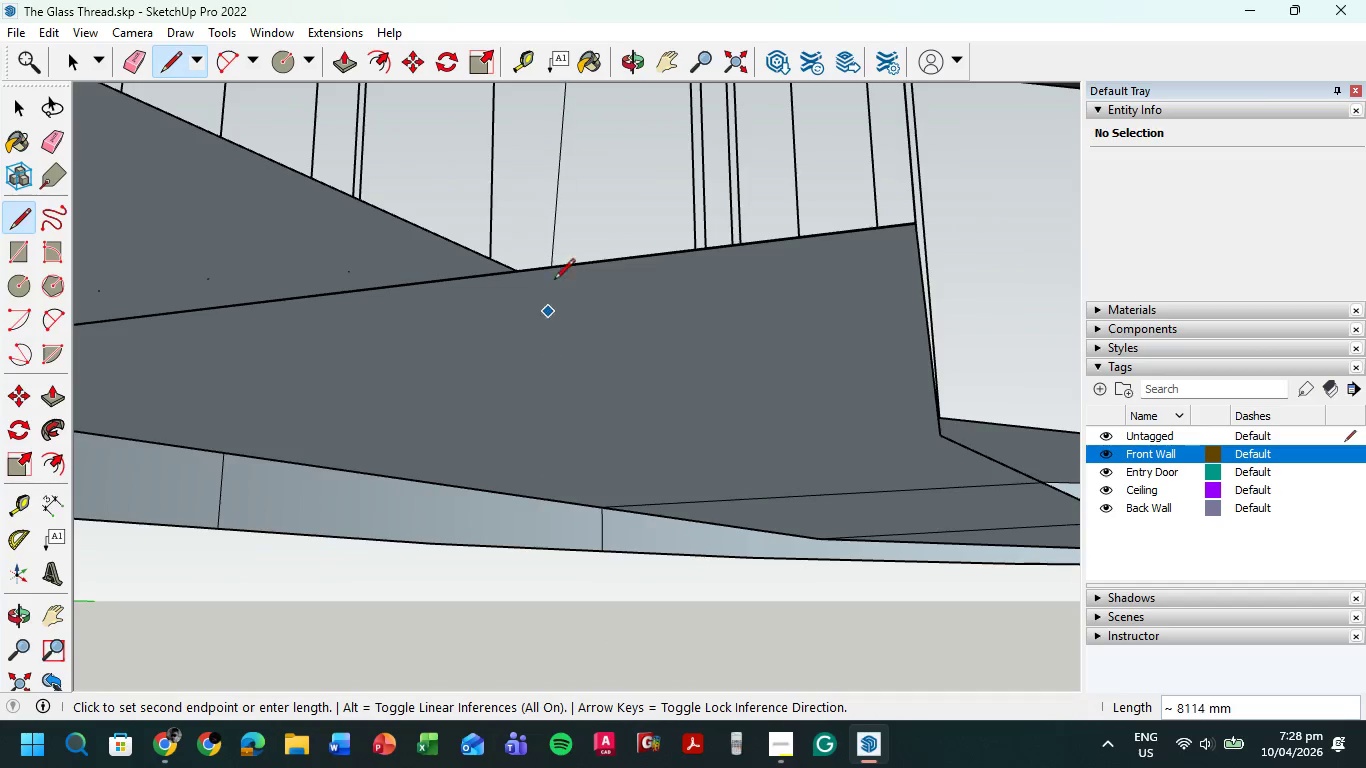 
hold_key(key=ShiftLeft, duration=0.36)
 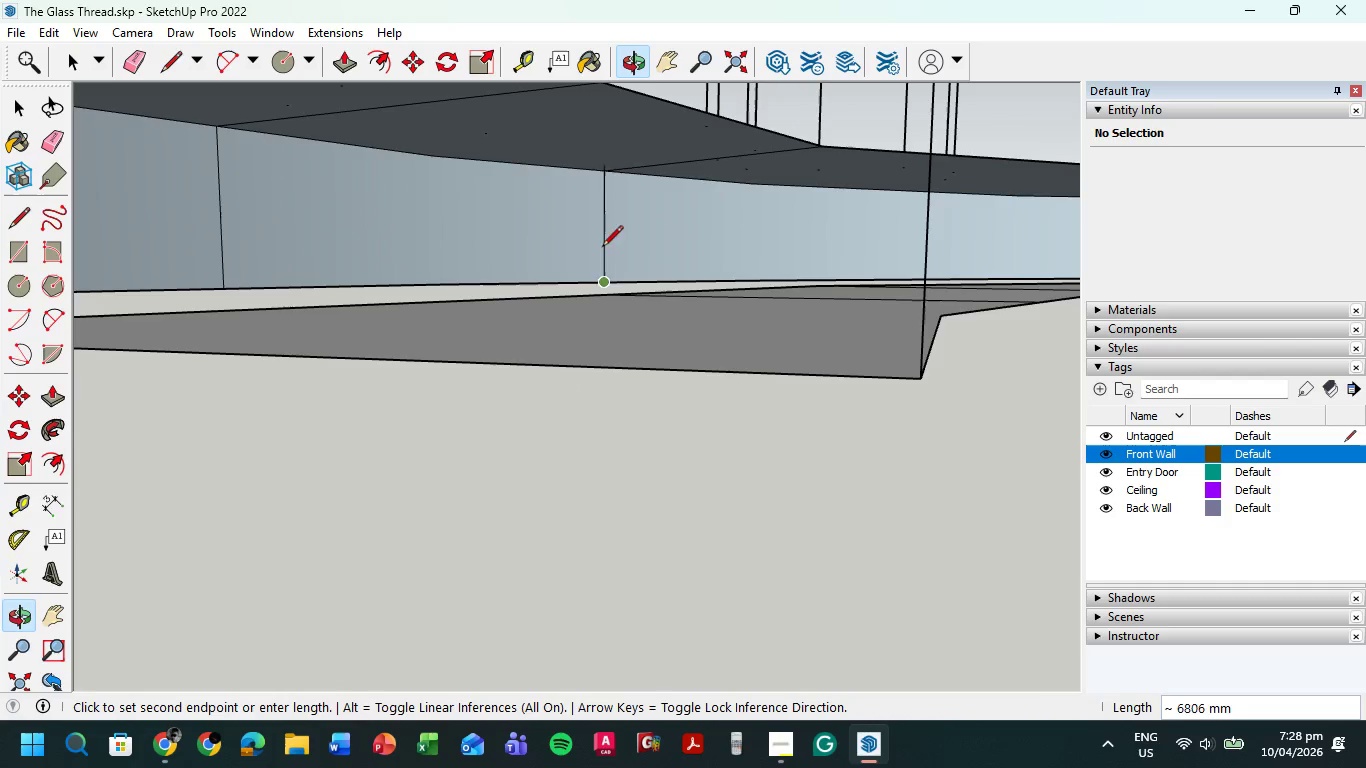 
hold_key(key=ShiftLeft, duration=0.56)
scroll: coordinate [597, 479], scroll_direction: up, amount: 1.0
 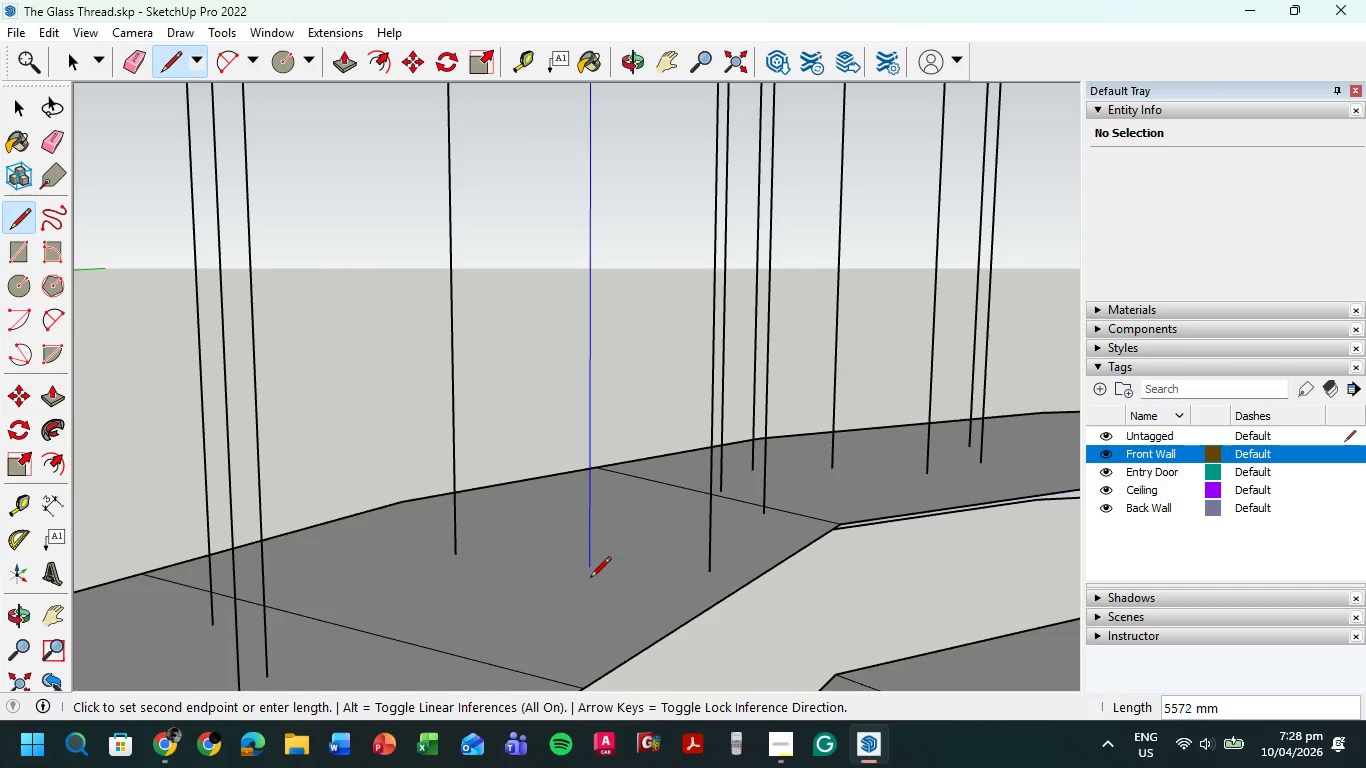 
left_click([589, 573])
 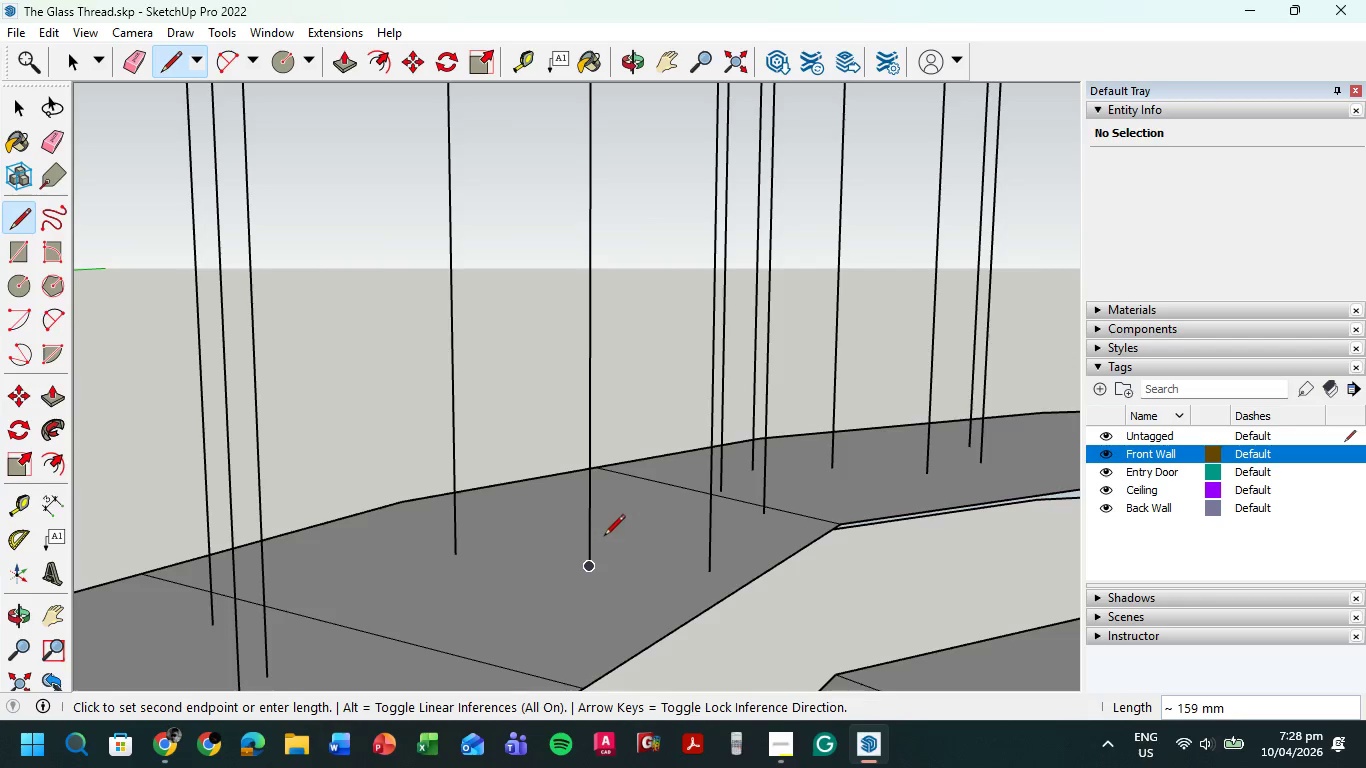 
key(Escape)
 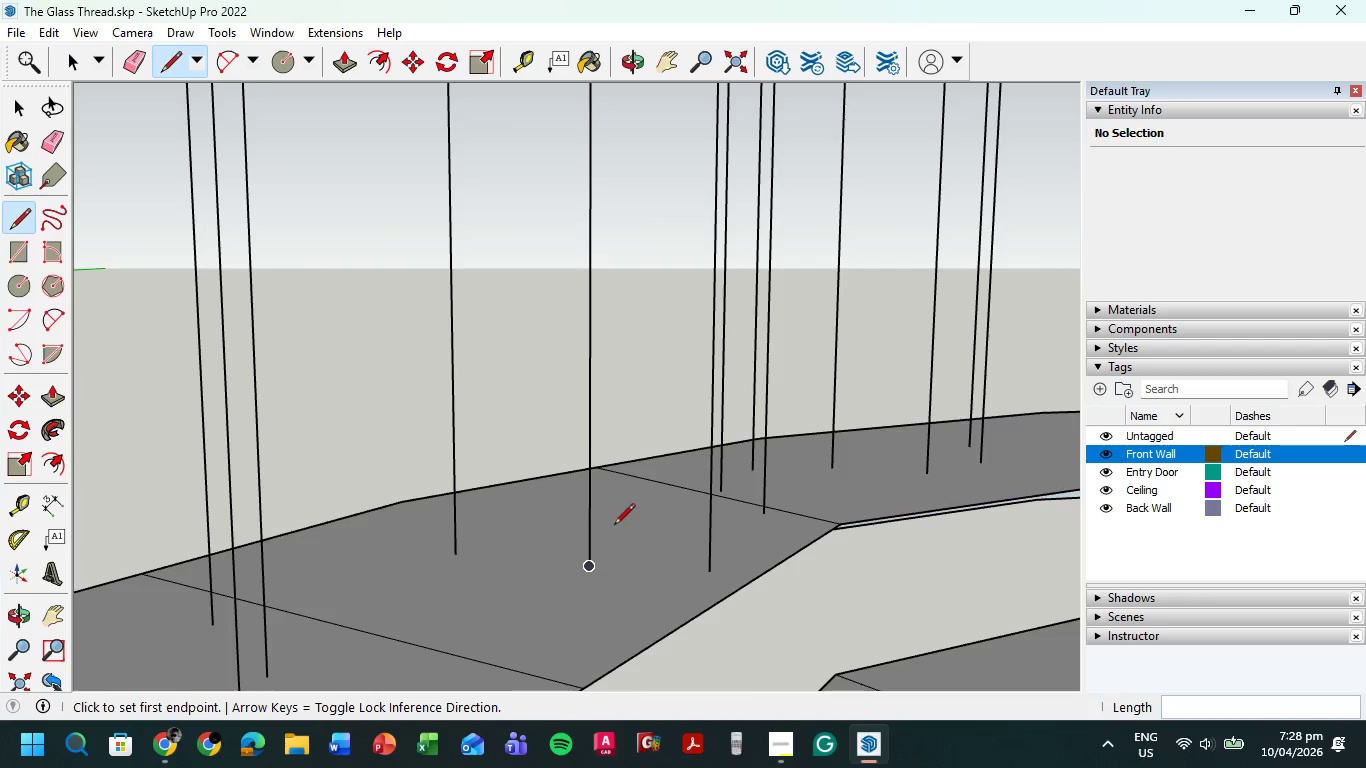 
scroll: coordinate [624, 519], scroll_direction: down, amount: 9.0
 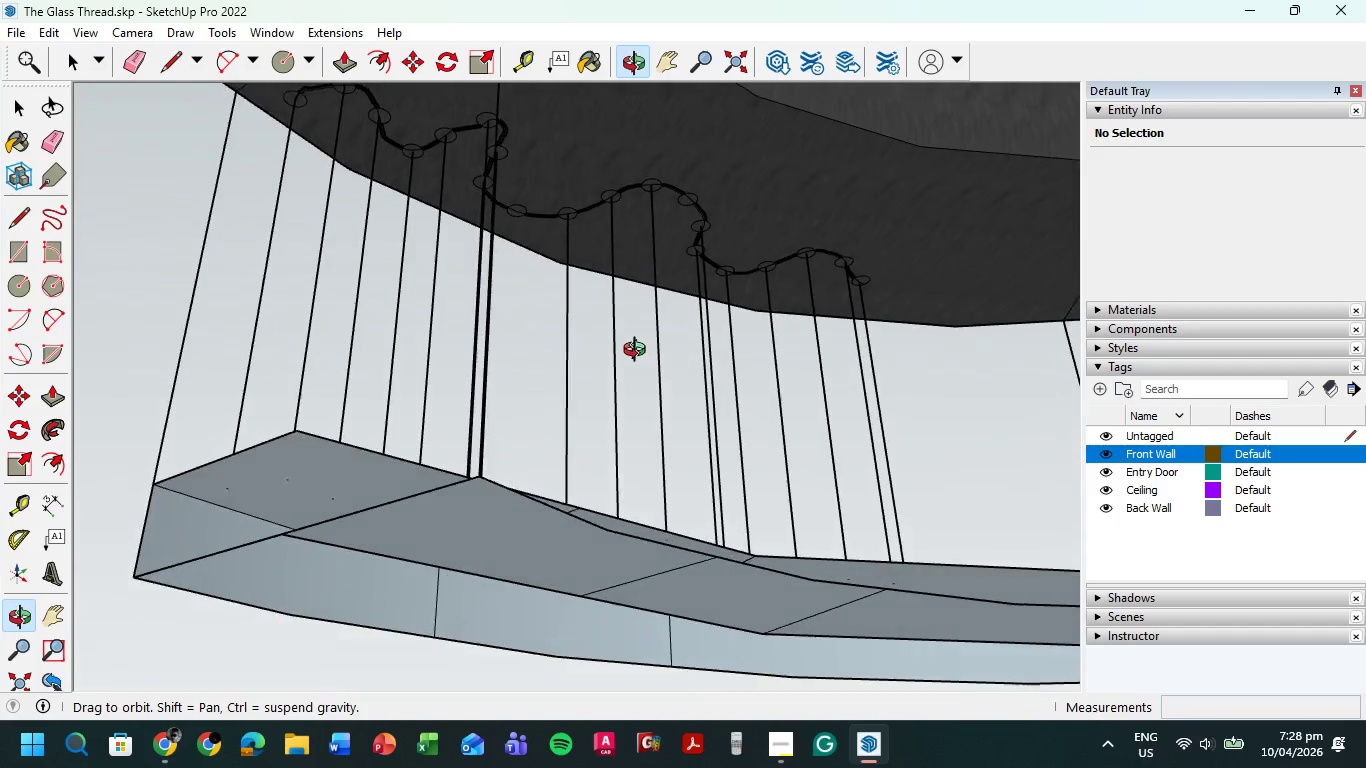 
wait(6.41)
 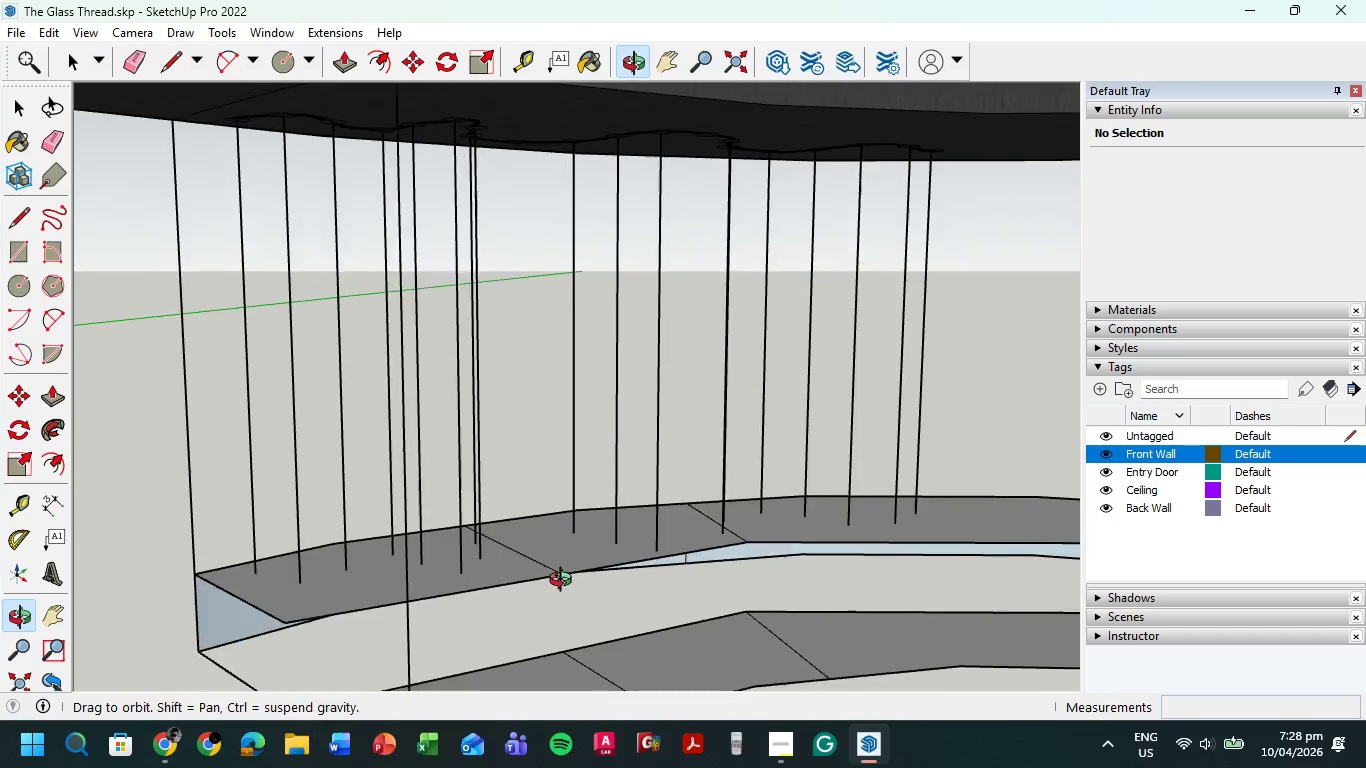 
scroll: coordinate [541, 173], scroll_direction: up, amount: 16.0
 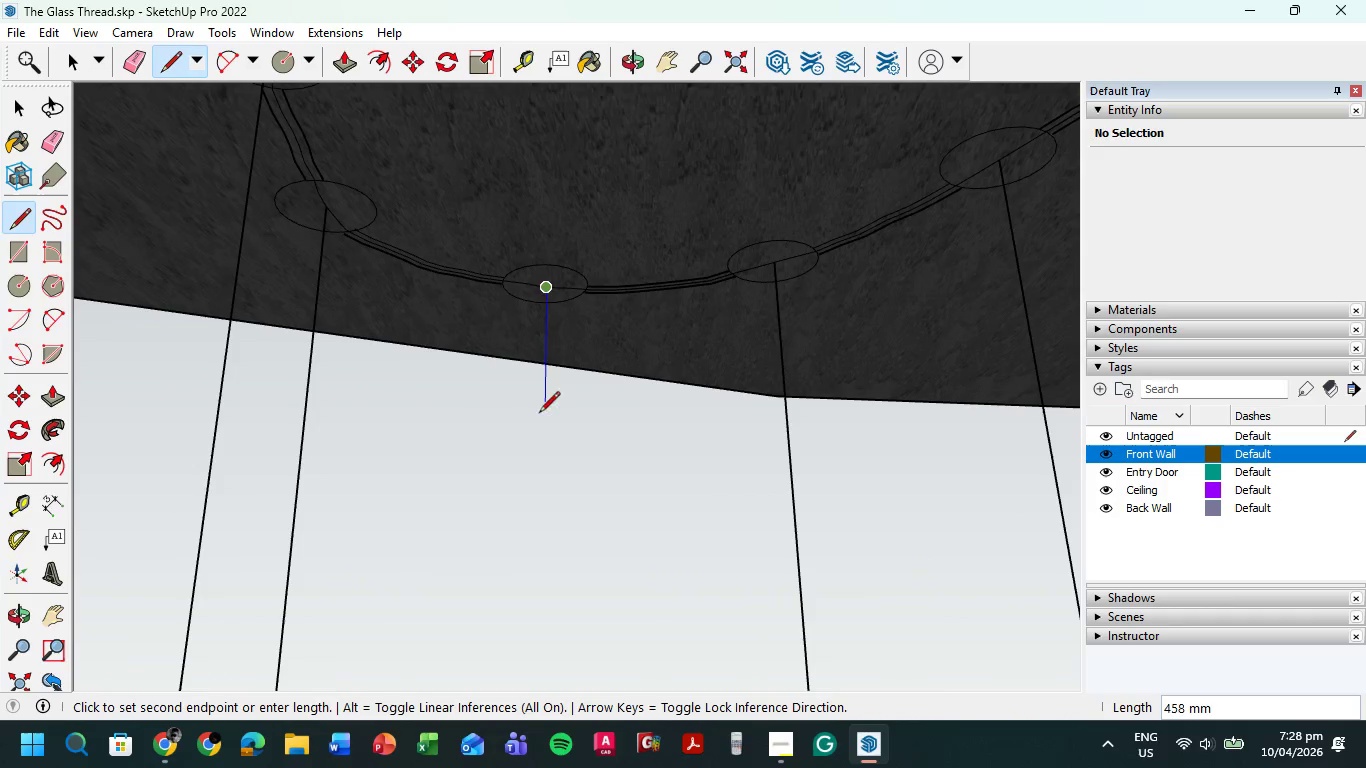 
scroll: coordinate [557, 614], scroll_direction: down, amount: 4.0
 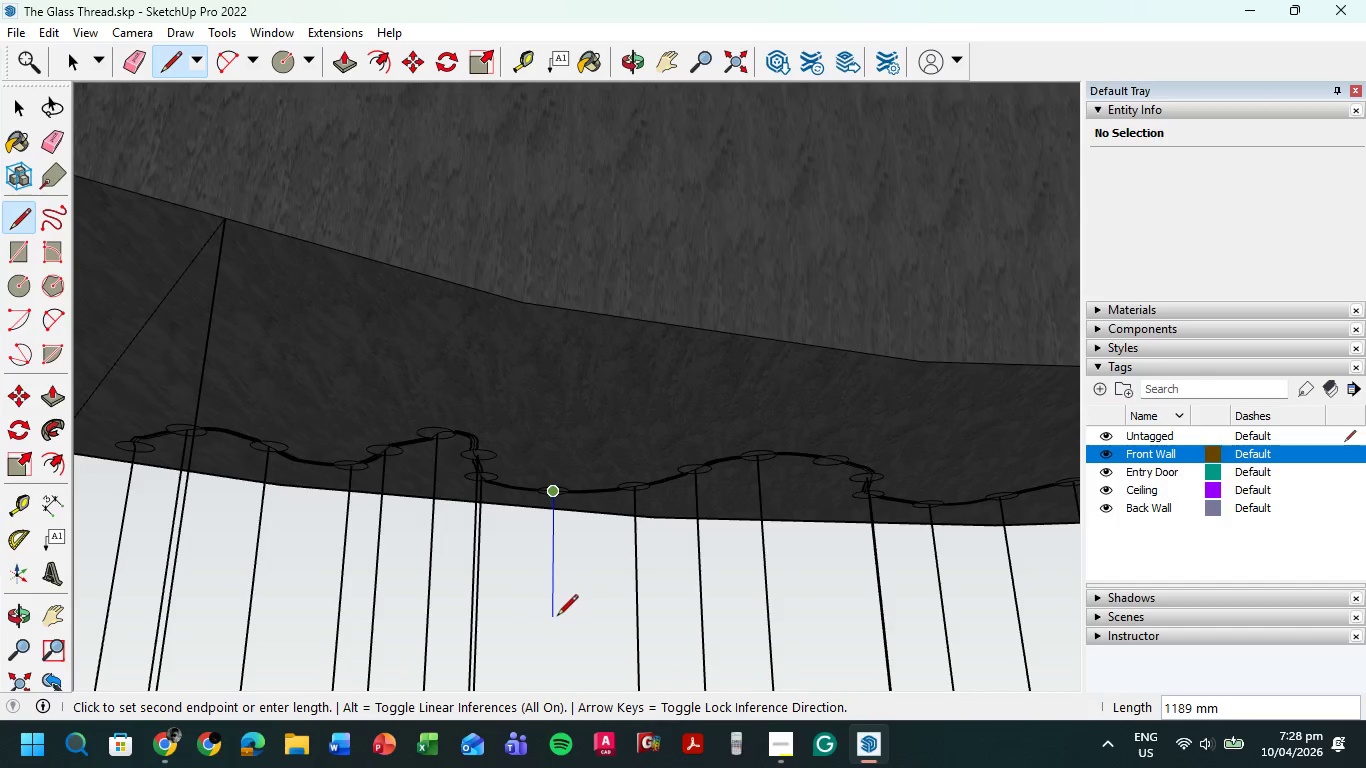 
hold_key(key=ShiftLeft, duration=0.42)
 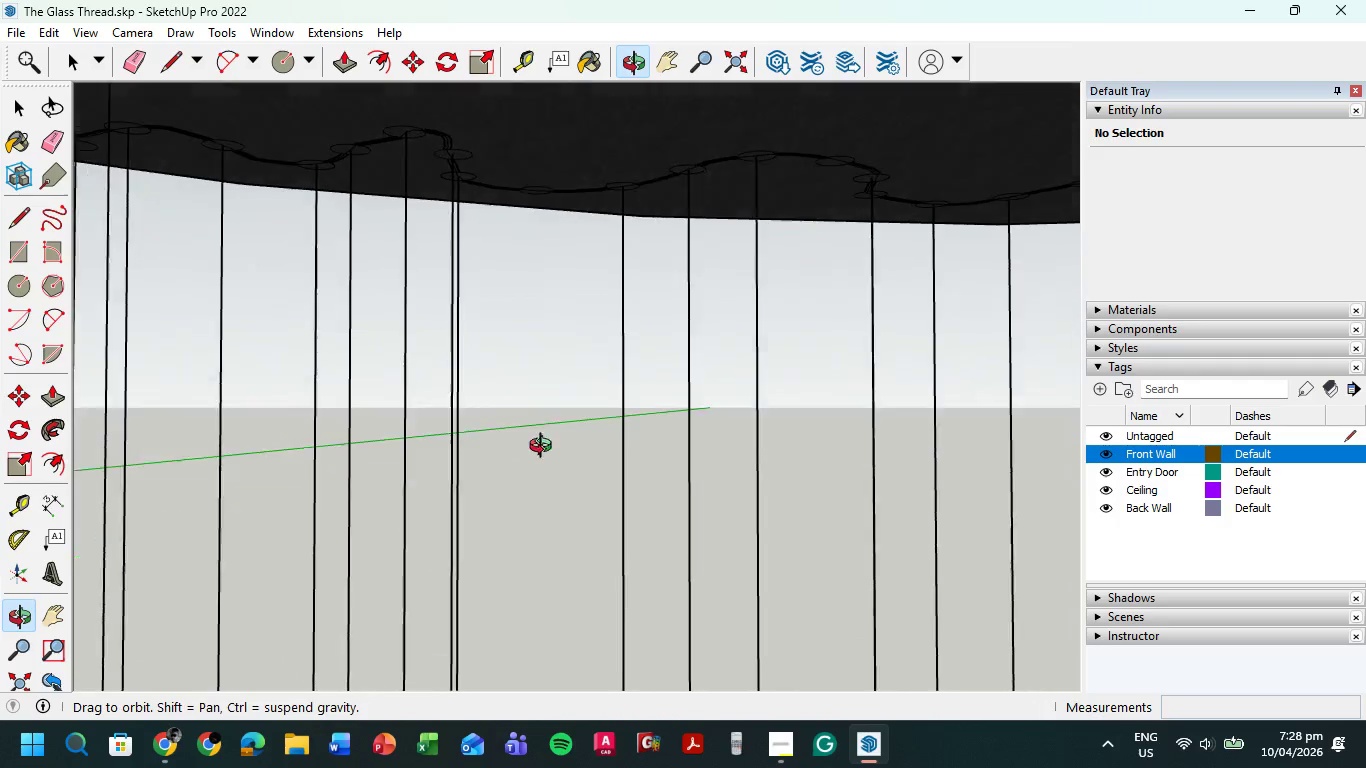 
hold_key(key=ShiftLeft, duration=0.47)
 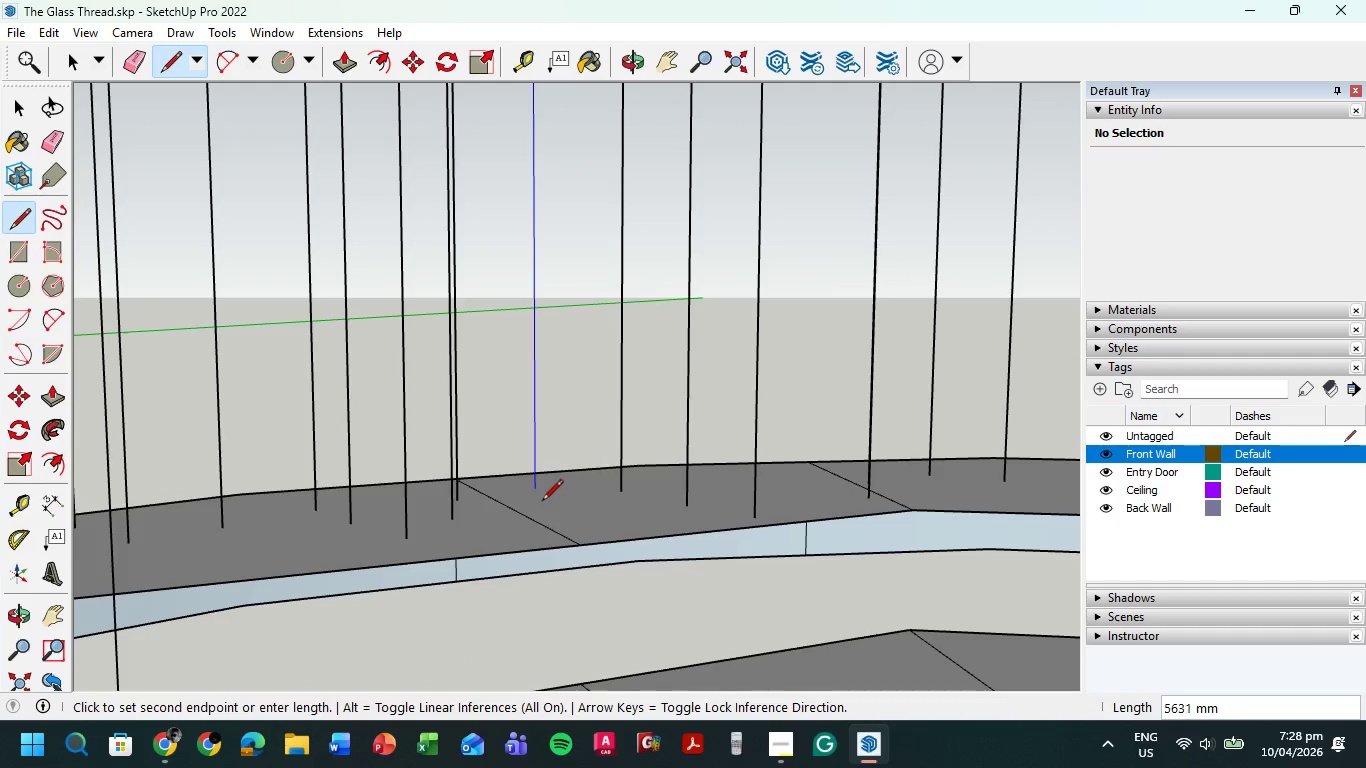 
left_click([538, 492])
 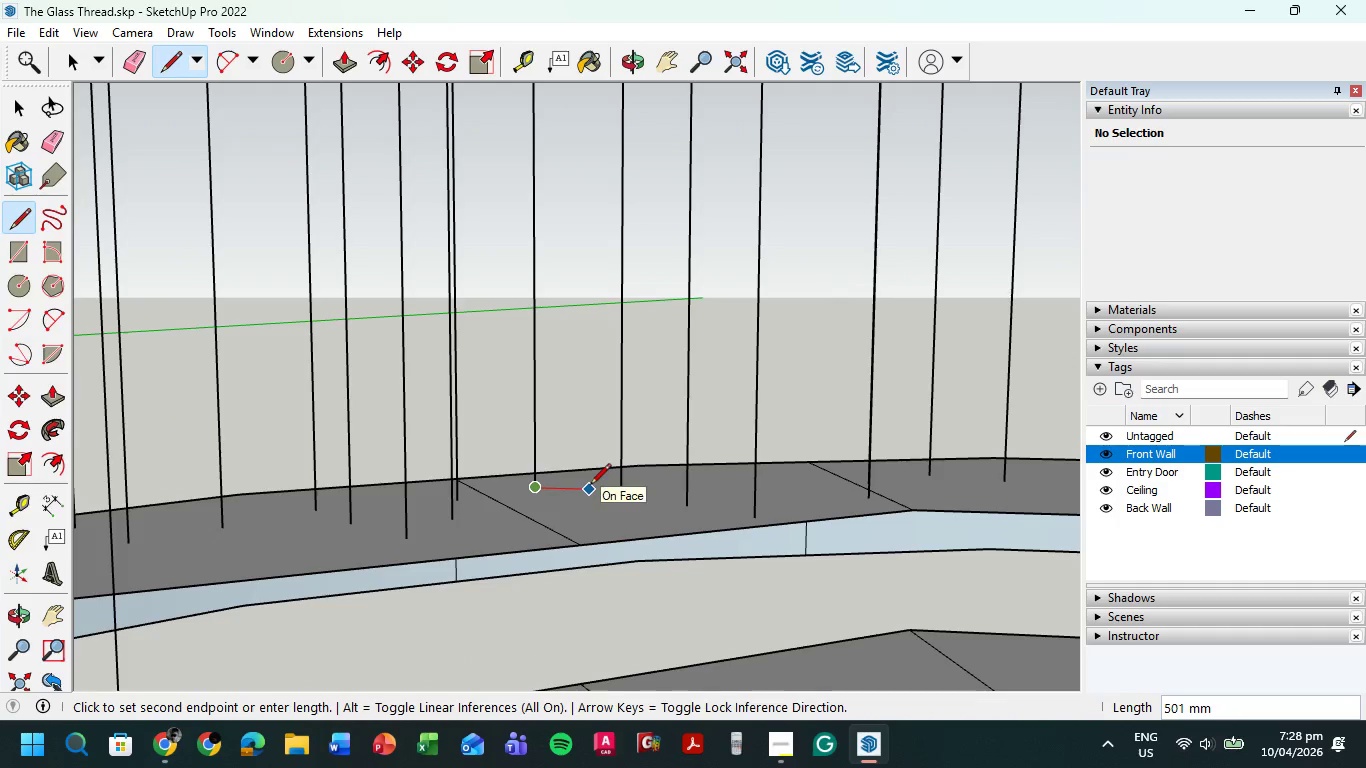 
key(Escape)
 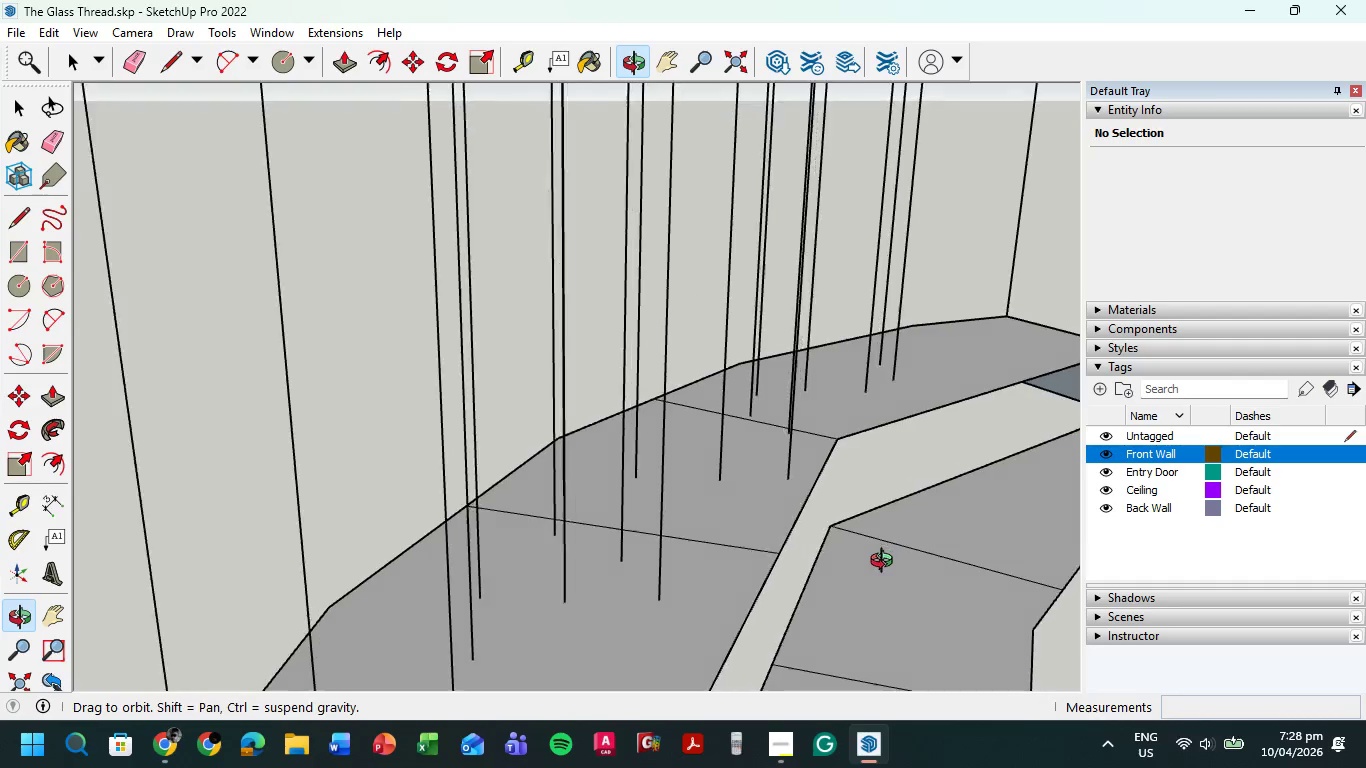 
wait(6.62)
 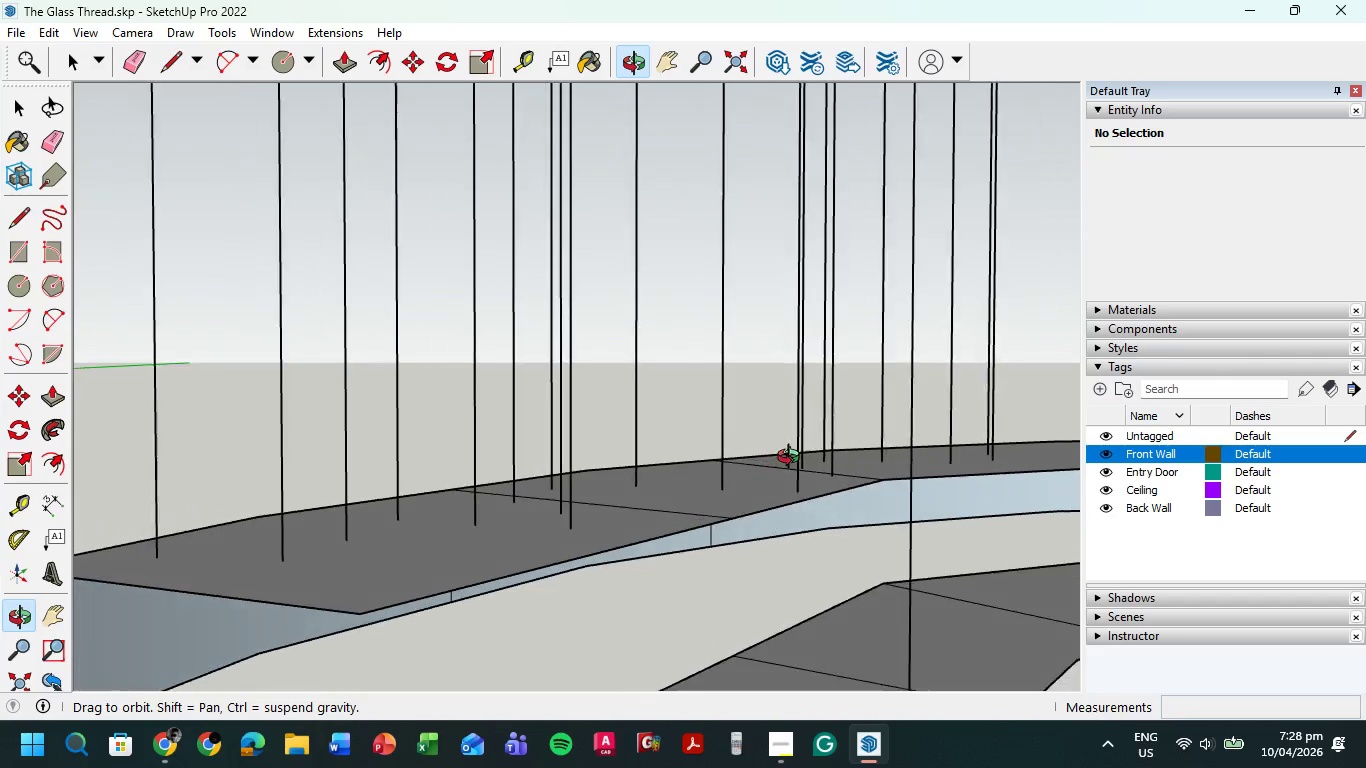 
scroll: coordinate [789, 443], scroll_direction: down, amount: 9.0
 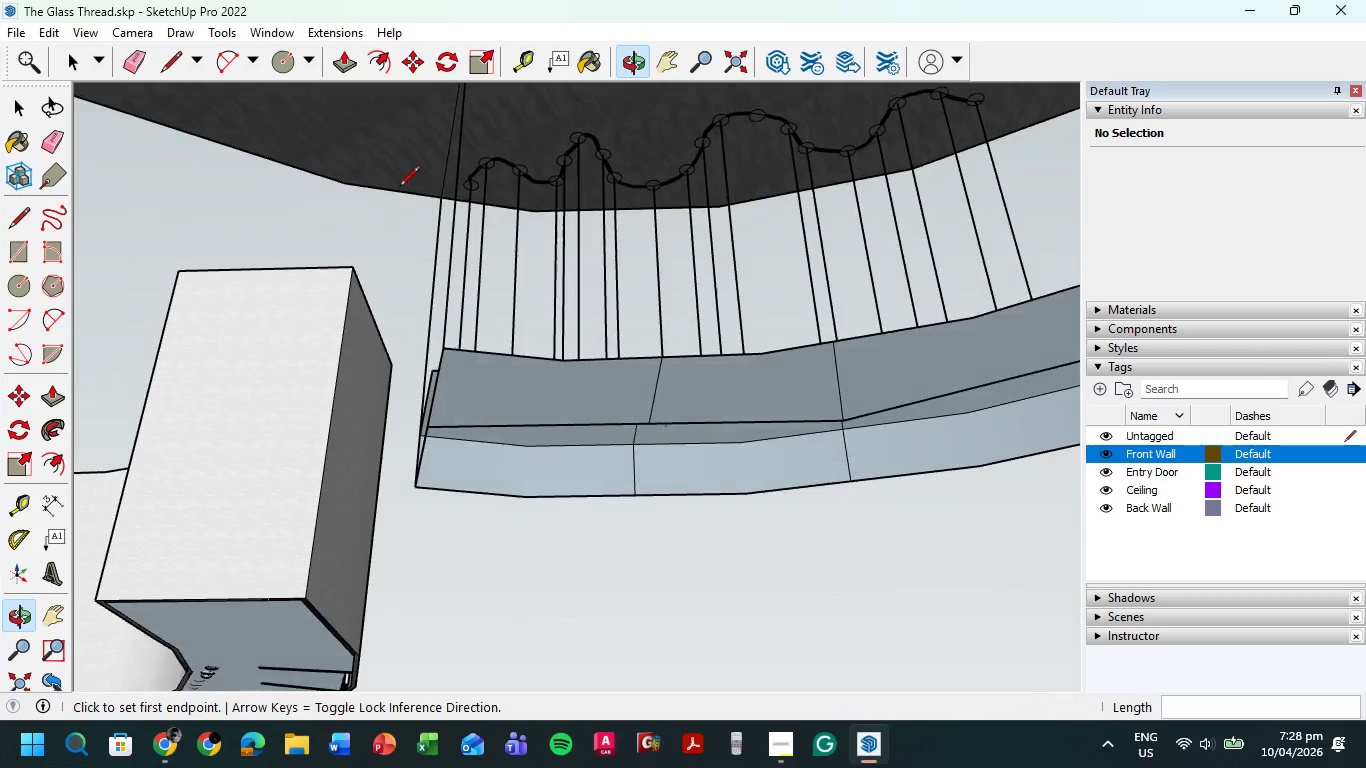 
hold_key(key=ShiftLeft, duration=0.88)
 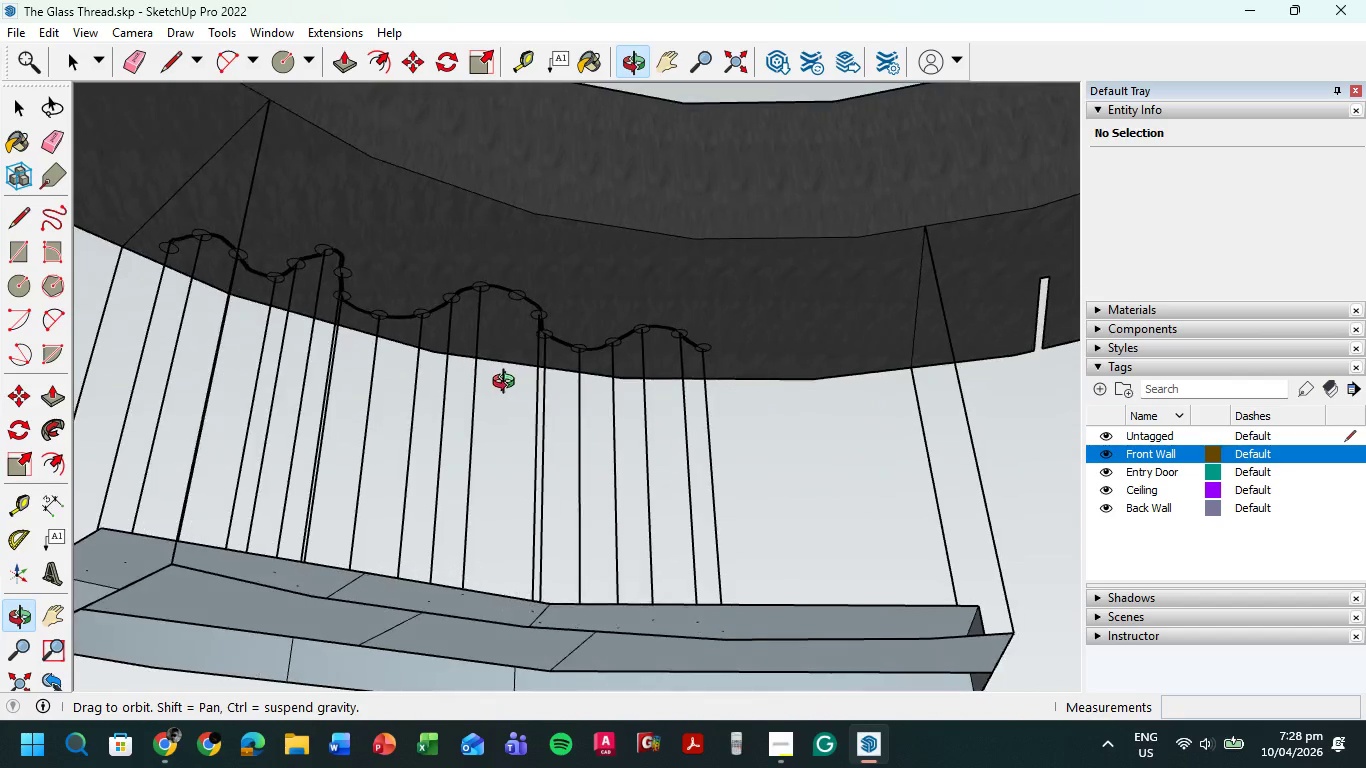 
hold_key(key=ShiftLeft, duration=0.45)
 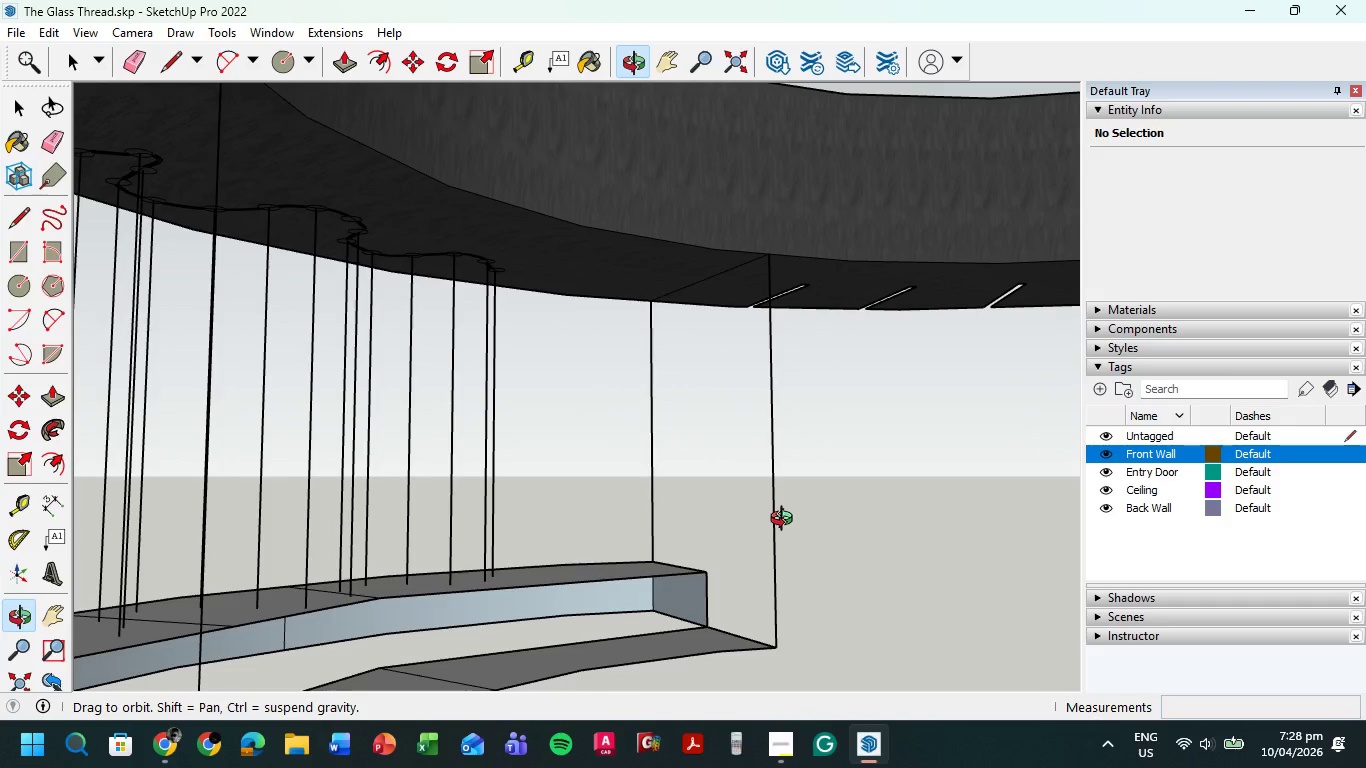 
scroll: coordinate [673, 459], scroll_direction: up, amount: 1.0
 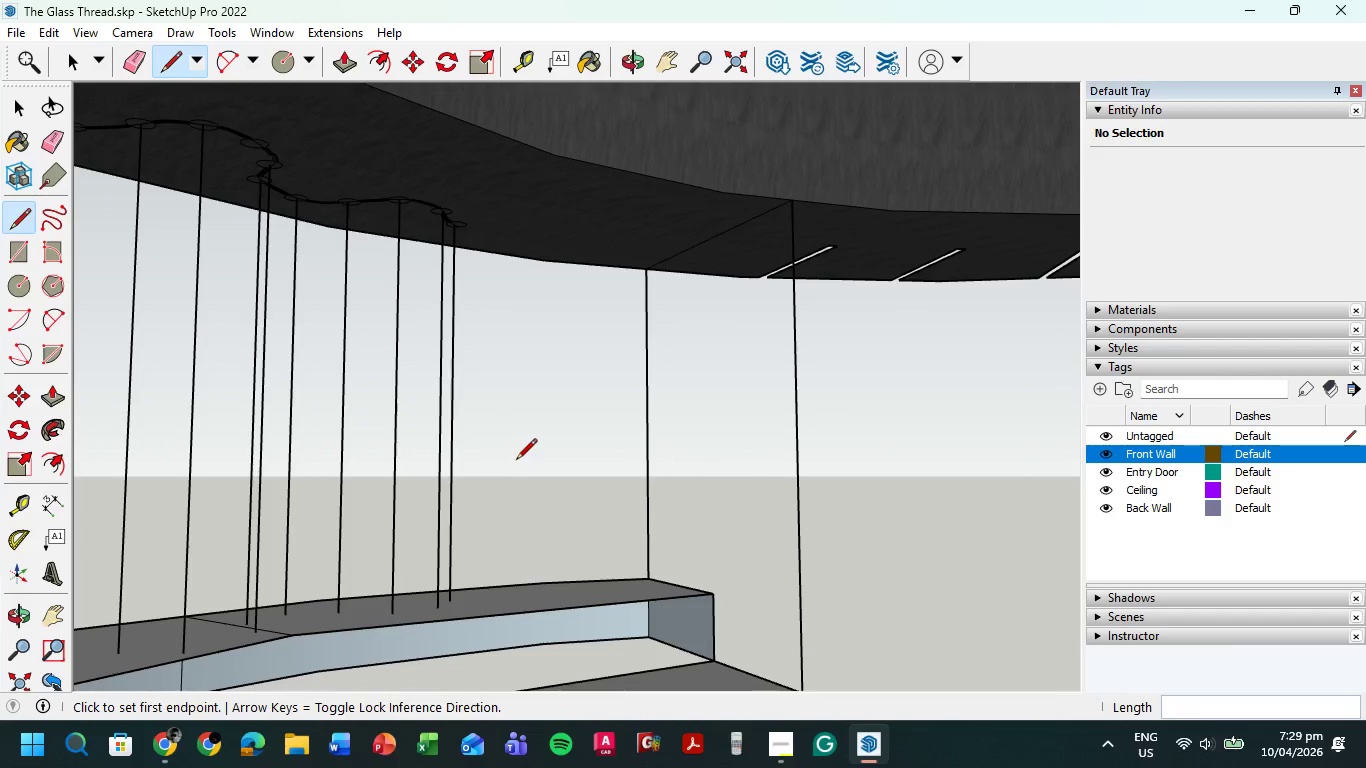 
scroll: coordinate [516, 461], scroll_direction: down, amount: 1.0
 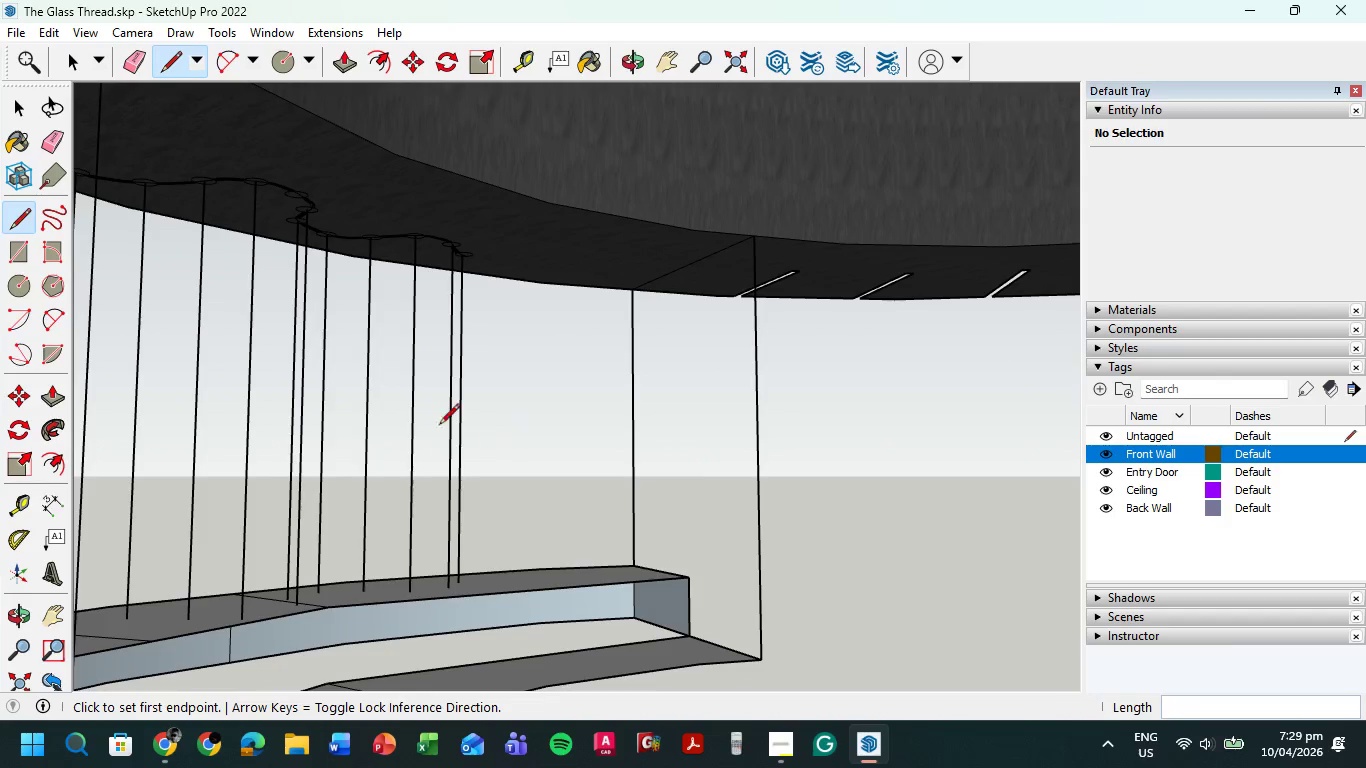 
hold_key(key=ShiftLeft, duration=0.64)
 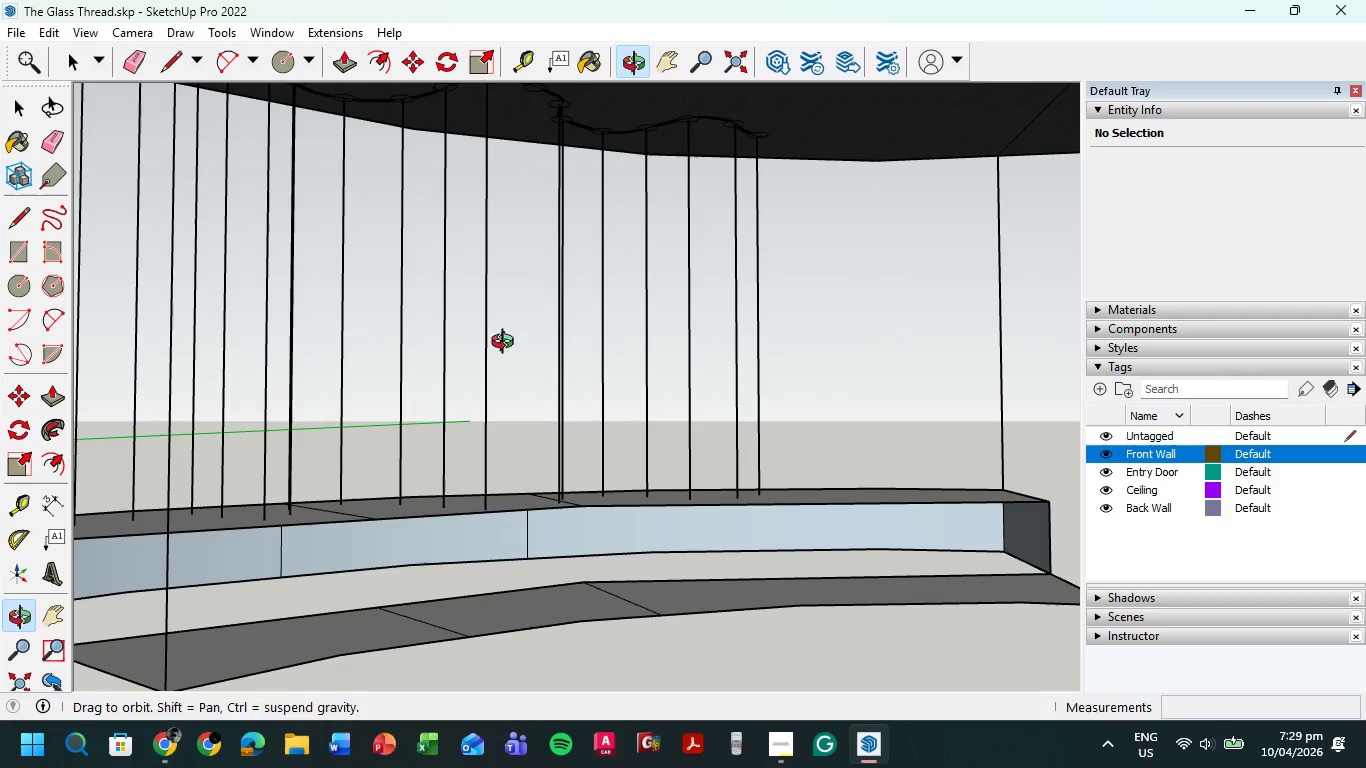 
scroll: coordinate [506, 344], scroll_direction: down, amount: 5.0
 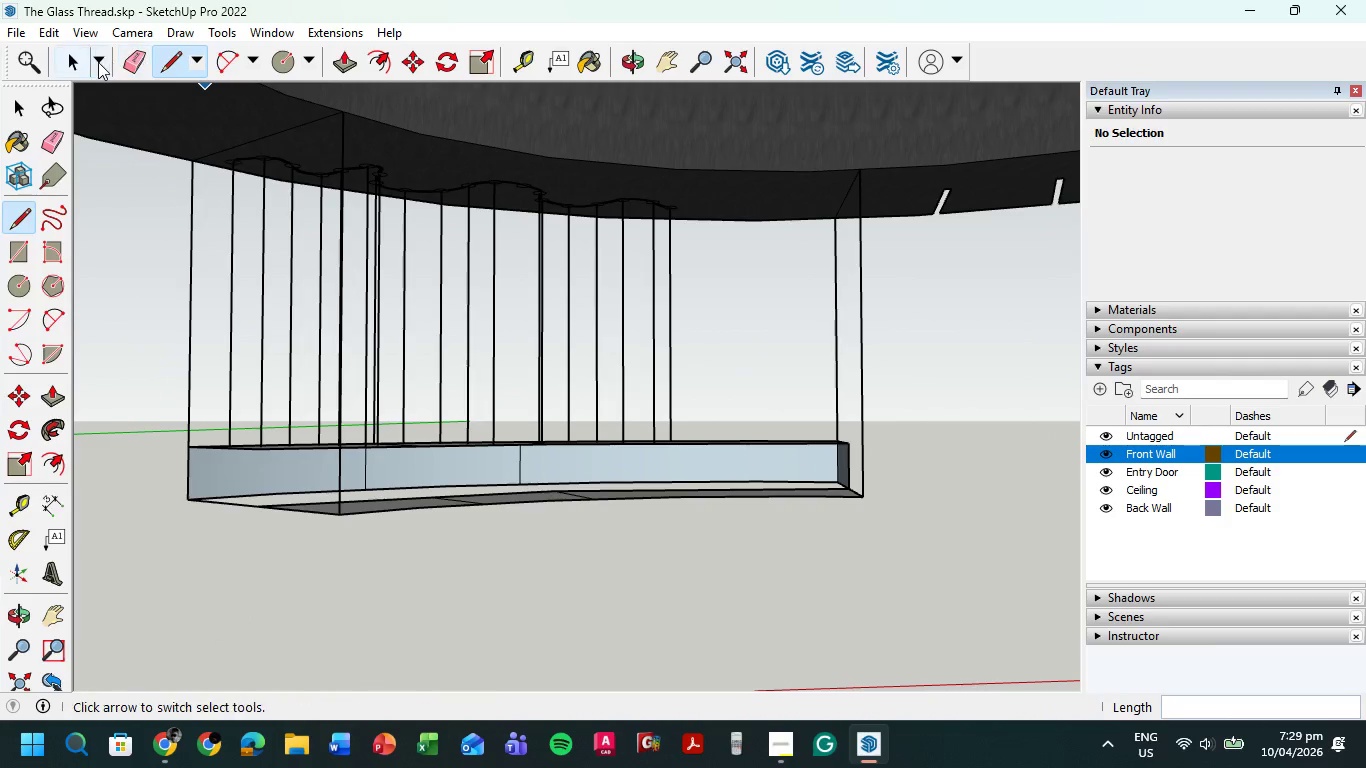 
left_click([69, 61])
 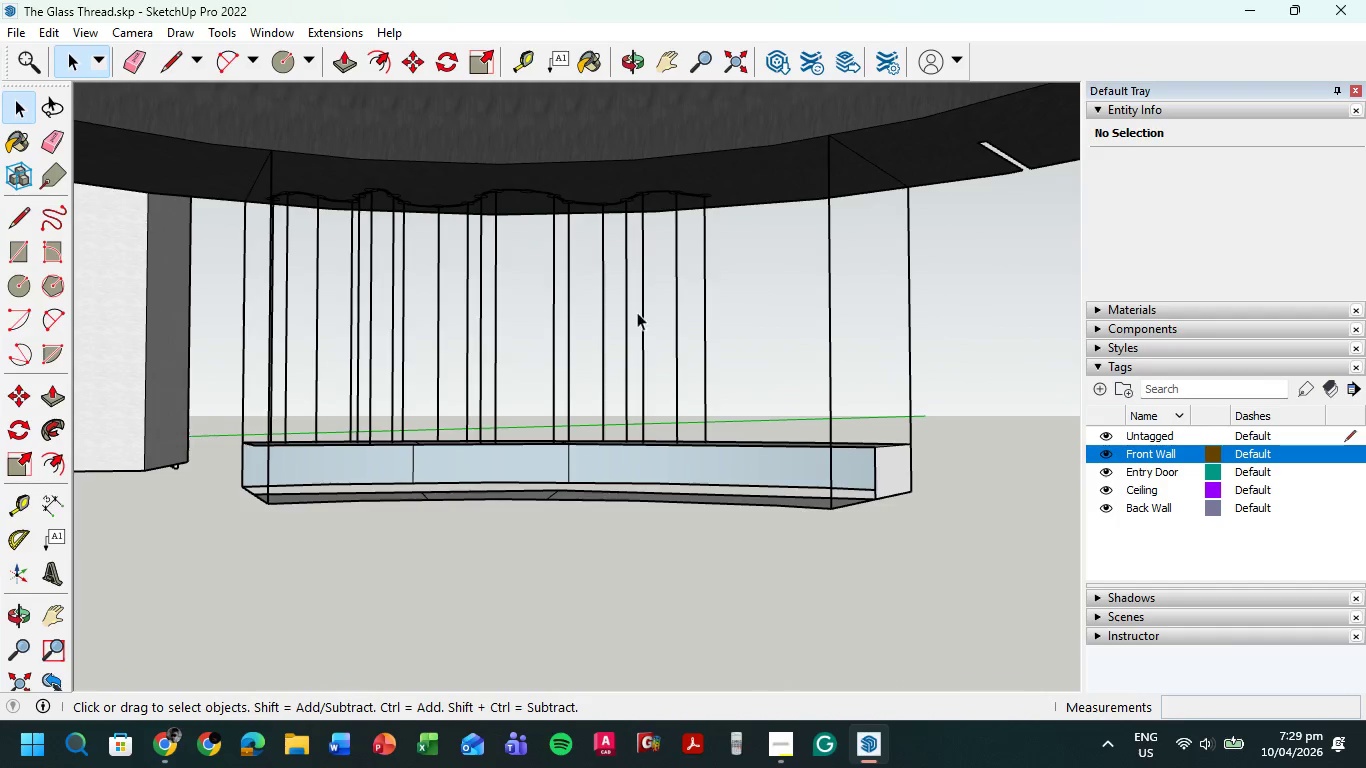 
left_click_drag(start_coordinate=[766, 308], to_coordinate=[283, 350])
 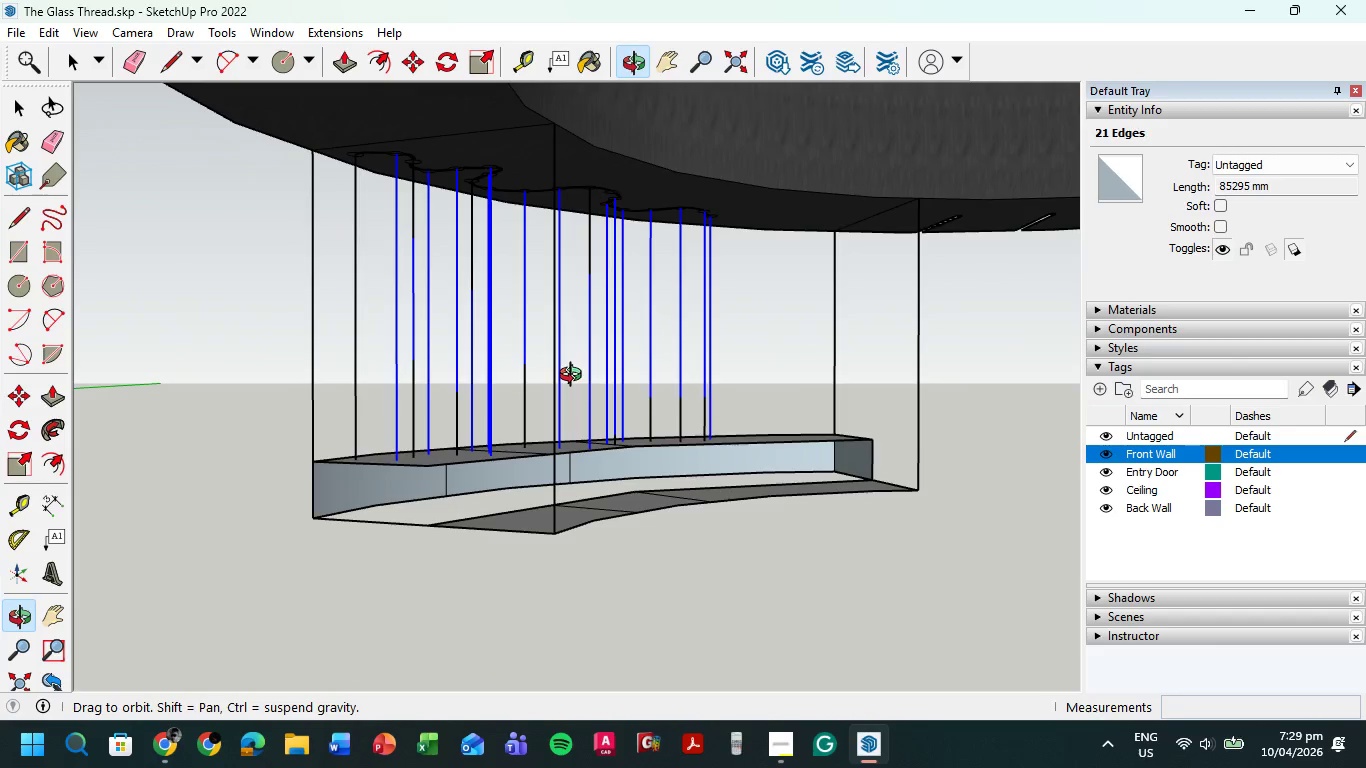 
left_click_drag(start_coordinate=[505, 227], to_coordinate=[372, 418])
 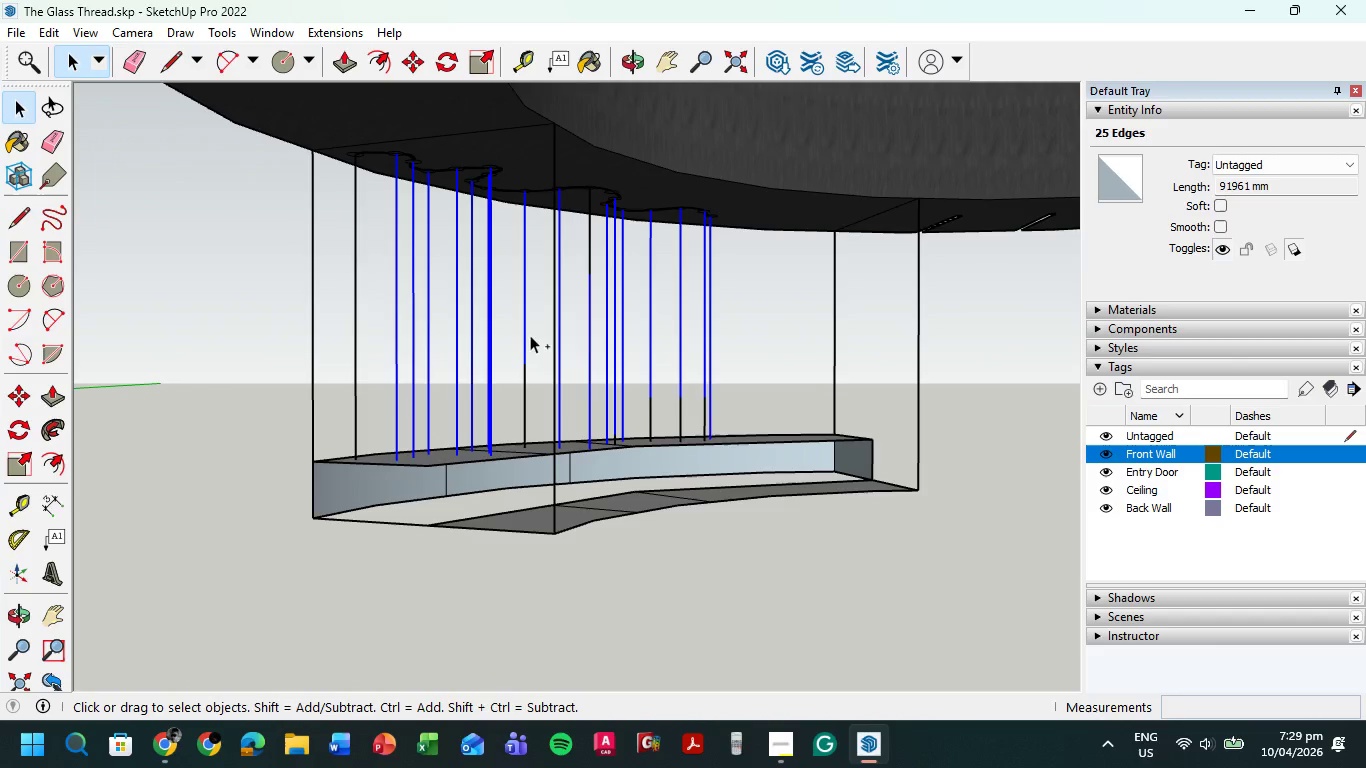 
hold_key(key=ShiftLeft, duration=0.69)
 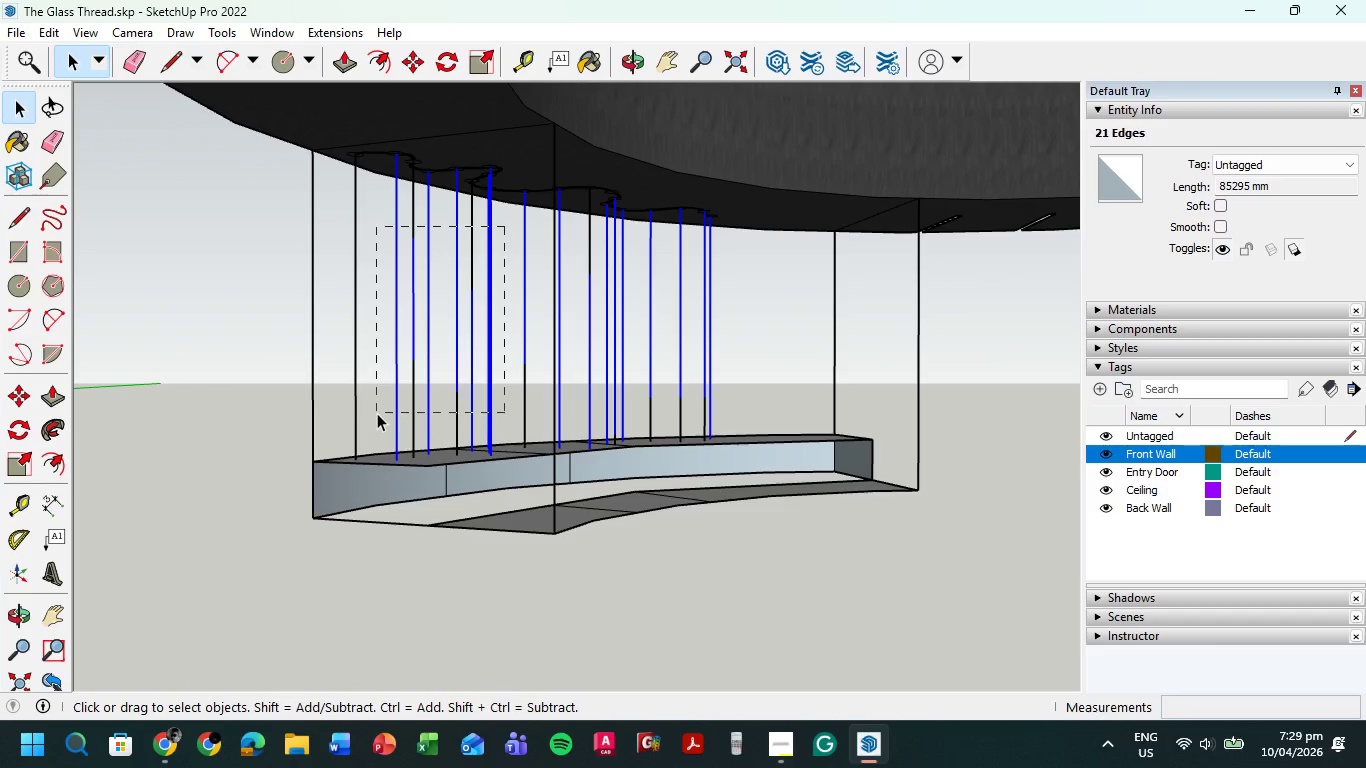 
hold_key(key=ControlLeft, duration=1.48)
 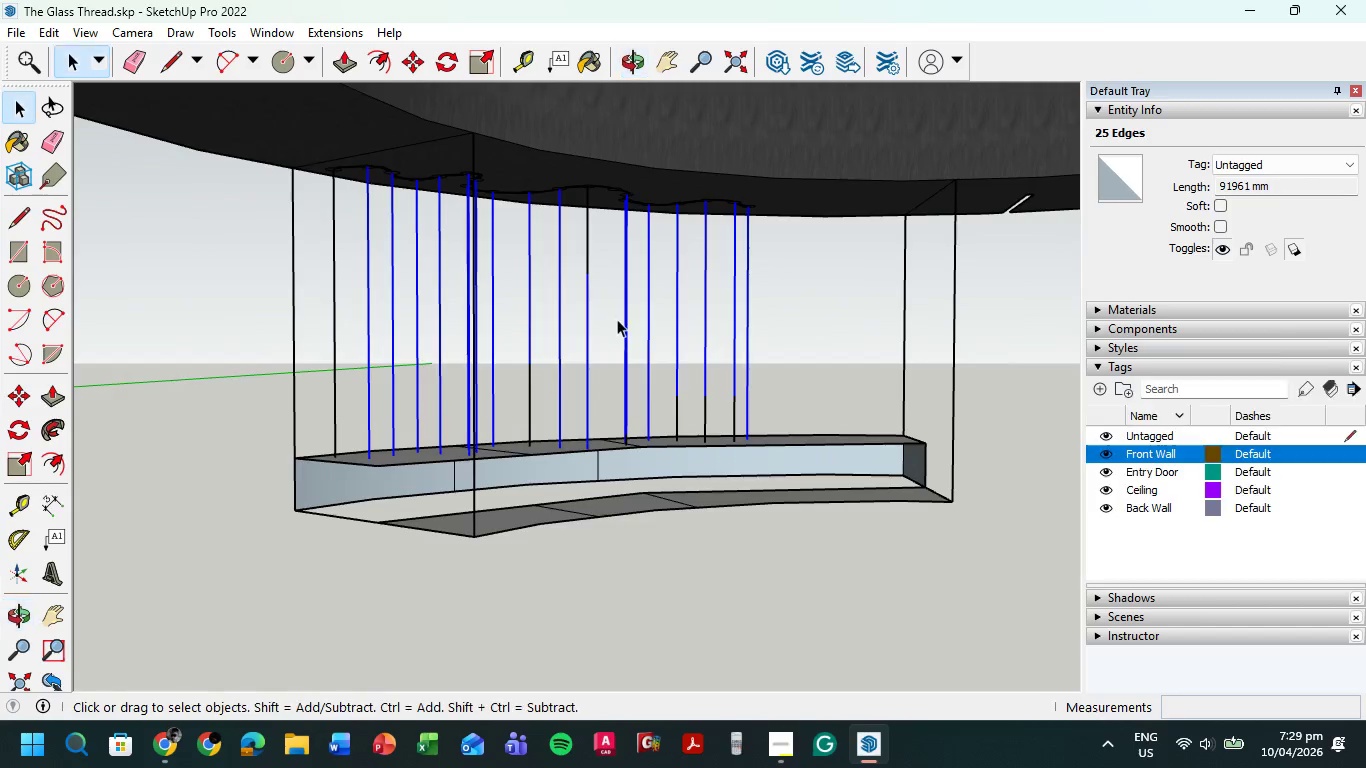 
hold_key(key=ControlLeft, duration=2.28)
left_click_drag(start_coordinate=[790, 258], to_coordinate=[502, 411])
 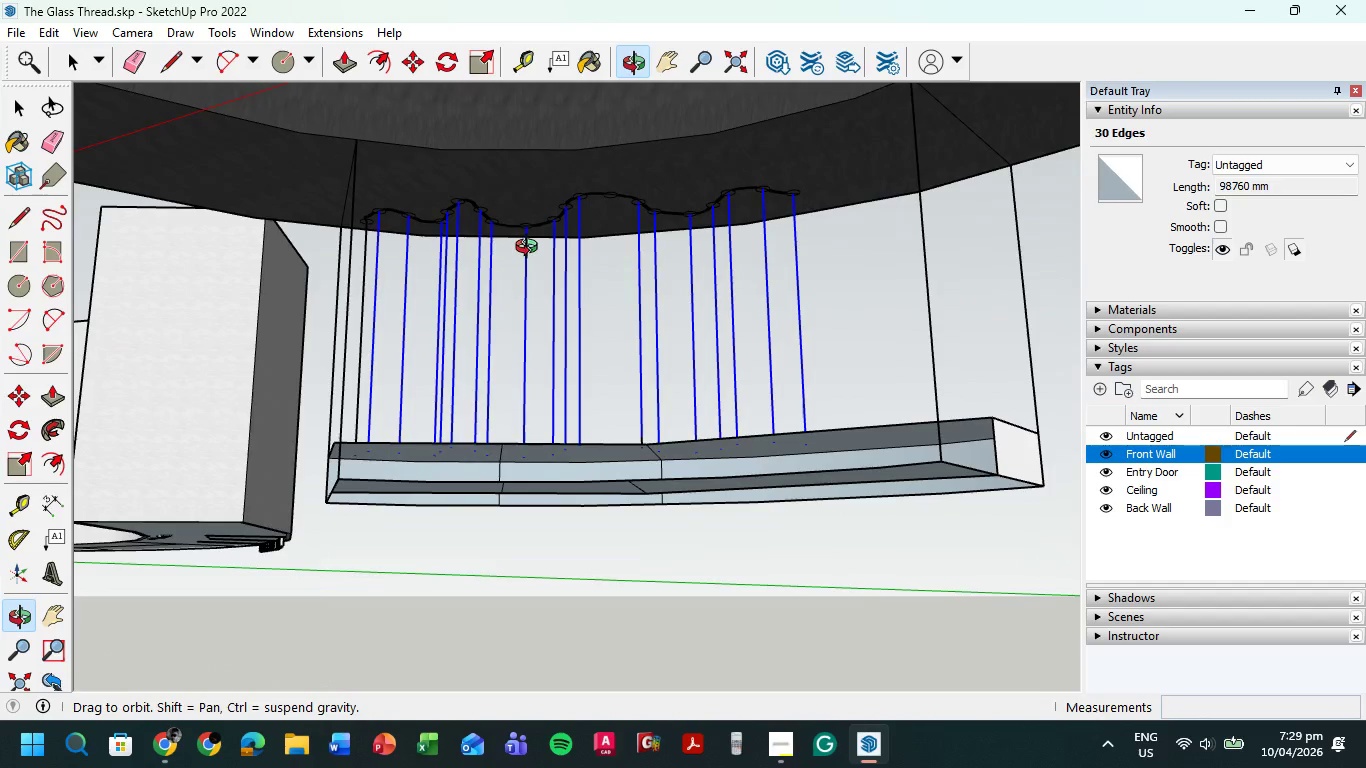 
key(S)
 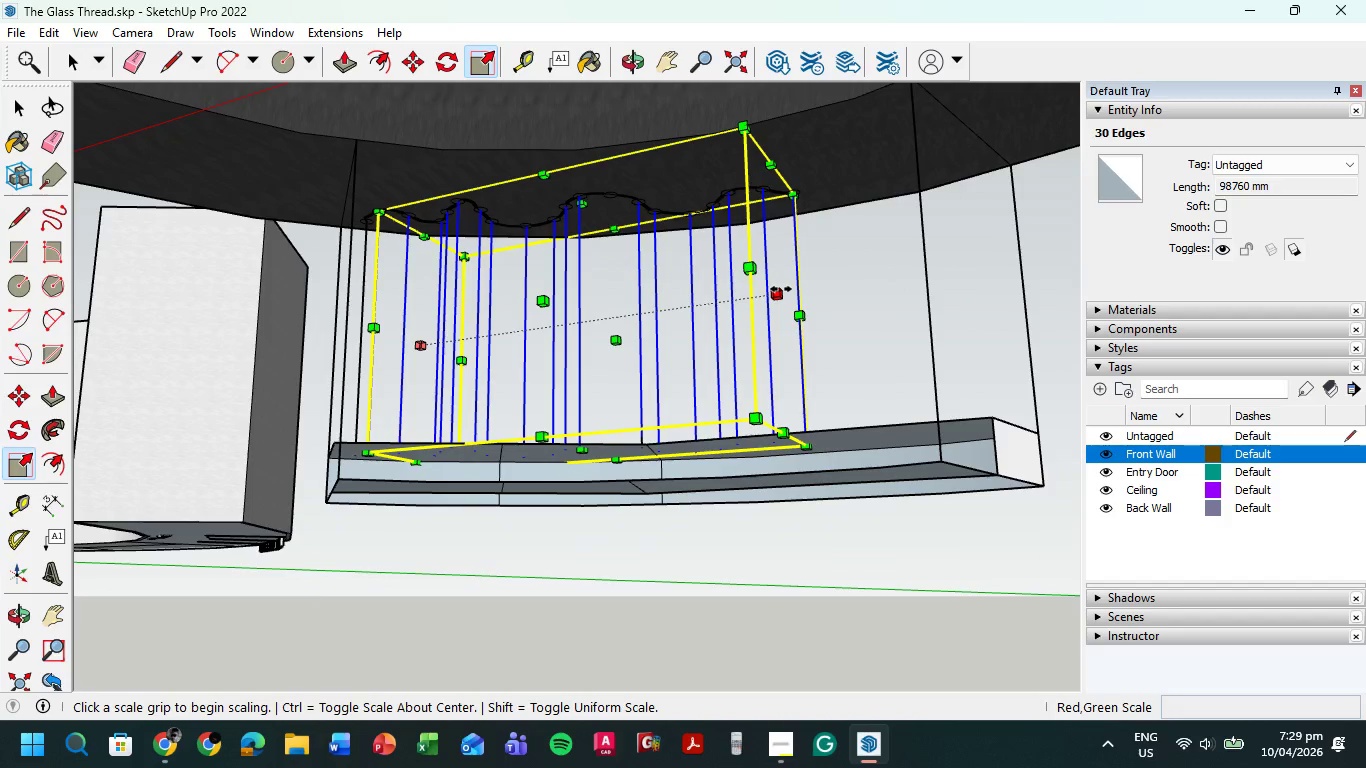 
left_click([781, 289])
 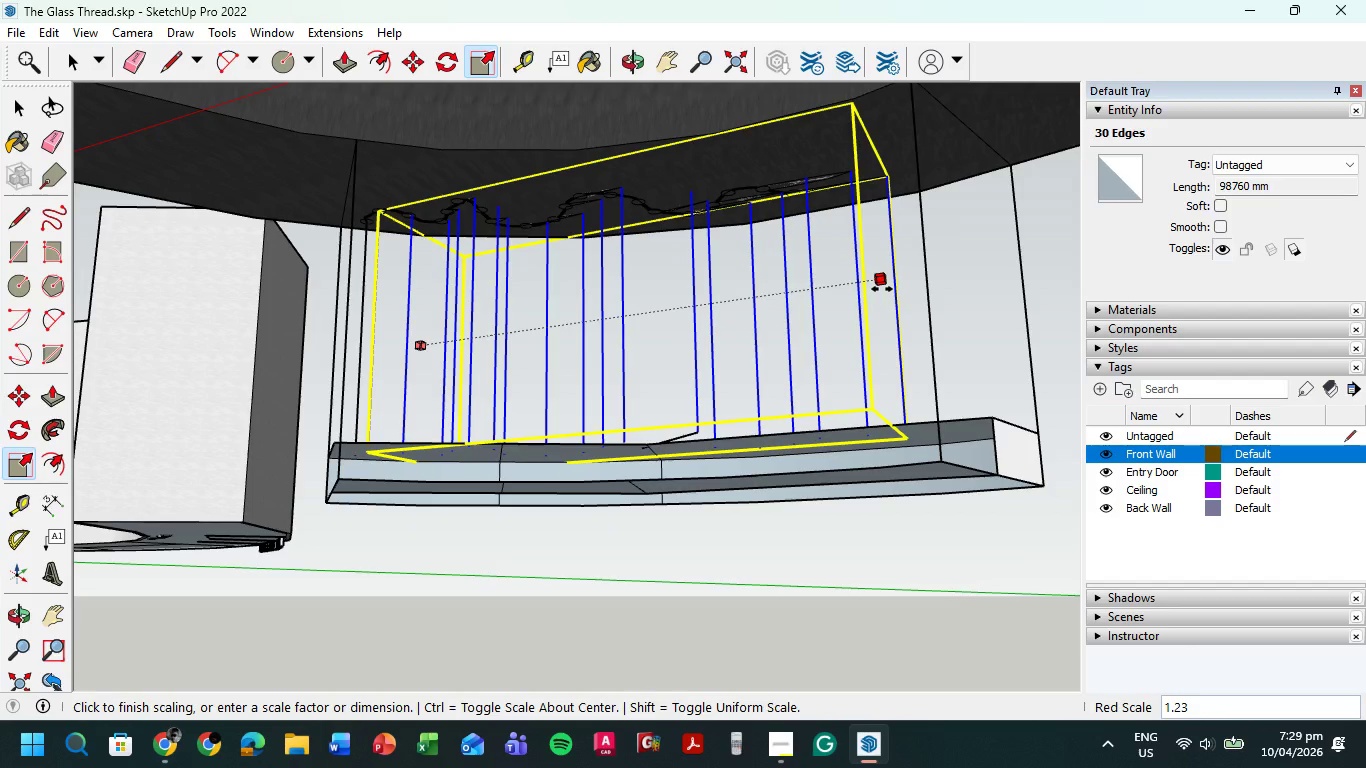 
wait(5.55)
 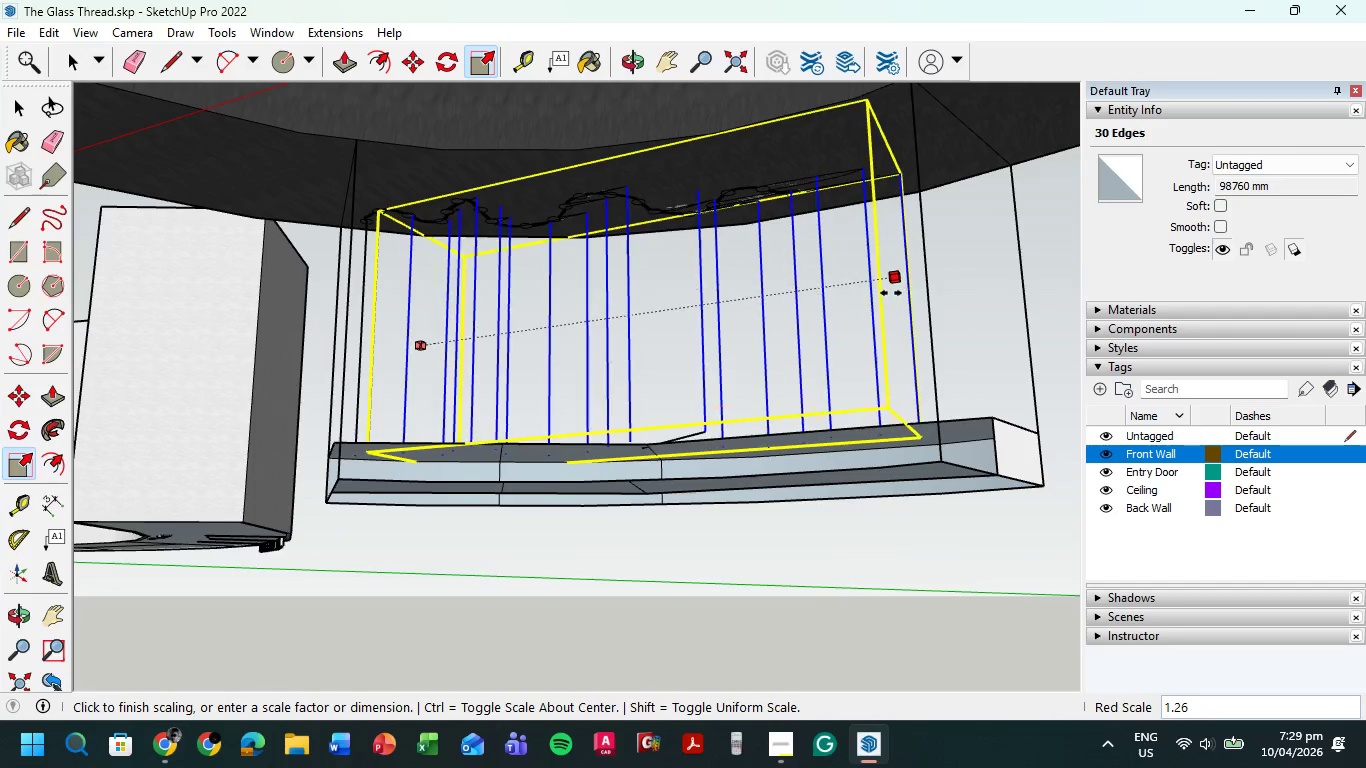 
key(Escape)
 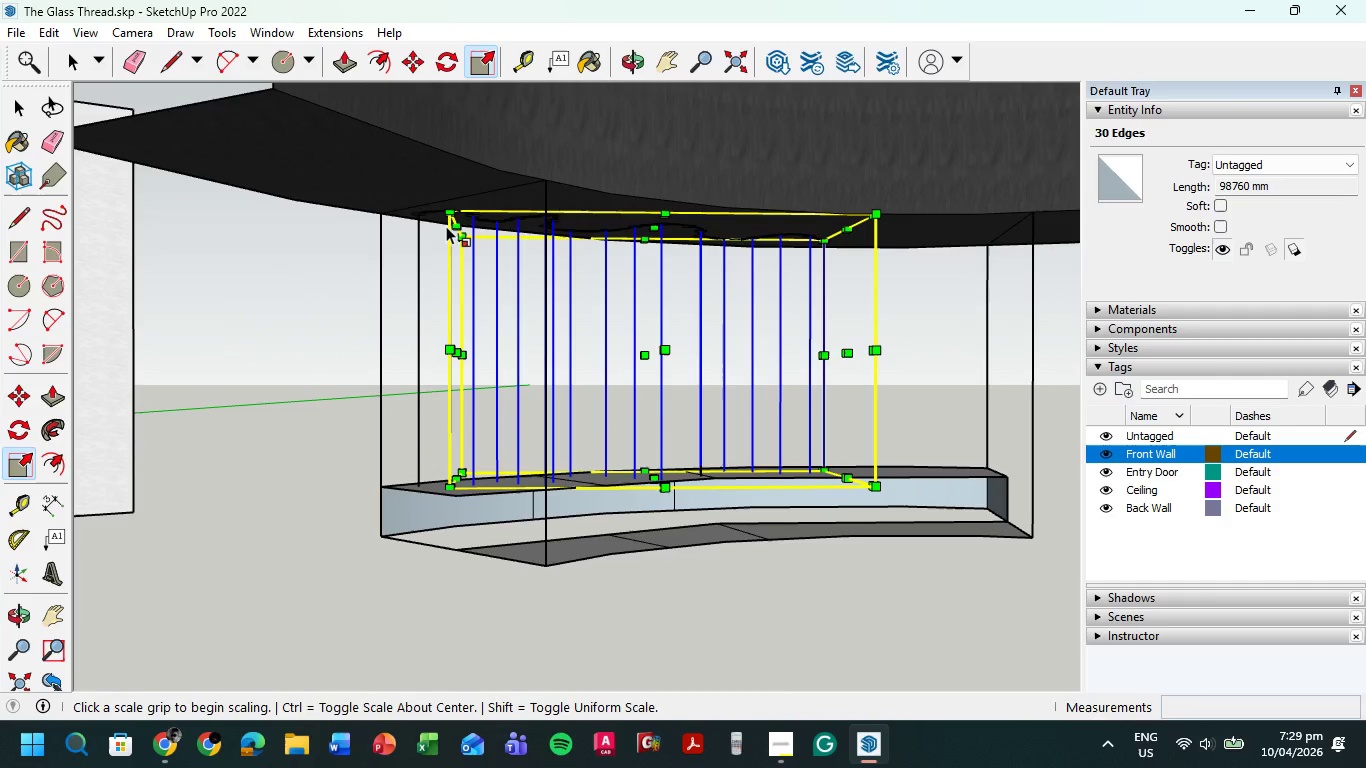 
wait(6.25)
 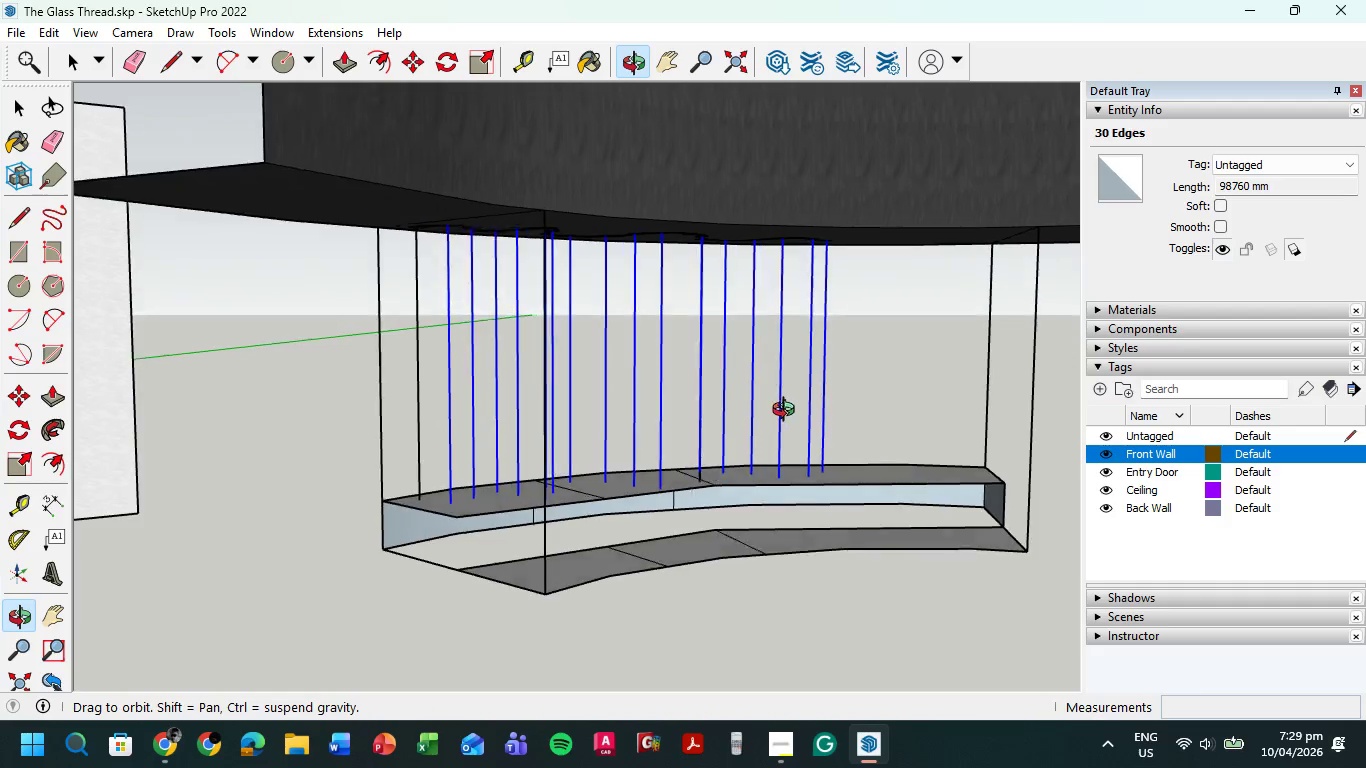 
left_click([476, 65])
 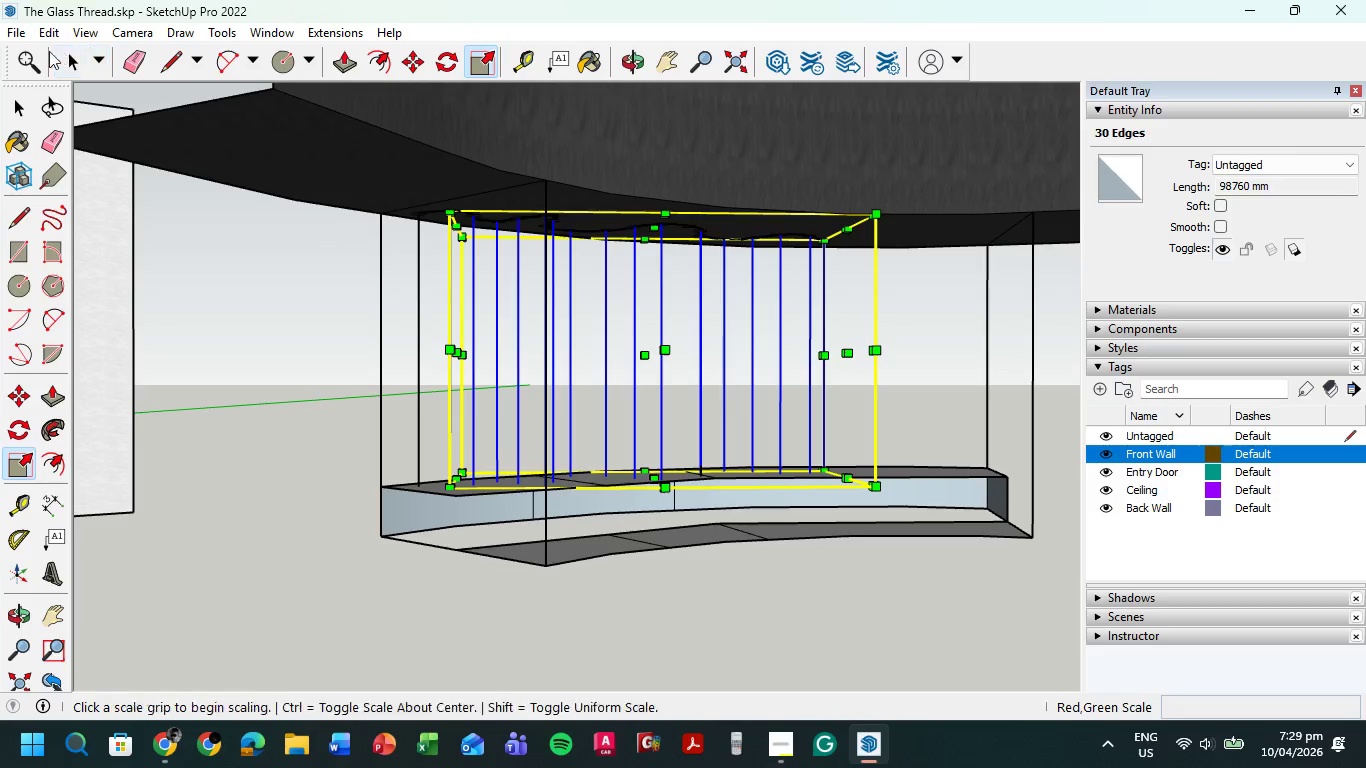 
left_click([69, 61])
 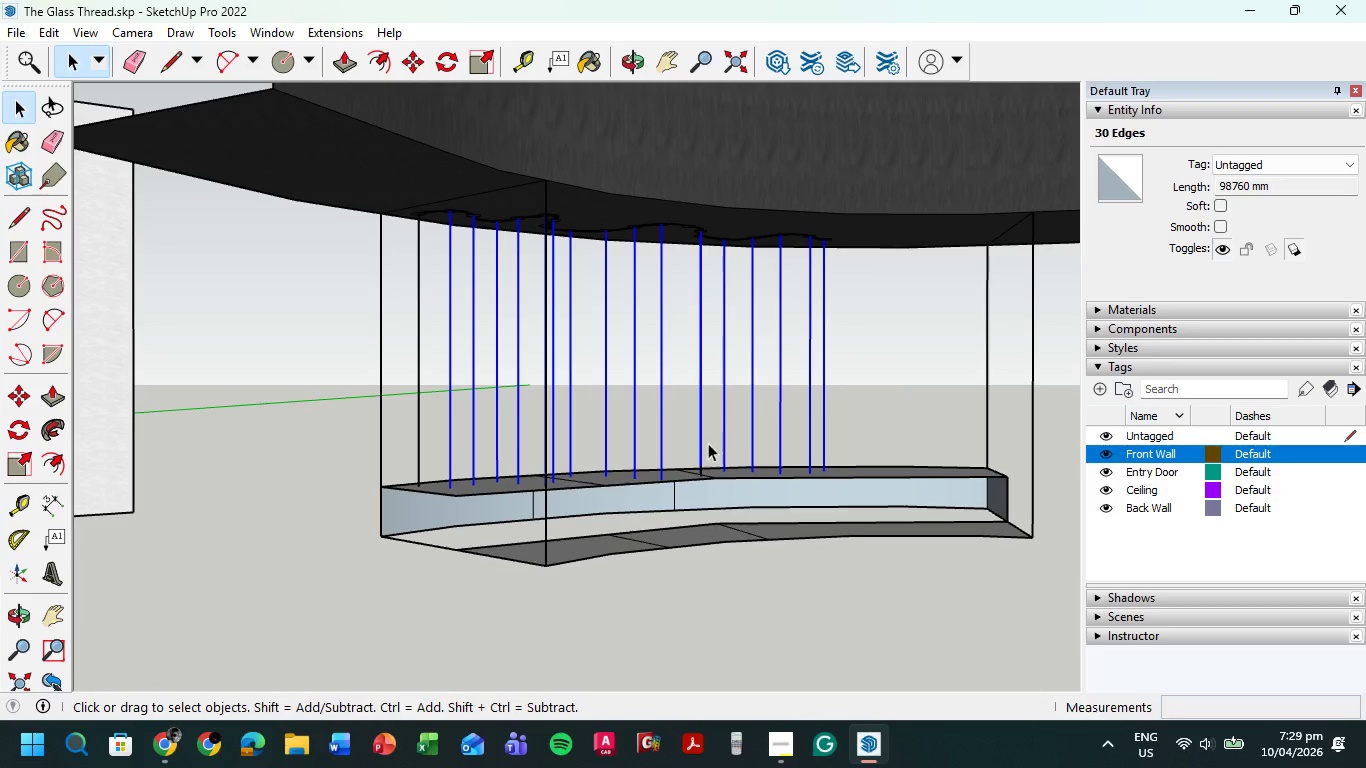 
scroll: coordinate [706, 467], scroll_direction: up, amount: 11.0
 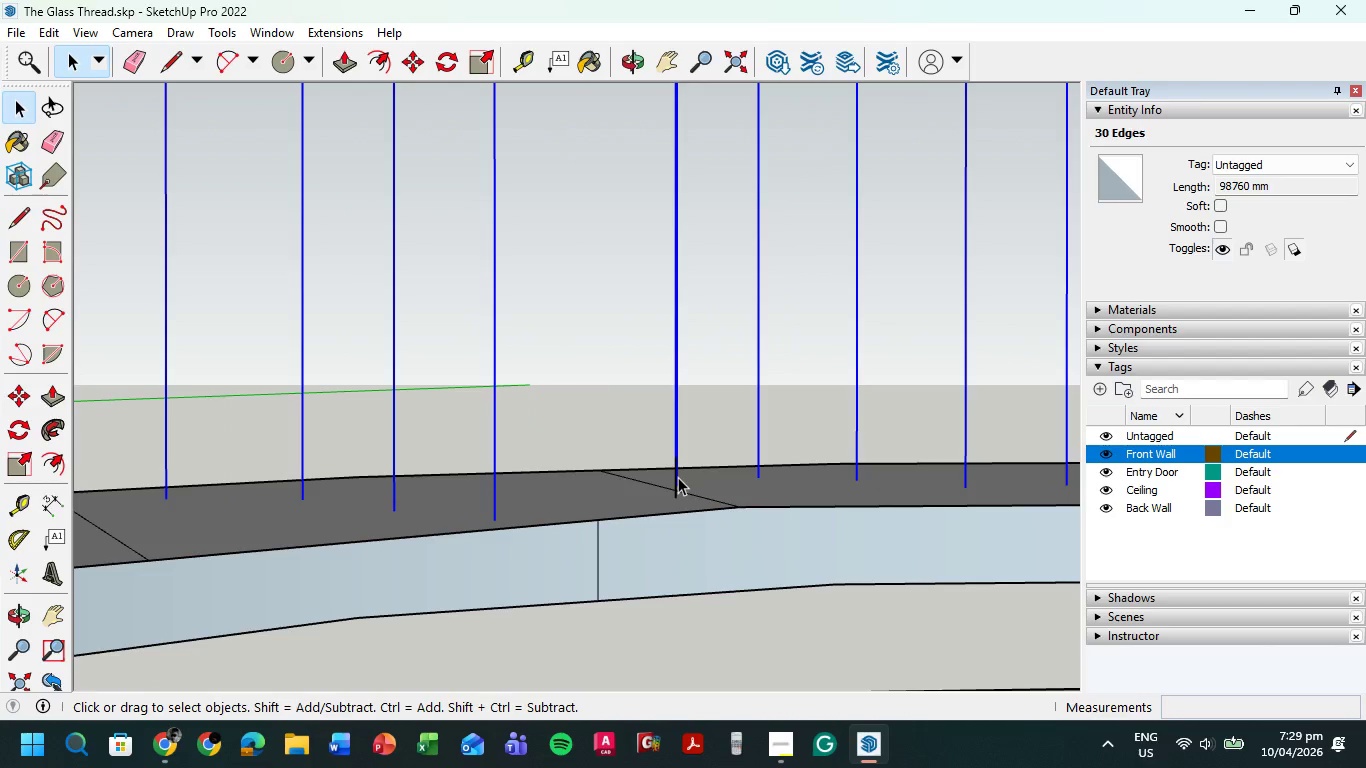 
hold_key(key=ShiftLeft, duration=1.05)
left_click([677, 480])
 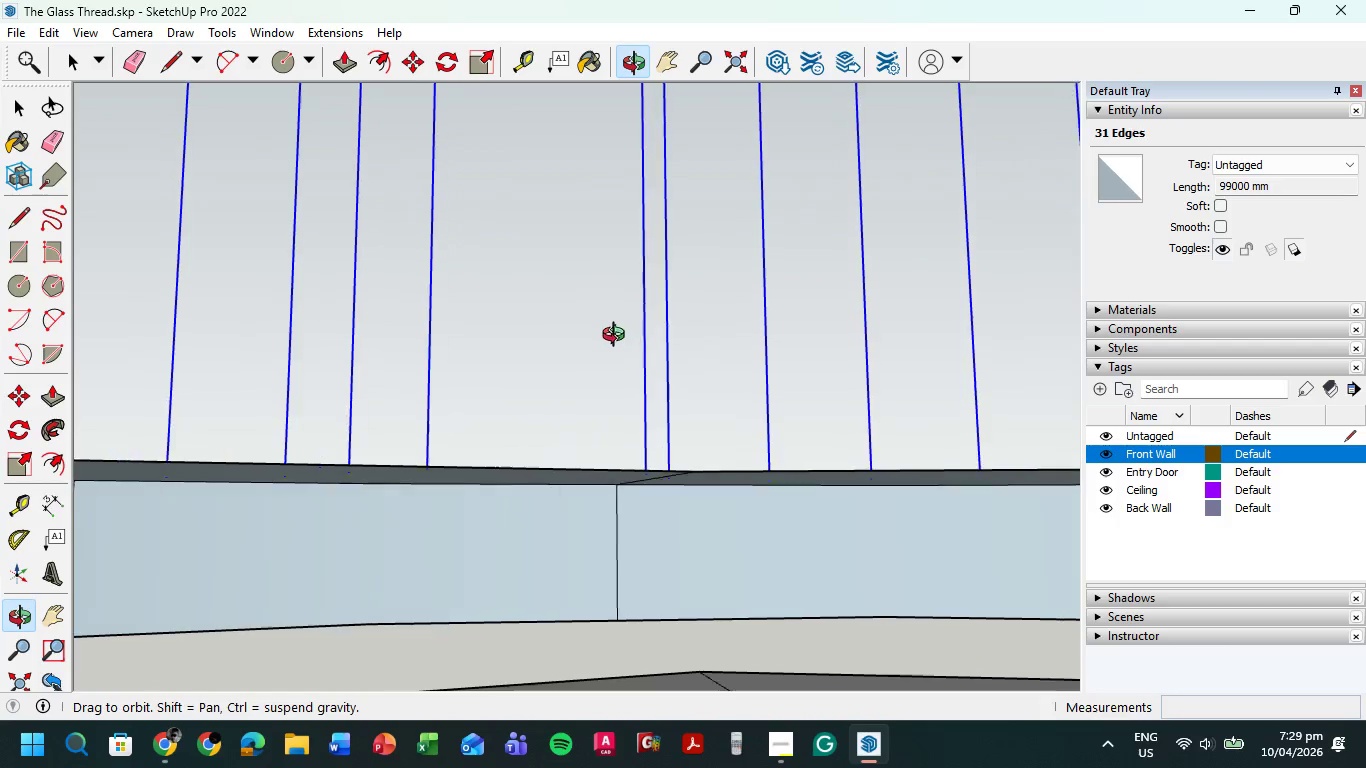 
hold_key(key=ShiftLeft, duration=0.34)
 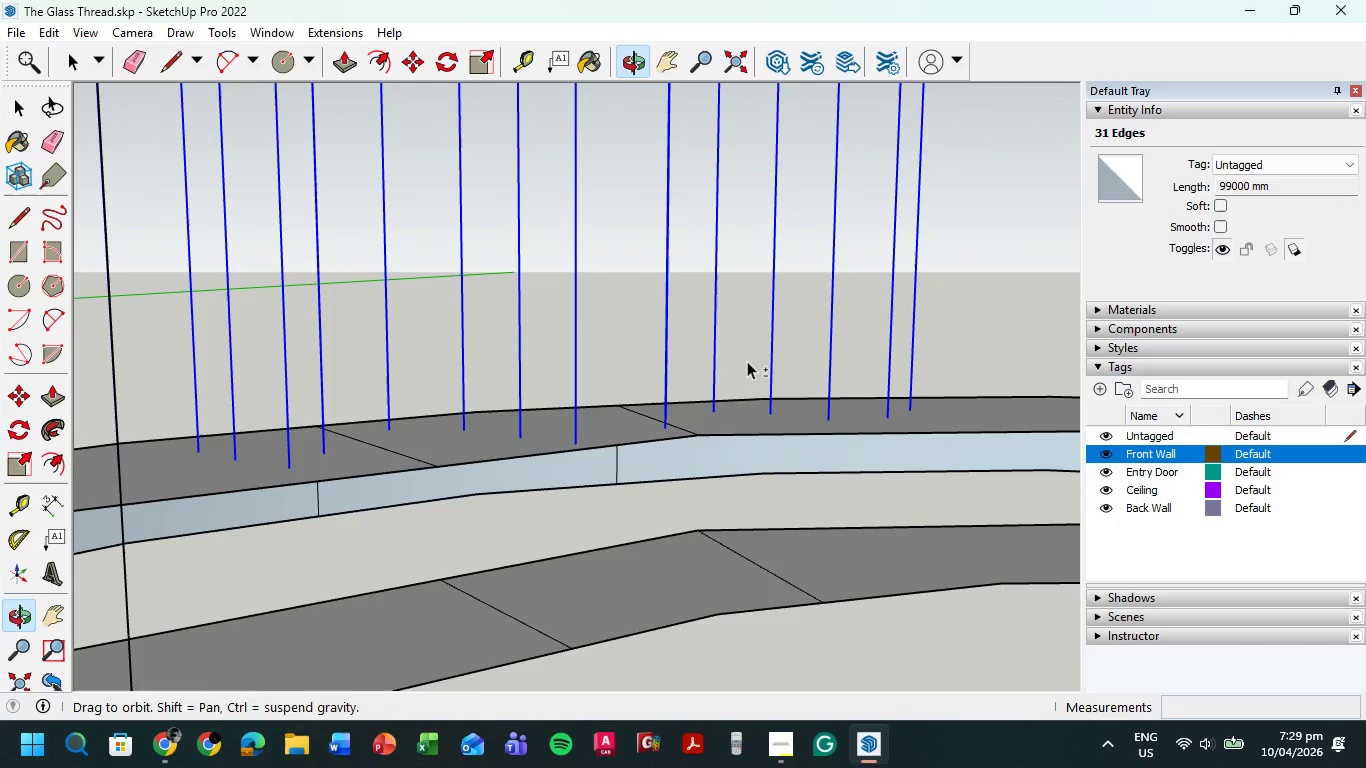 
scroll: coordinate [609, 332], scroll_direction: down, amount: 8.0
 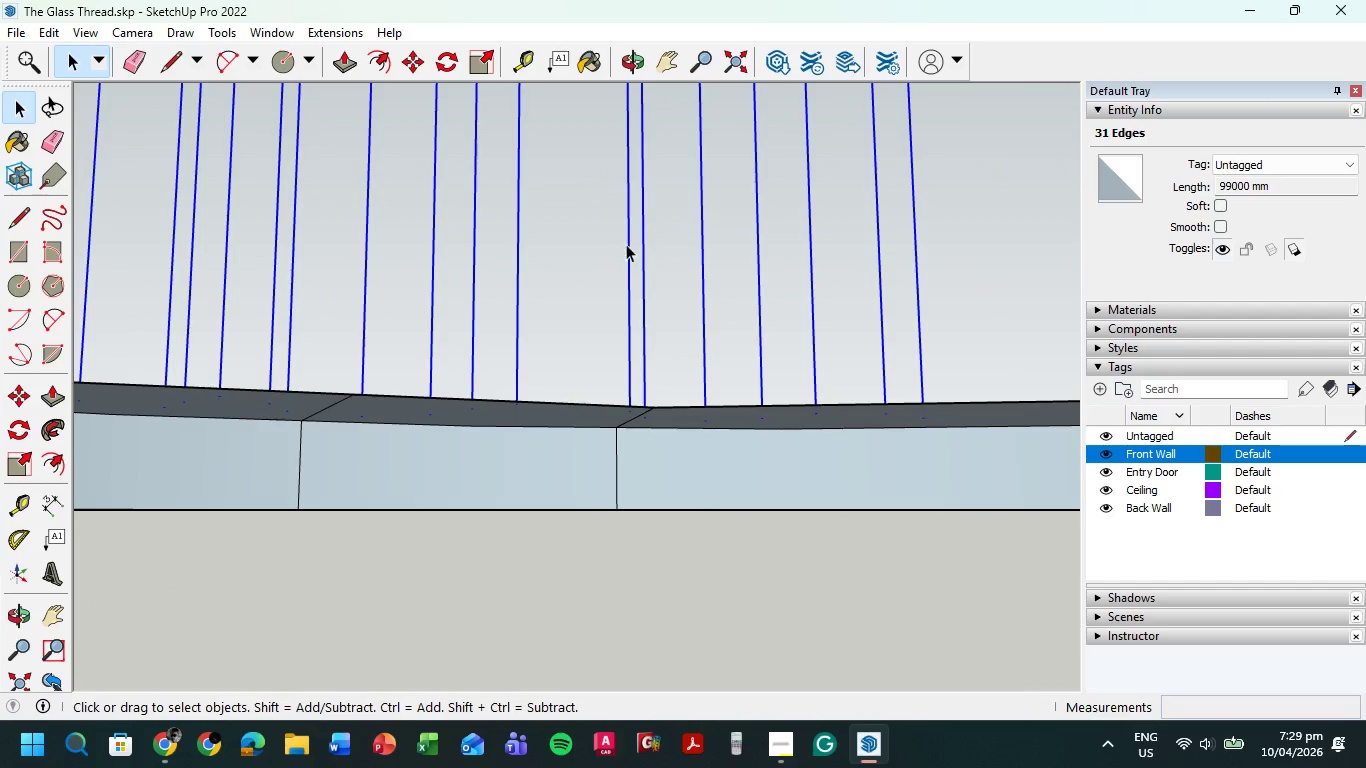 
hold_key(key=ShiftLeft, duration=0.69)
 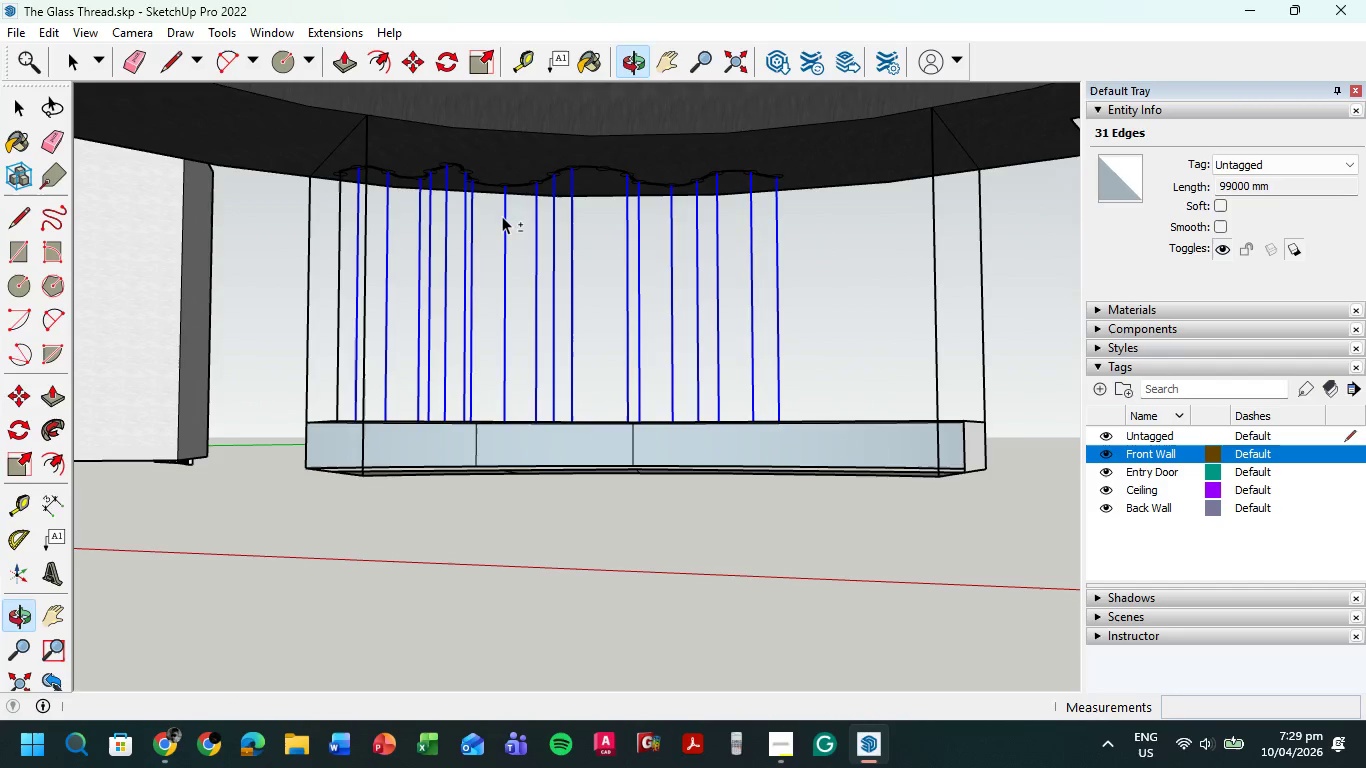 
scroll: coordinate [560, 286], scroll_direction: down, amount: 7.0
 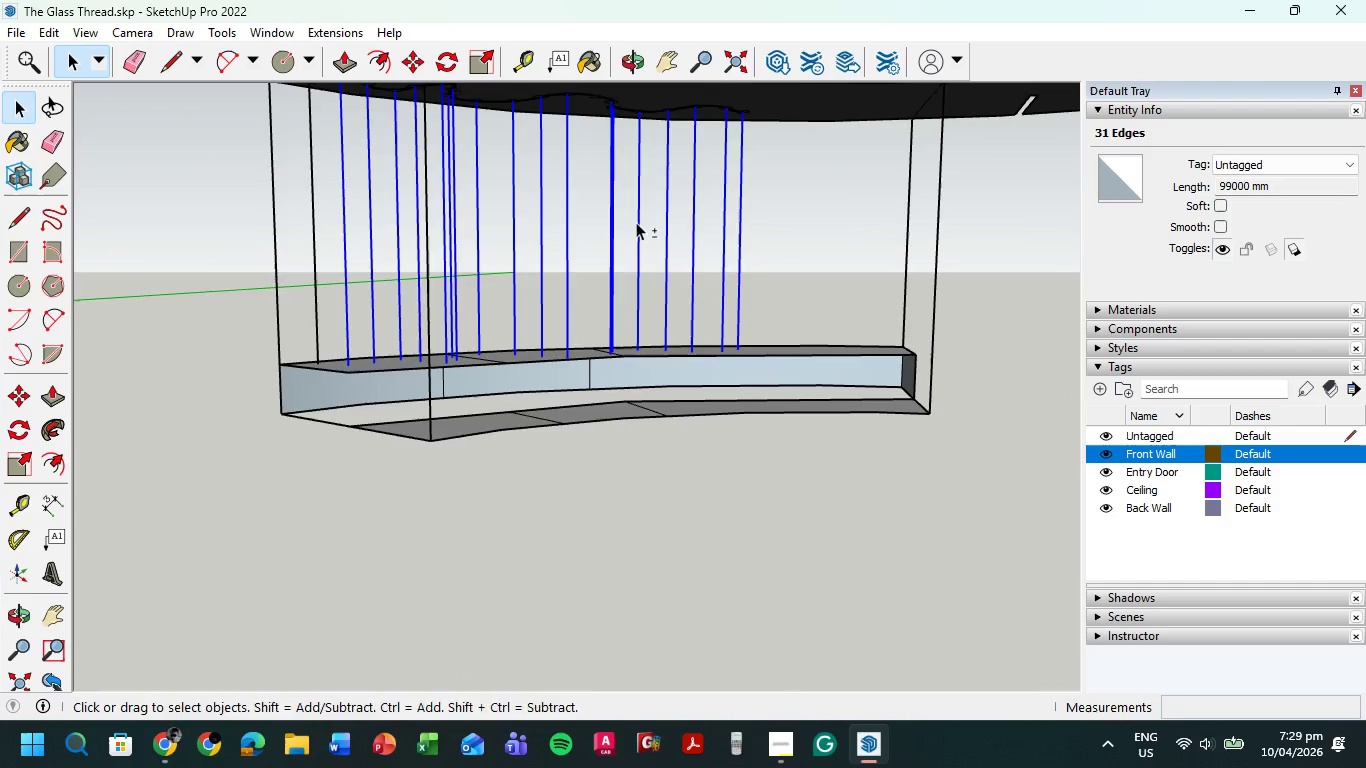 
key(S)
 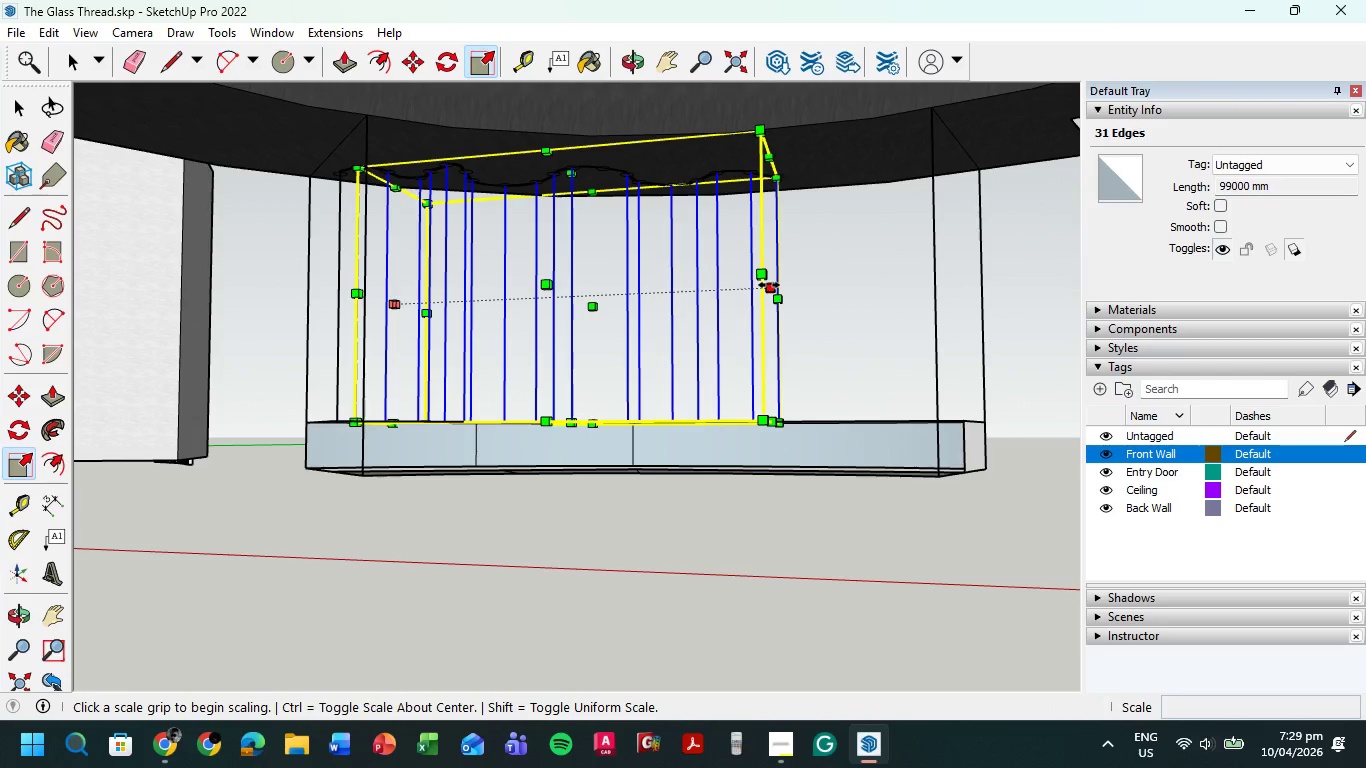 
left_click([769, 285])
 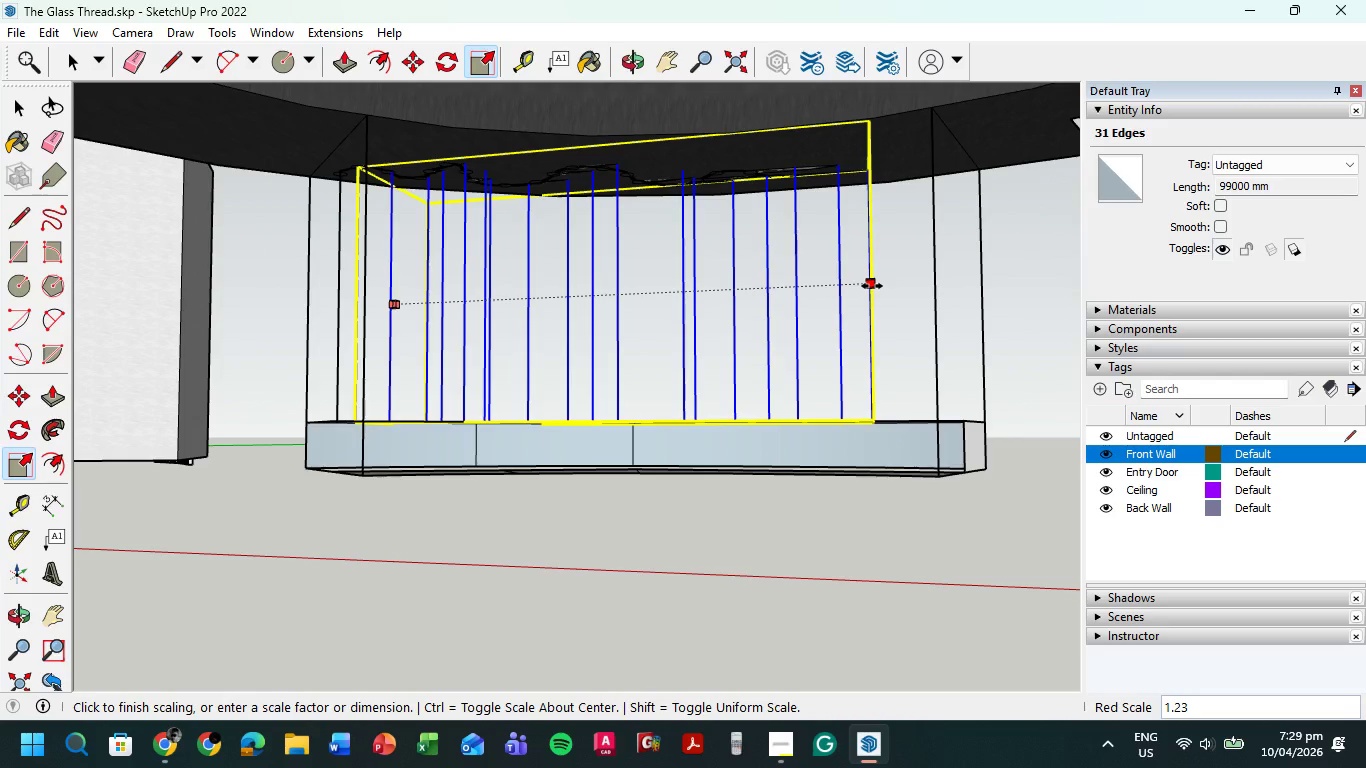 
wait(9.14)
 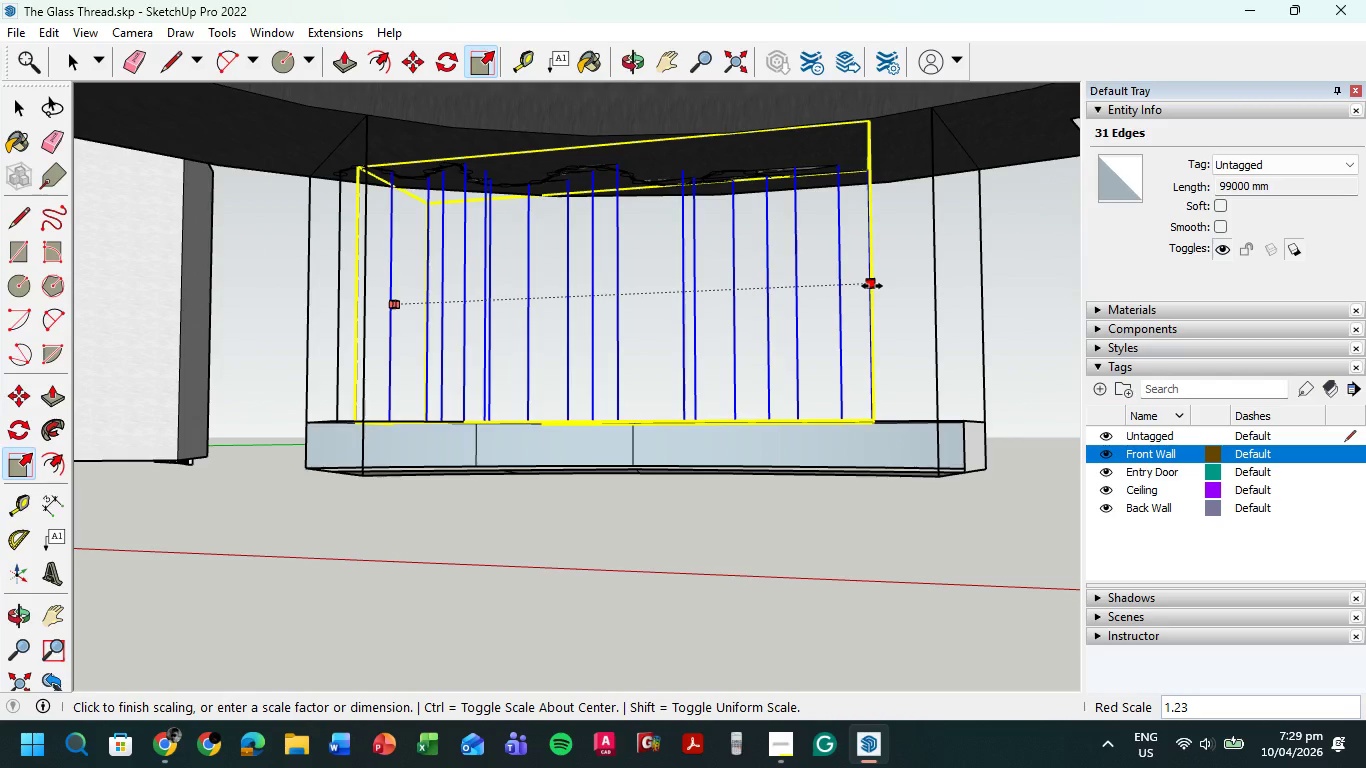 
scroll: coordinate [914, 328], scroll_direction: up, amount: 4.0
 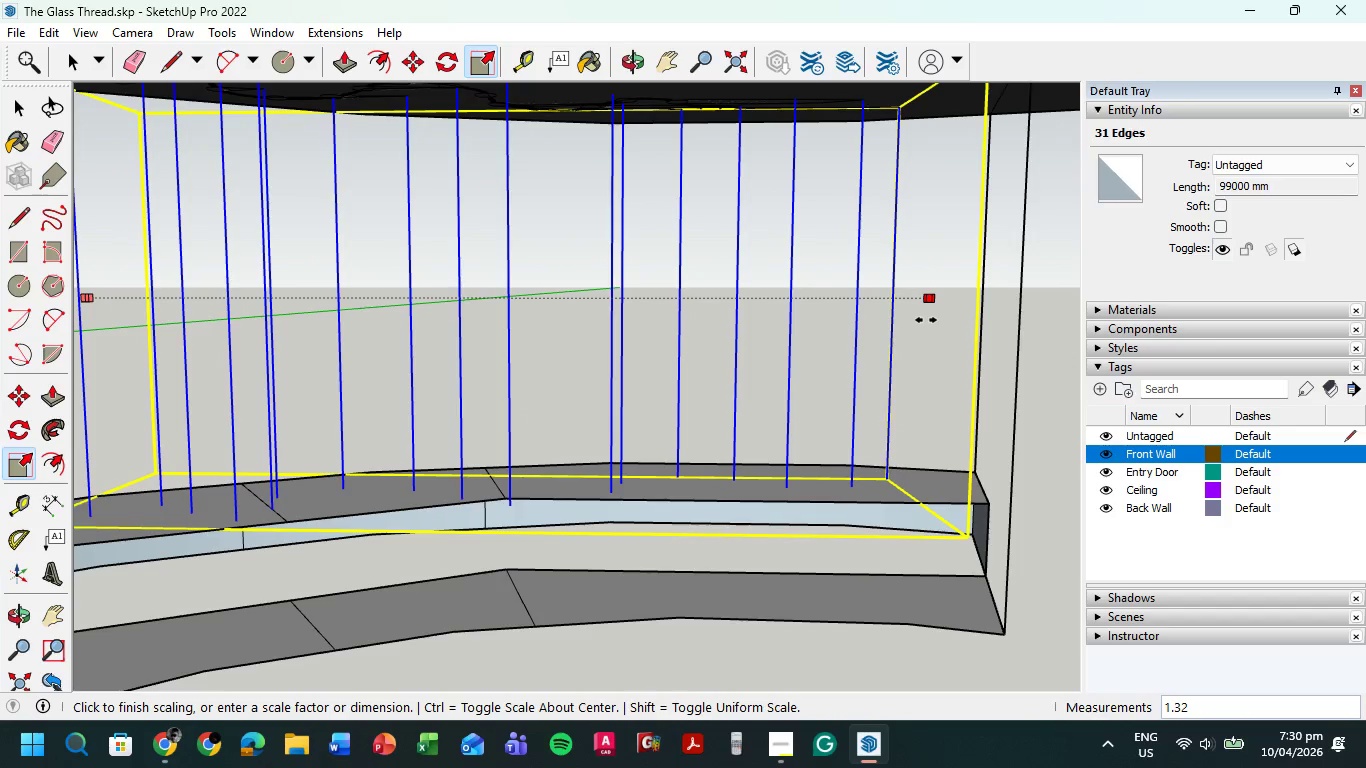 
left_click([925, 319])
 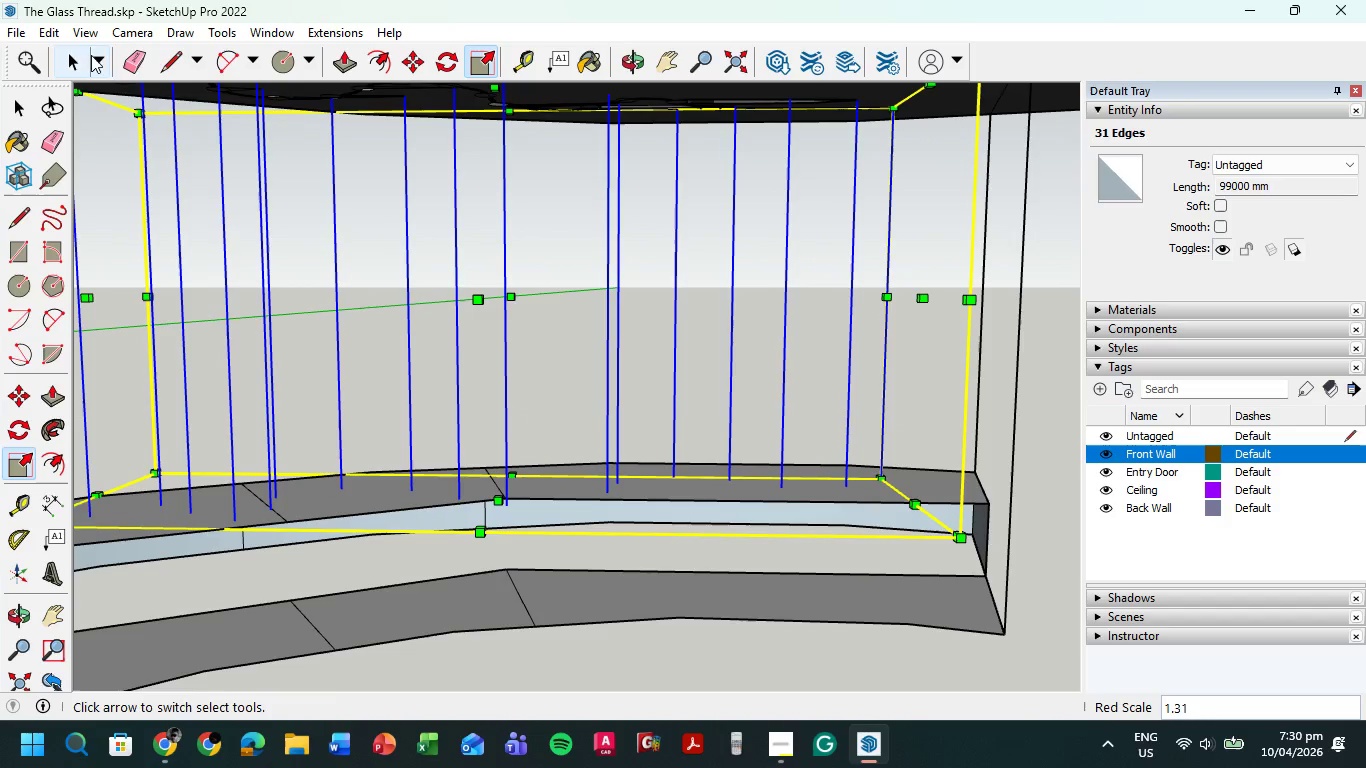 
left_click([64, 62])
 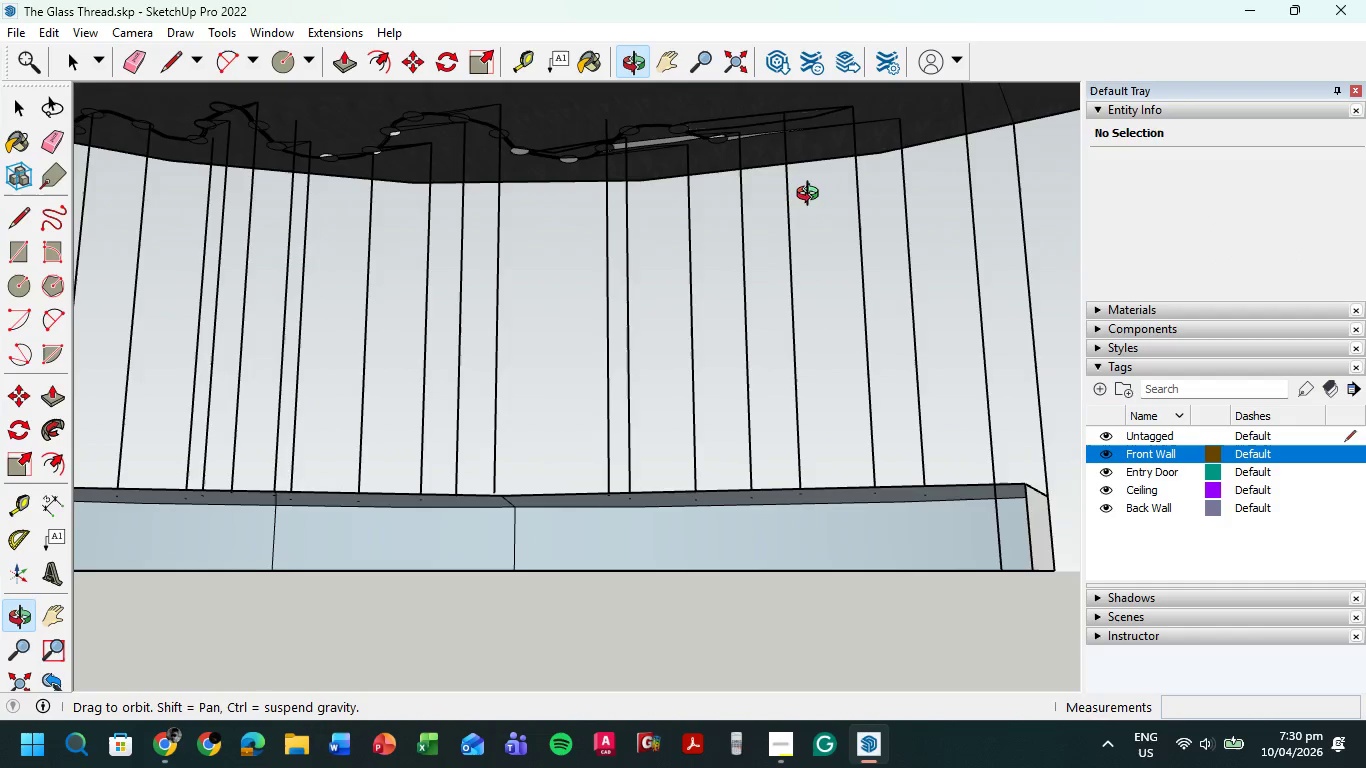 
scroll: coordinate [602, 169], scroll_direction: up, amount: 9.0
 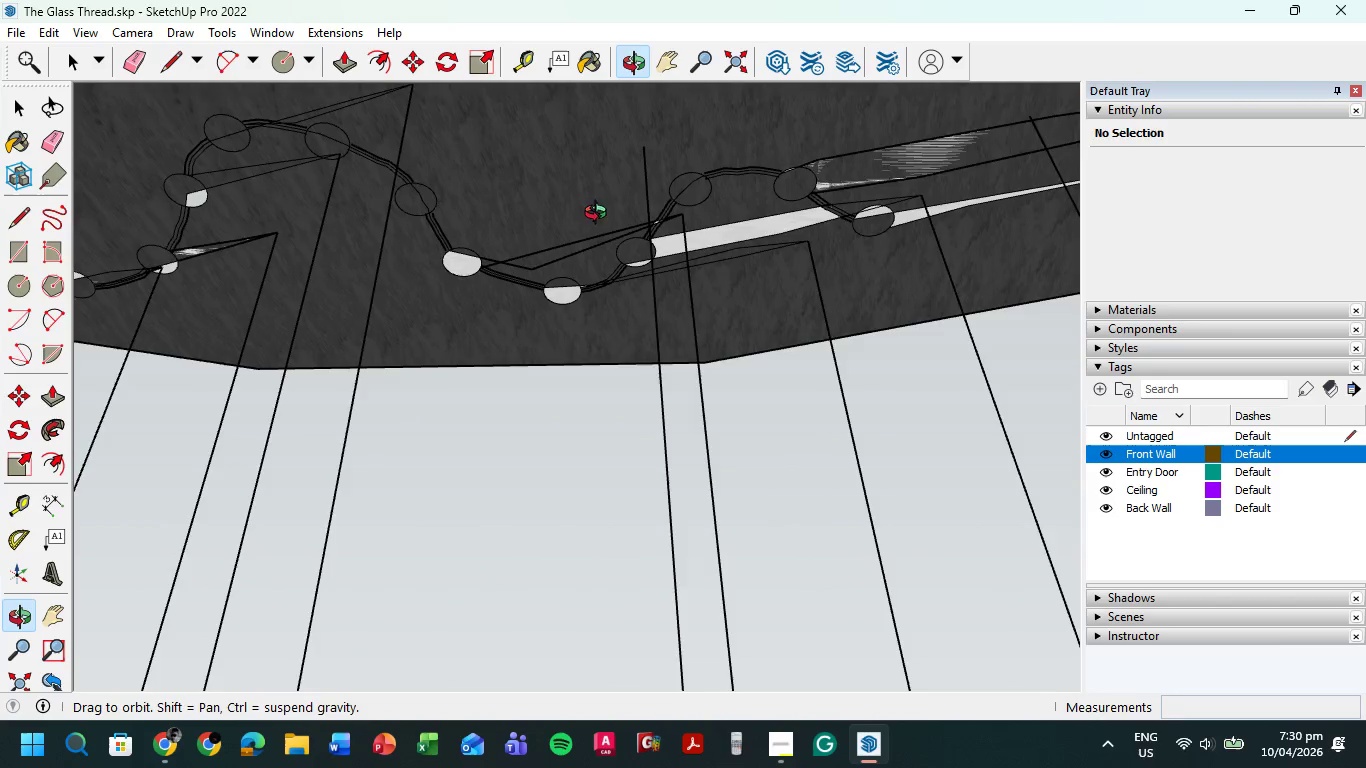 
scroll: coordinate [832, 402], scroll_direction: down, amount: 8.0
 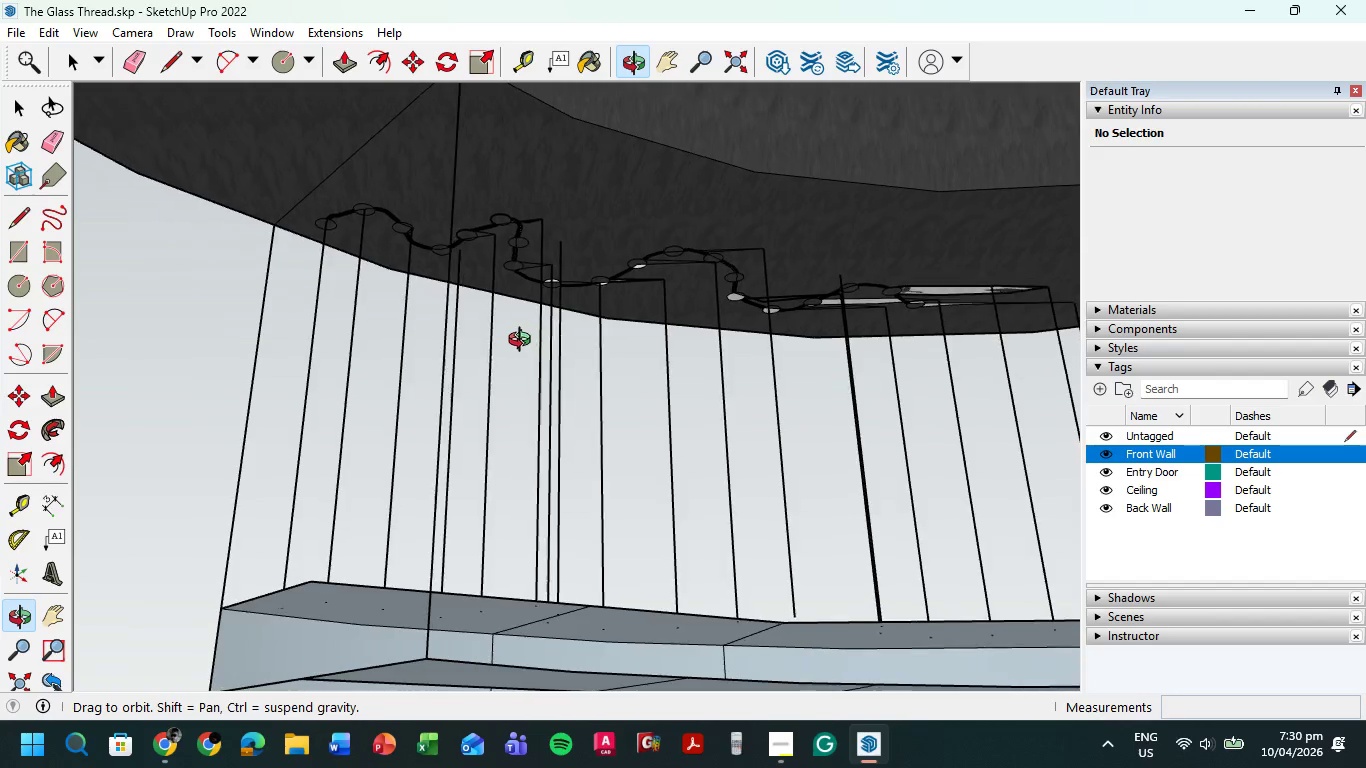 
wait(5.77)
 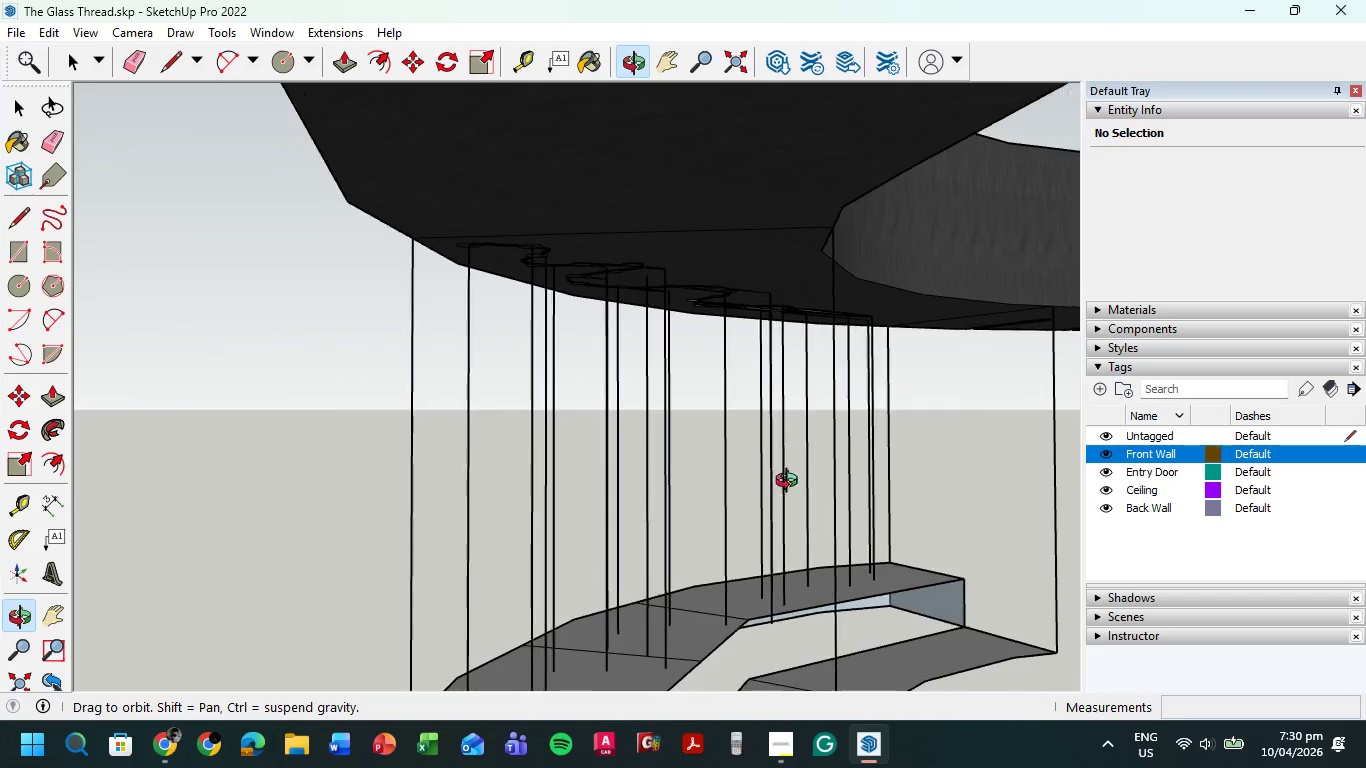 
scroll: coordinate [629, 343], scroll_direction: up, amount: 16.0
 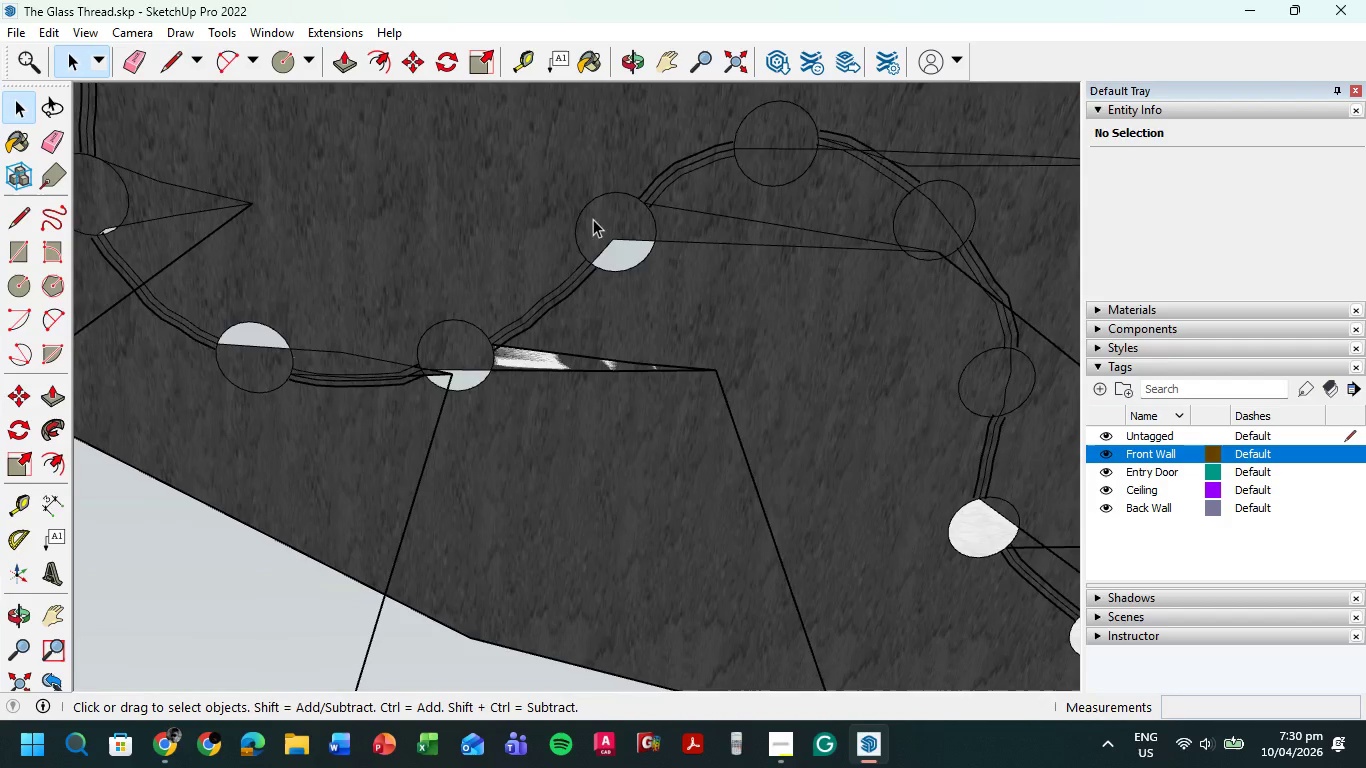 
left_click_drag(start_coordinate=[572, 336], to_coordinate=[559, 380])
 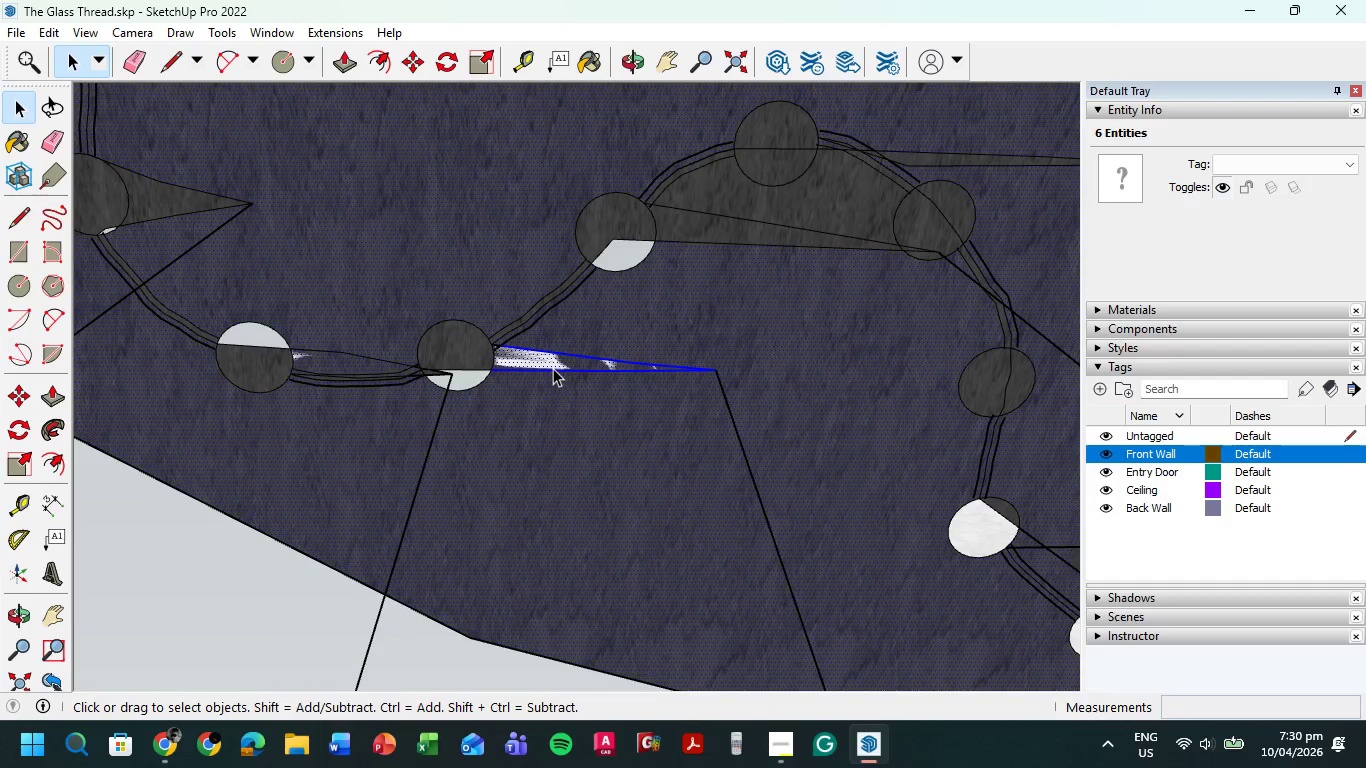 
key(Escape)
 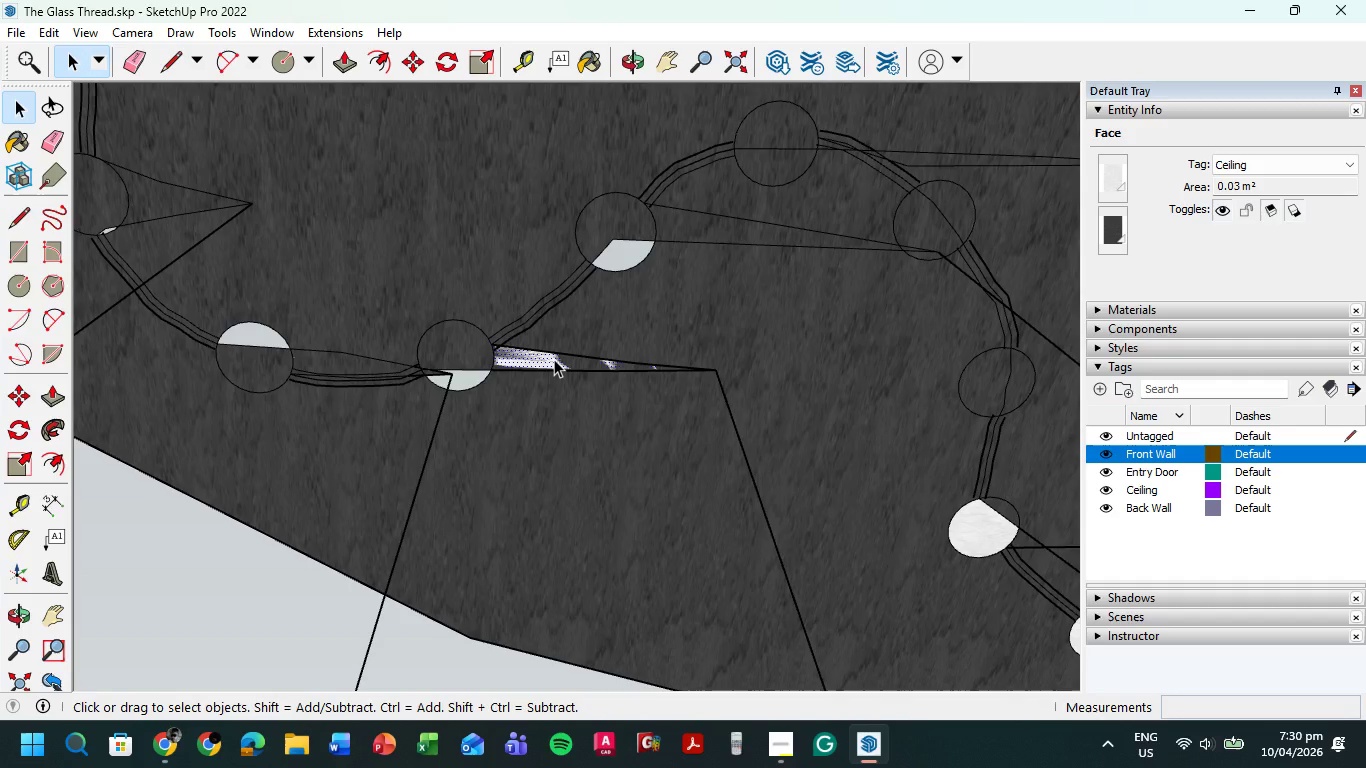 
key(Delete)
 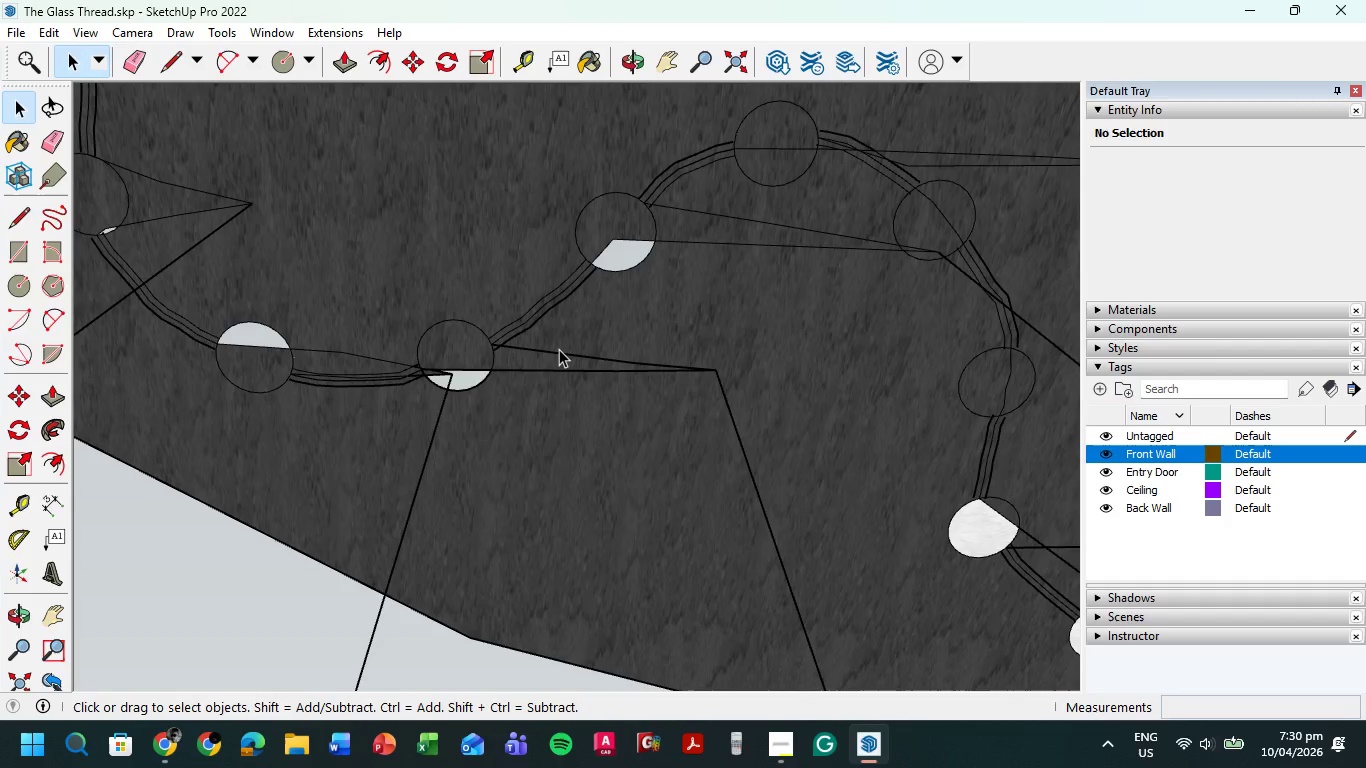 
left_click([559, 349])
 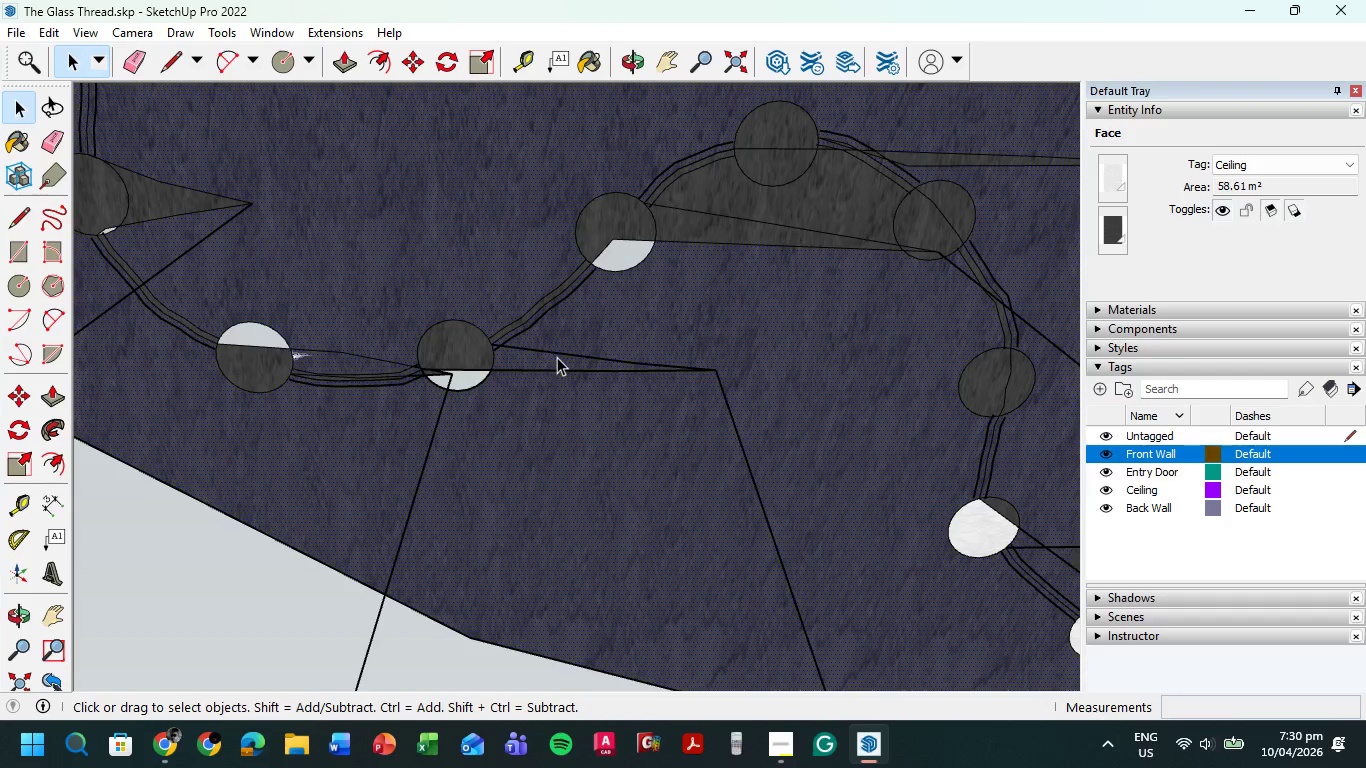 
key(Escape)
 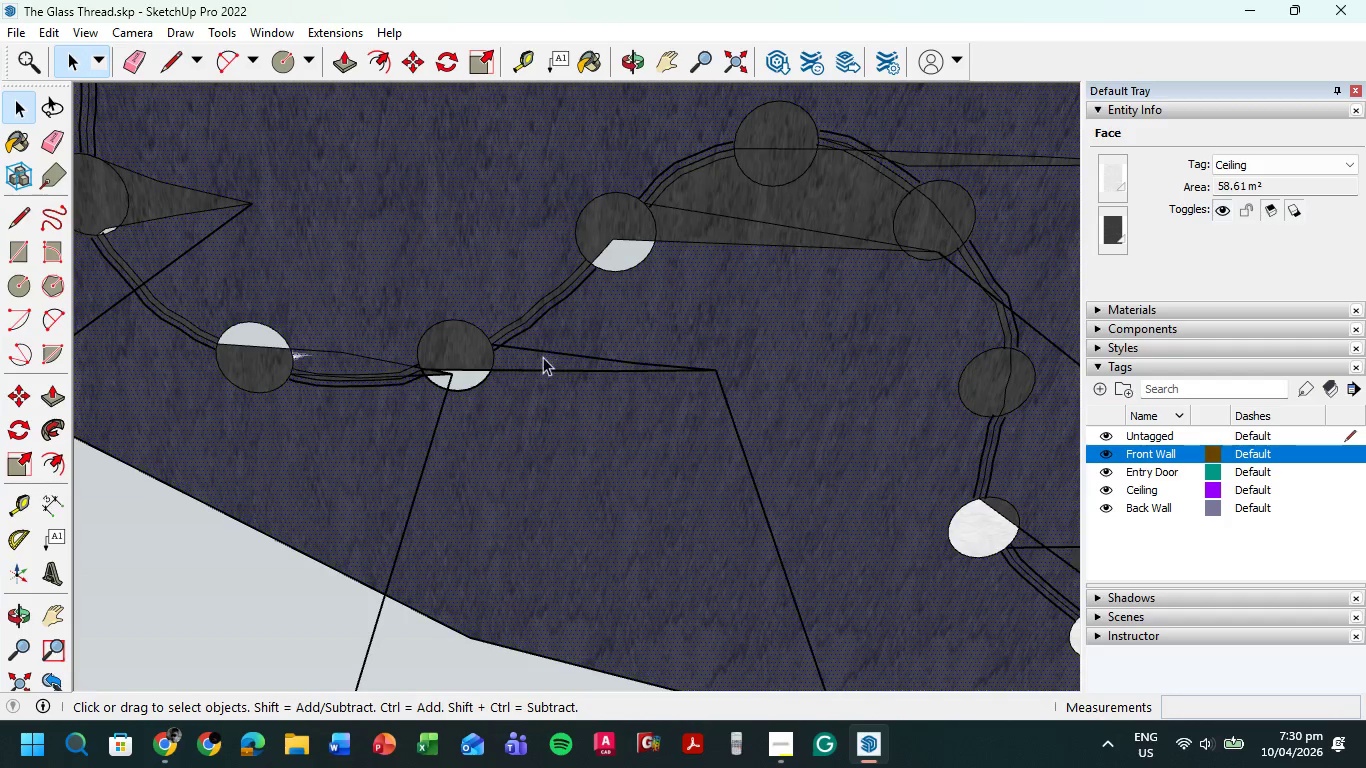 
key(Escape)
 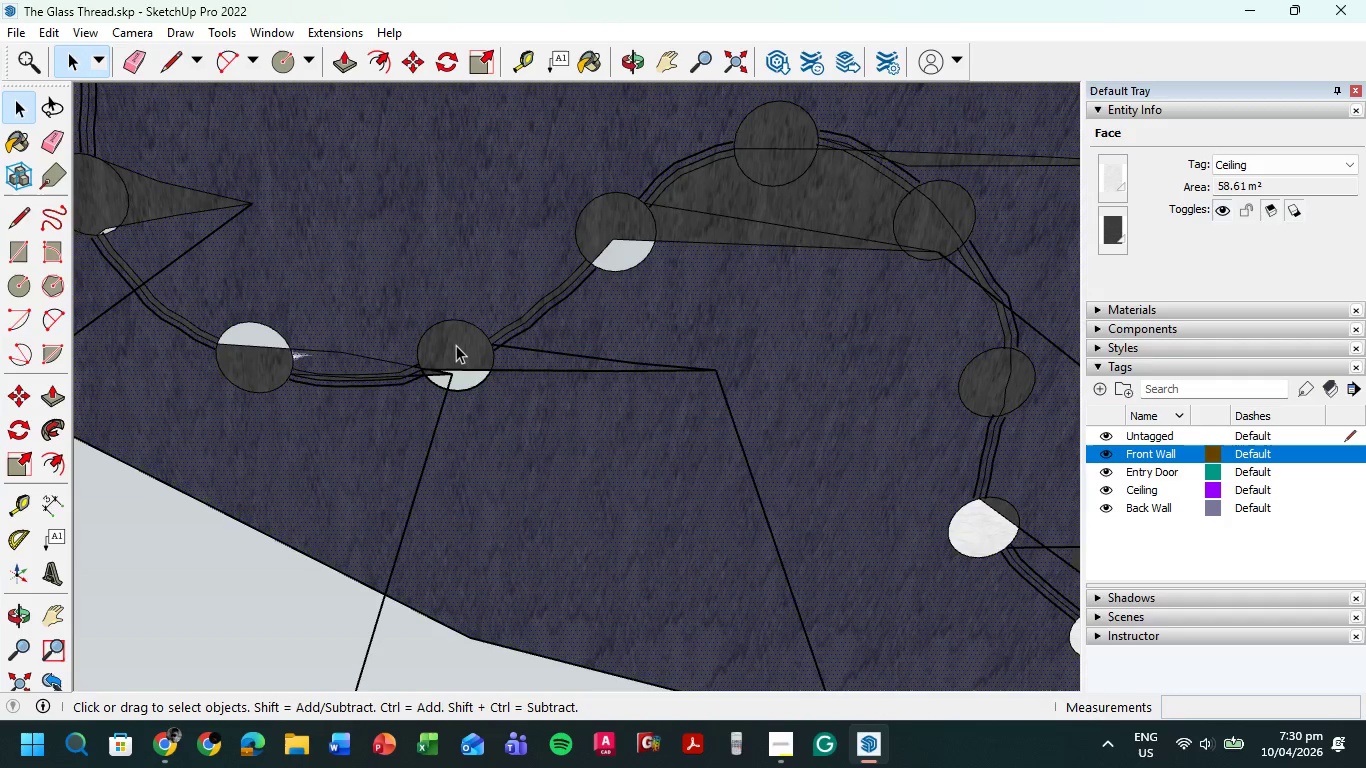 
left_click([456, 345])
 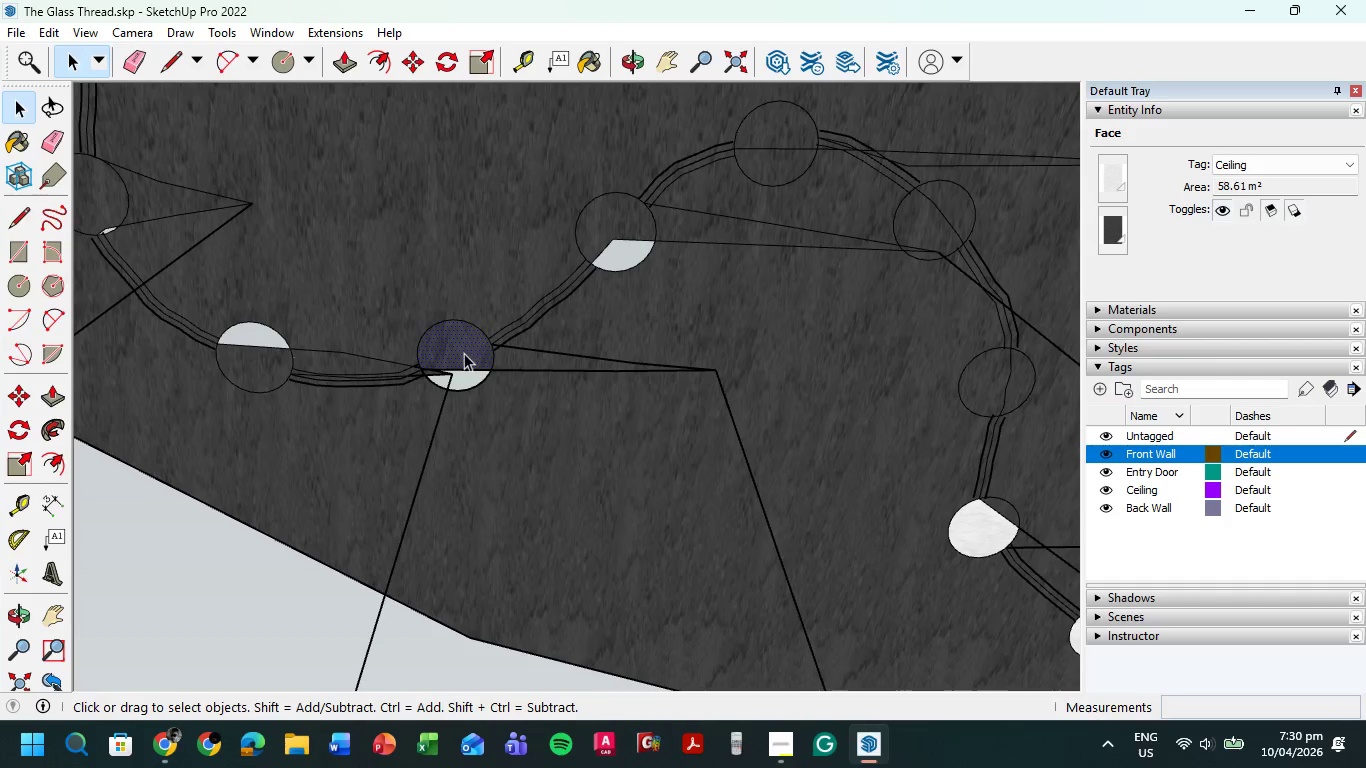 
key(Escape)
 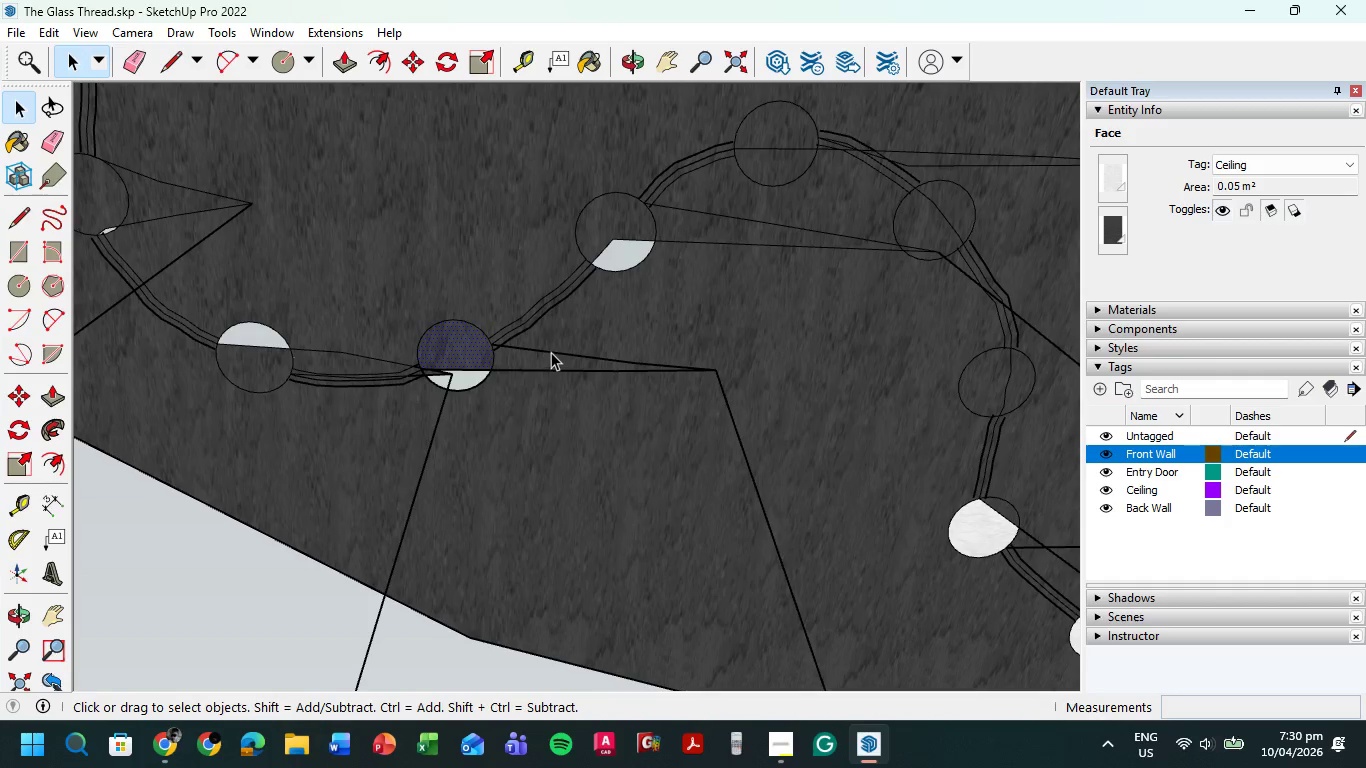 
left_click([551, 352])
 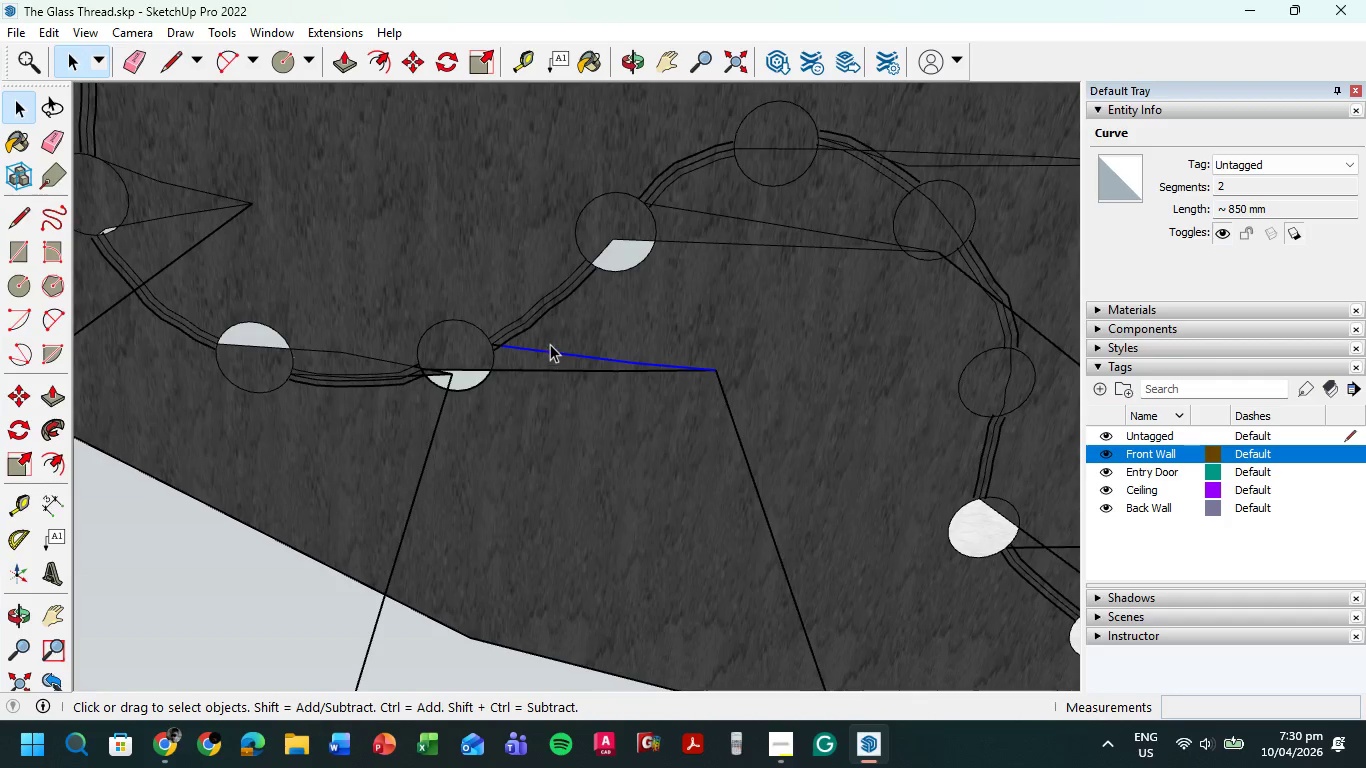 
key(Delete)
 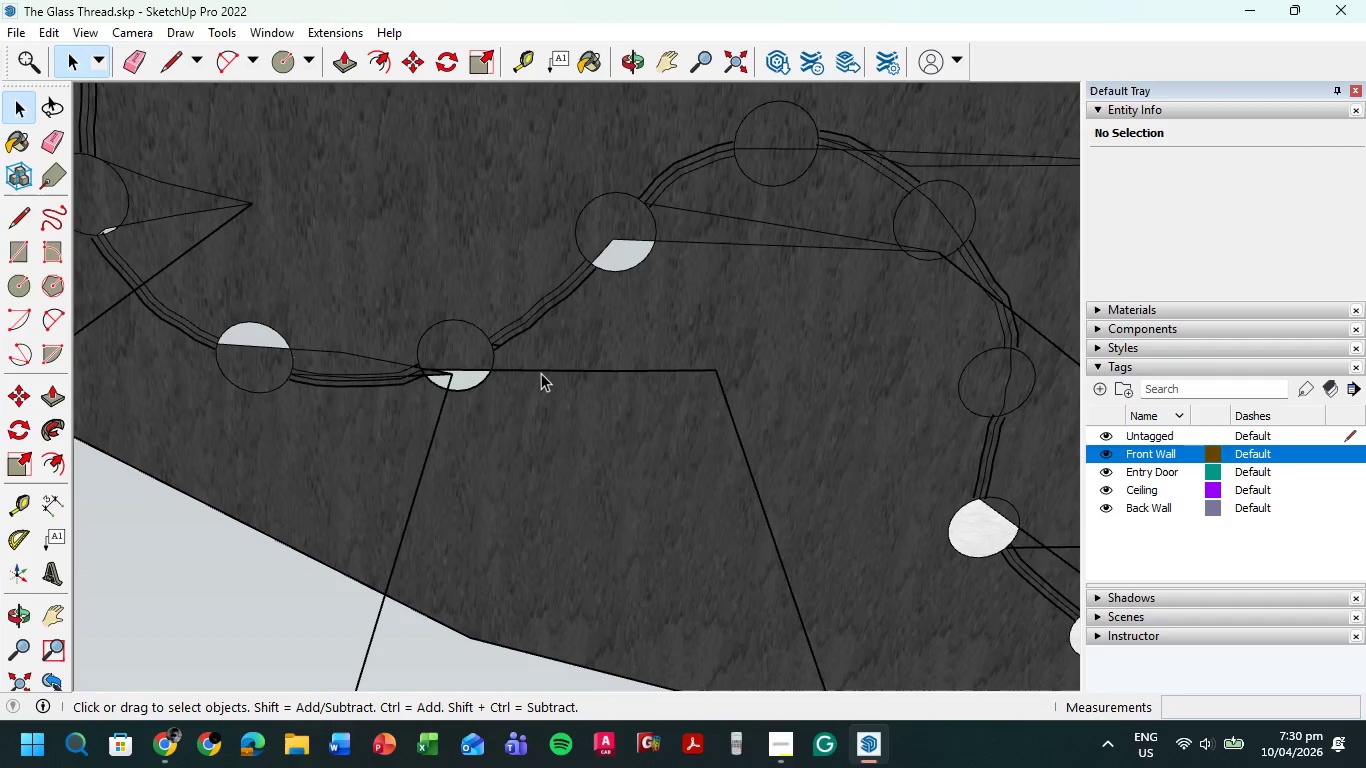 
left_click([541, 372])
 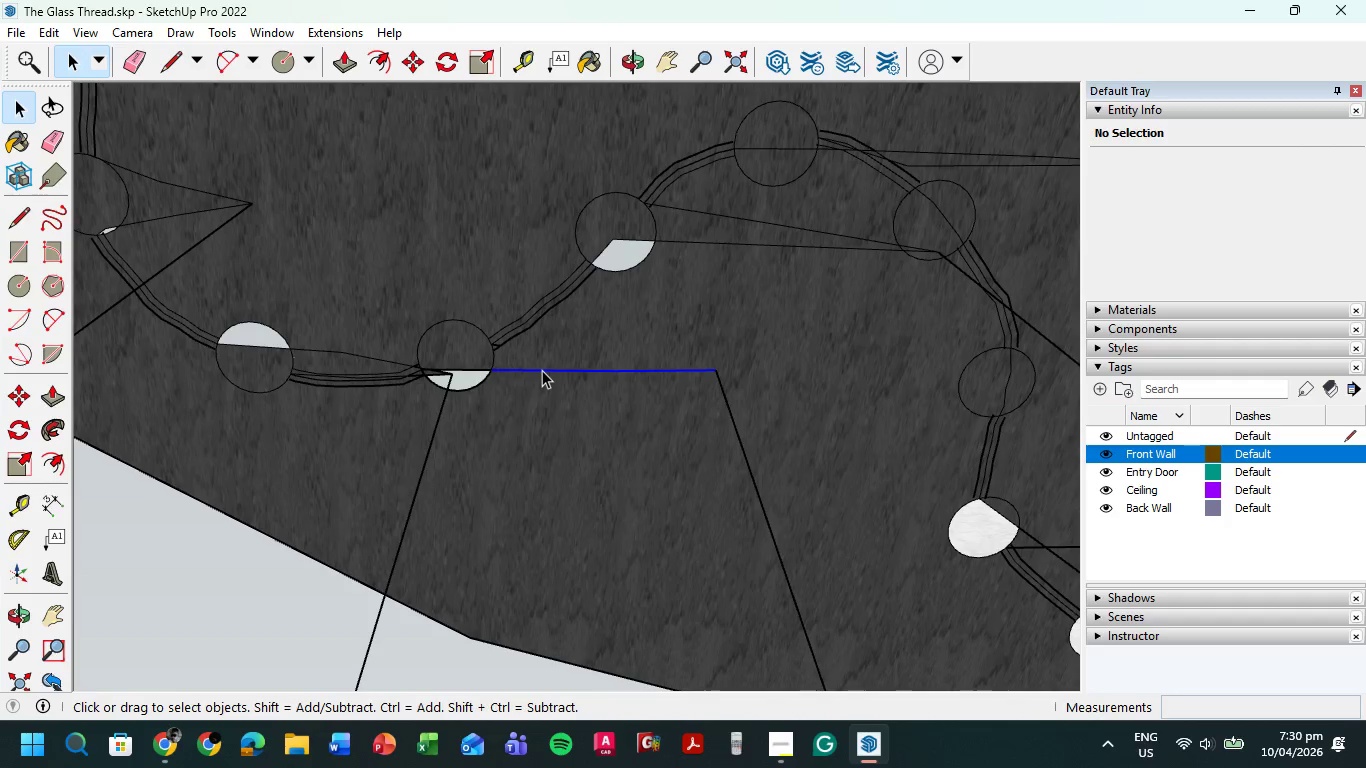 
key(Delete)
 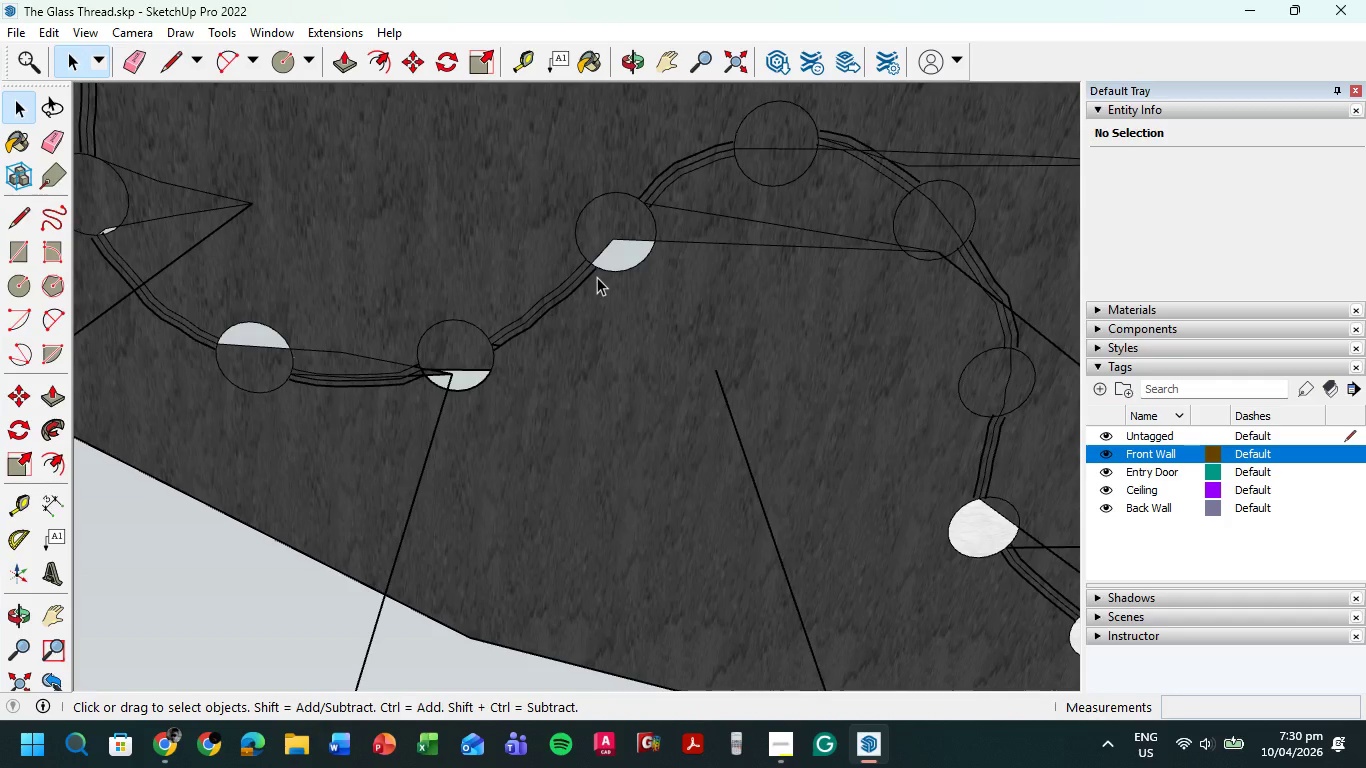 
scroll: coordinate [596, 282], scroll_direction: down, amount: 10.0
 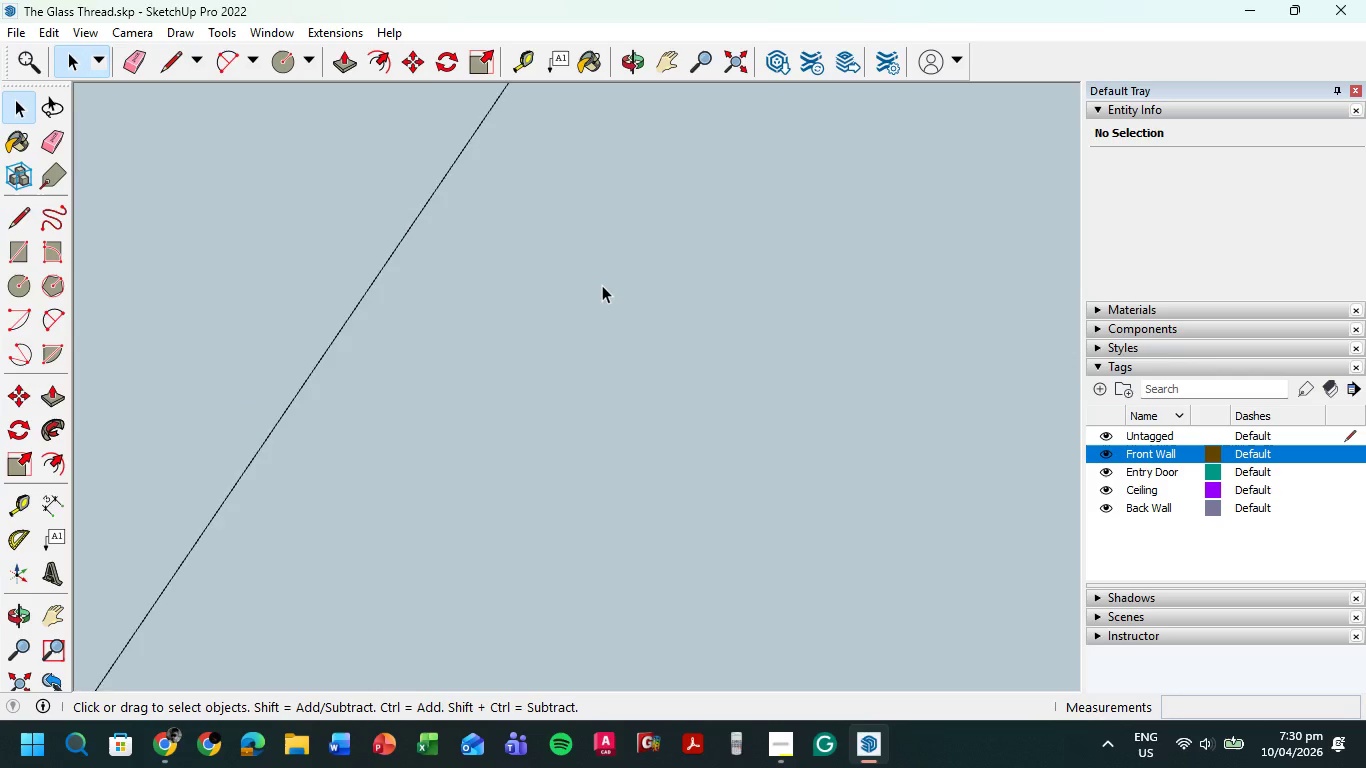 
scroll: coordinate [658, 275], scroll_direction: up, amount: 47.0
 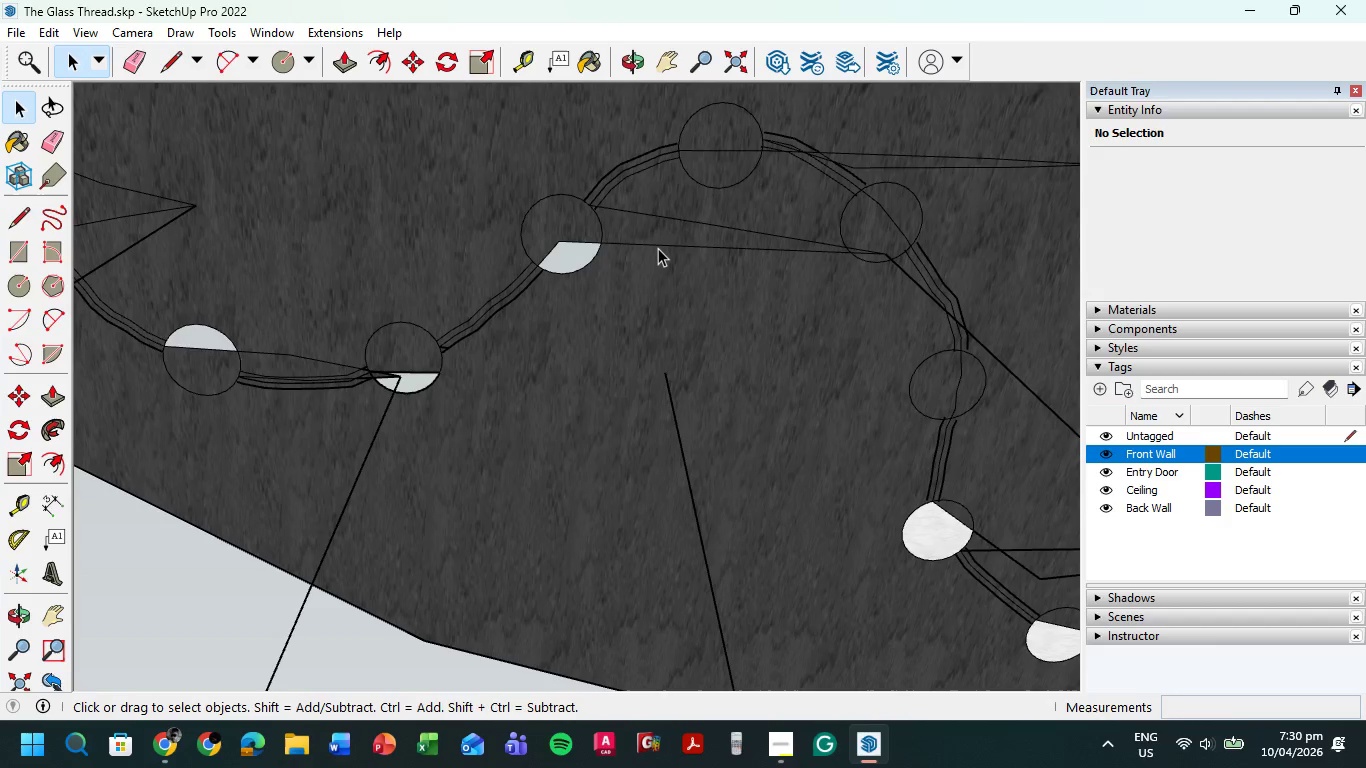 
left_click([658, 247])
 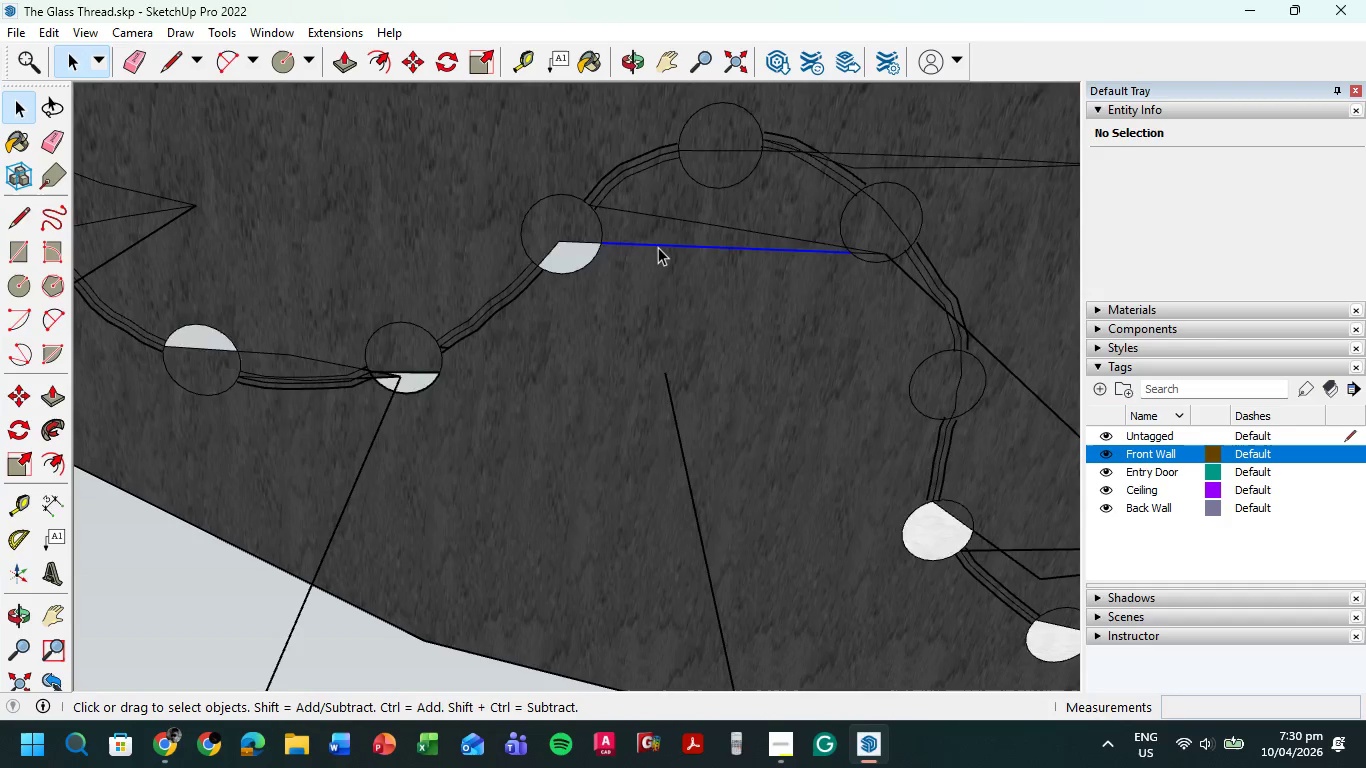 
key(Delete)
 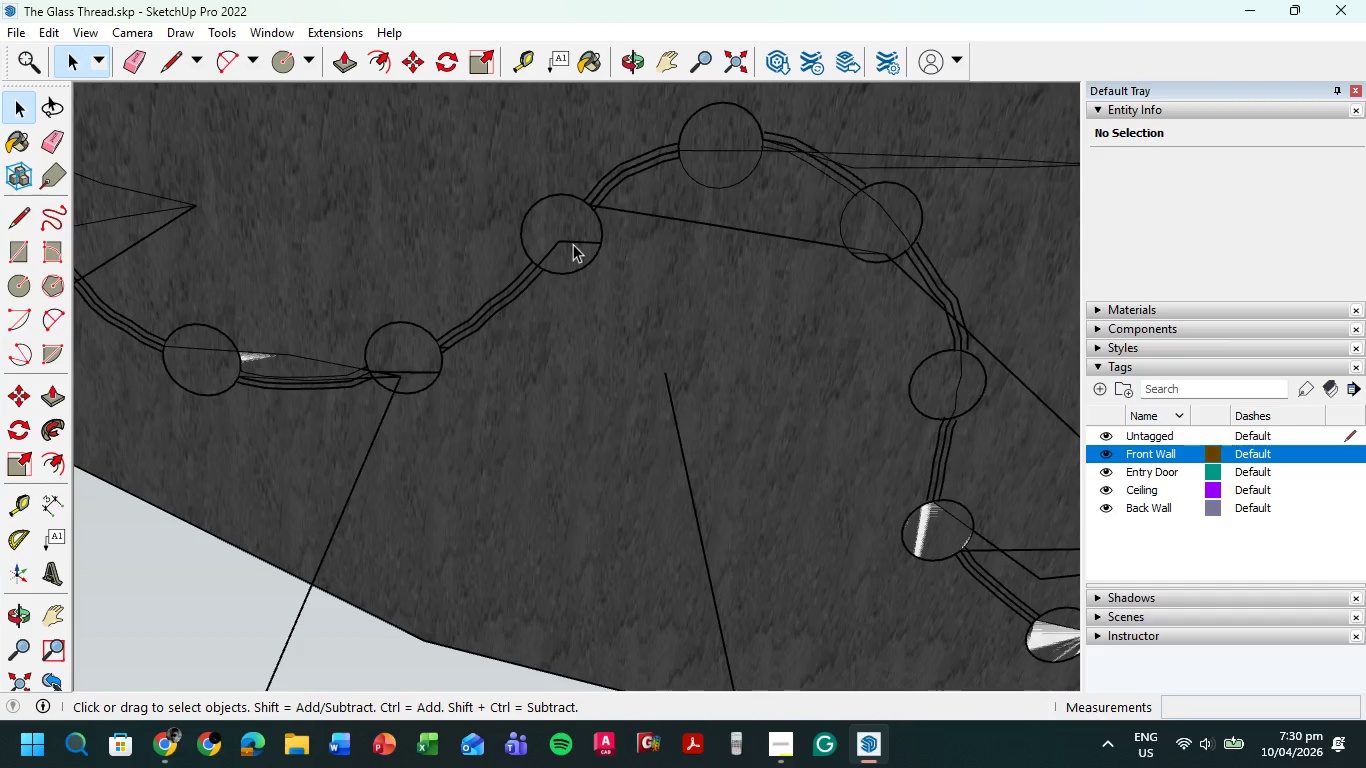 
left_click([573, 243])
 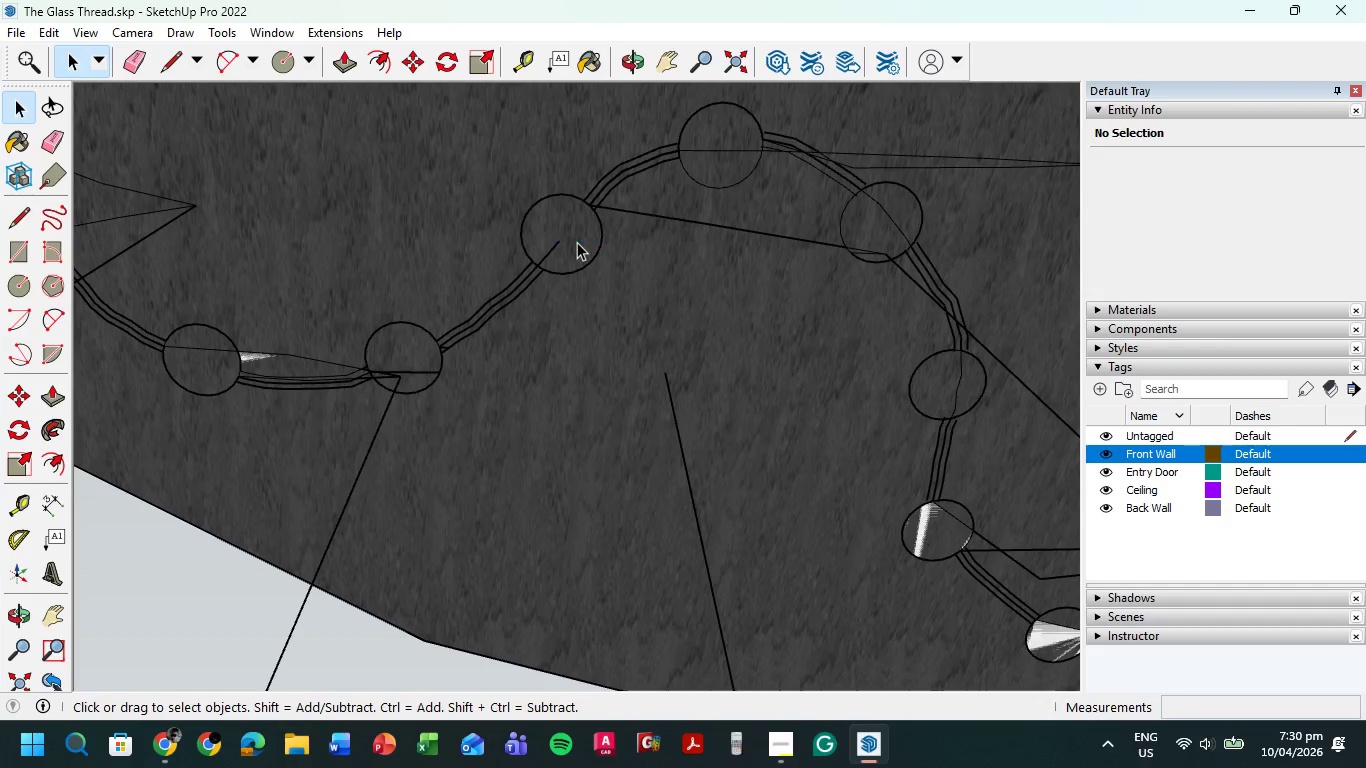 
key(Delete)
 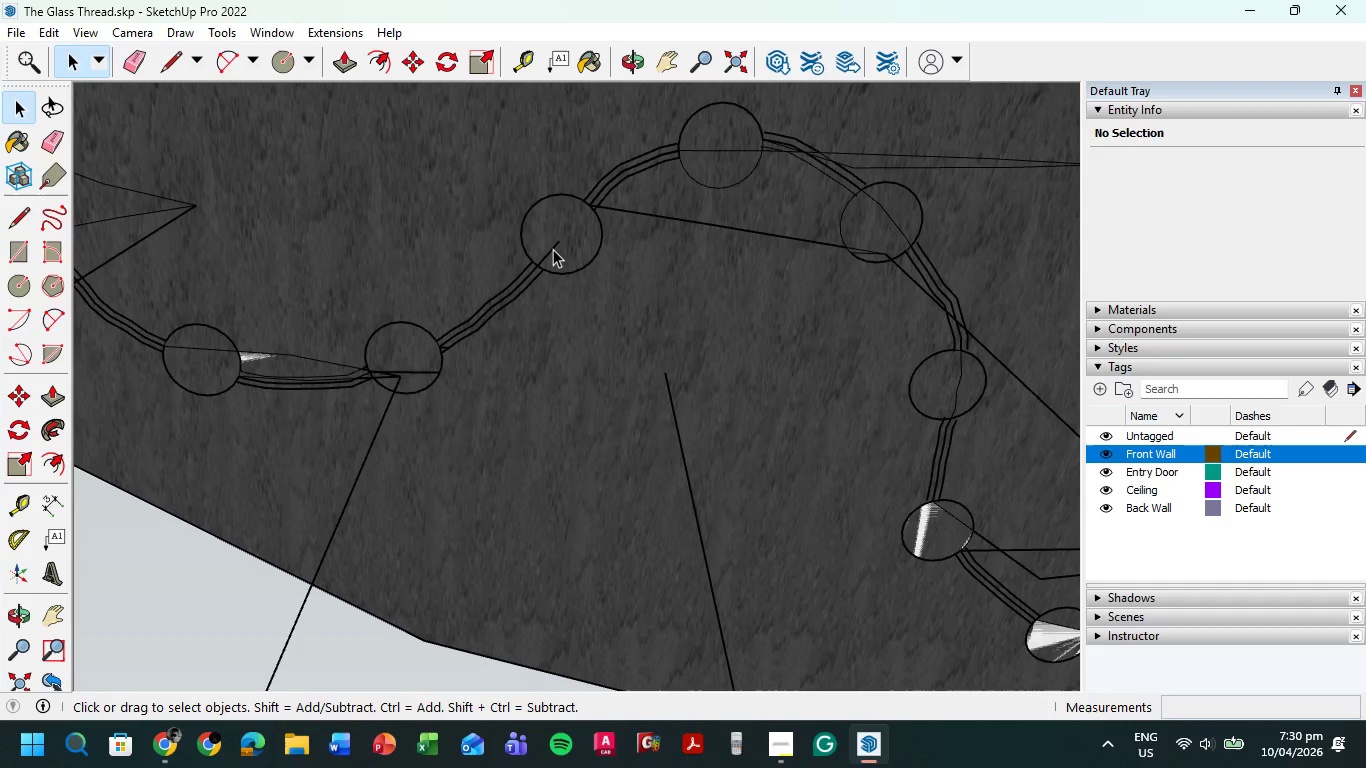 
left_click([553, 249])
 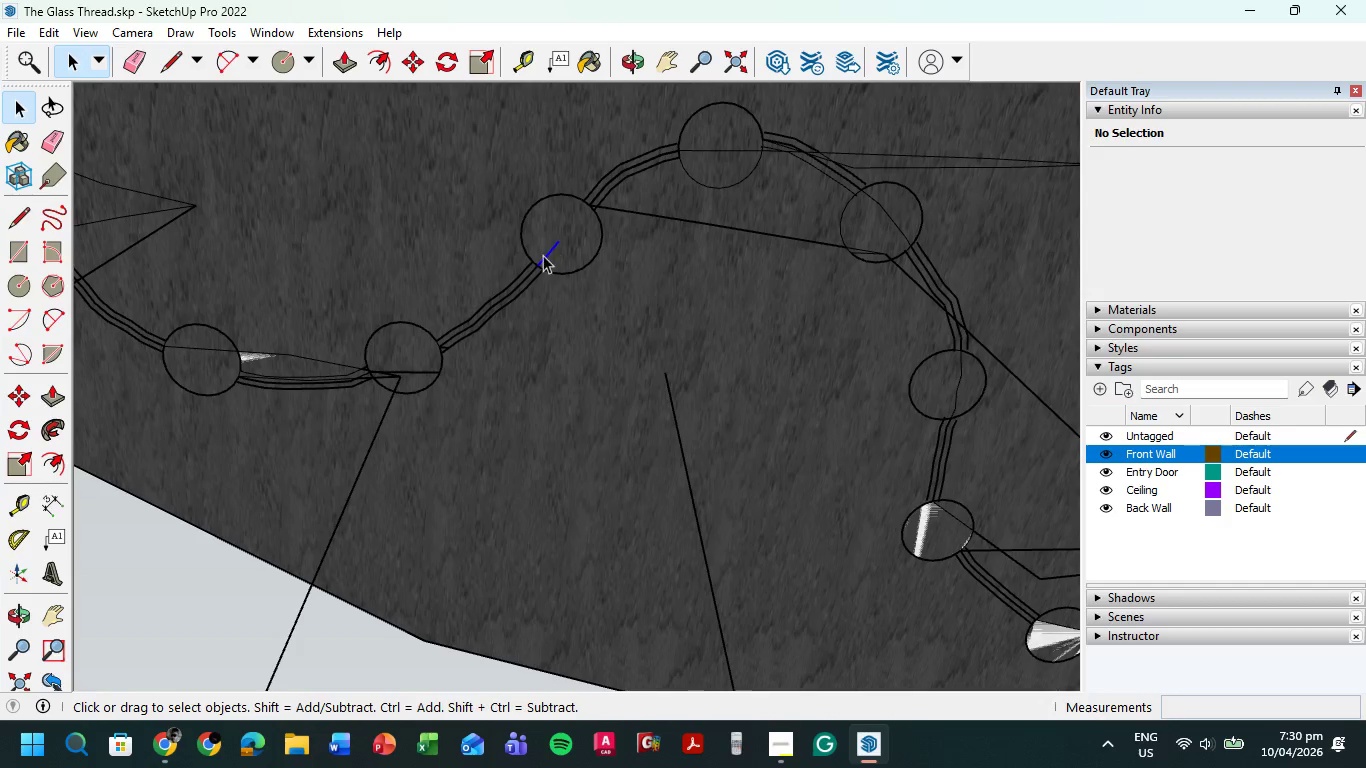 
key(Delete)
 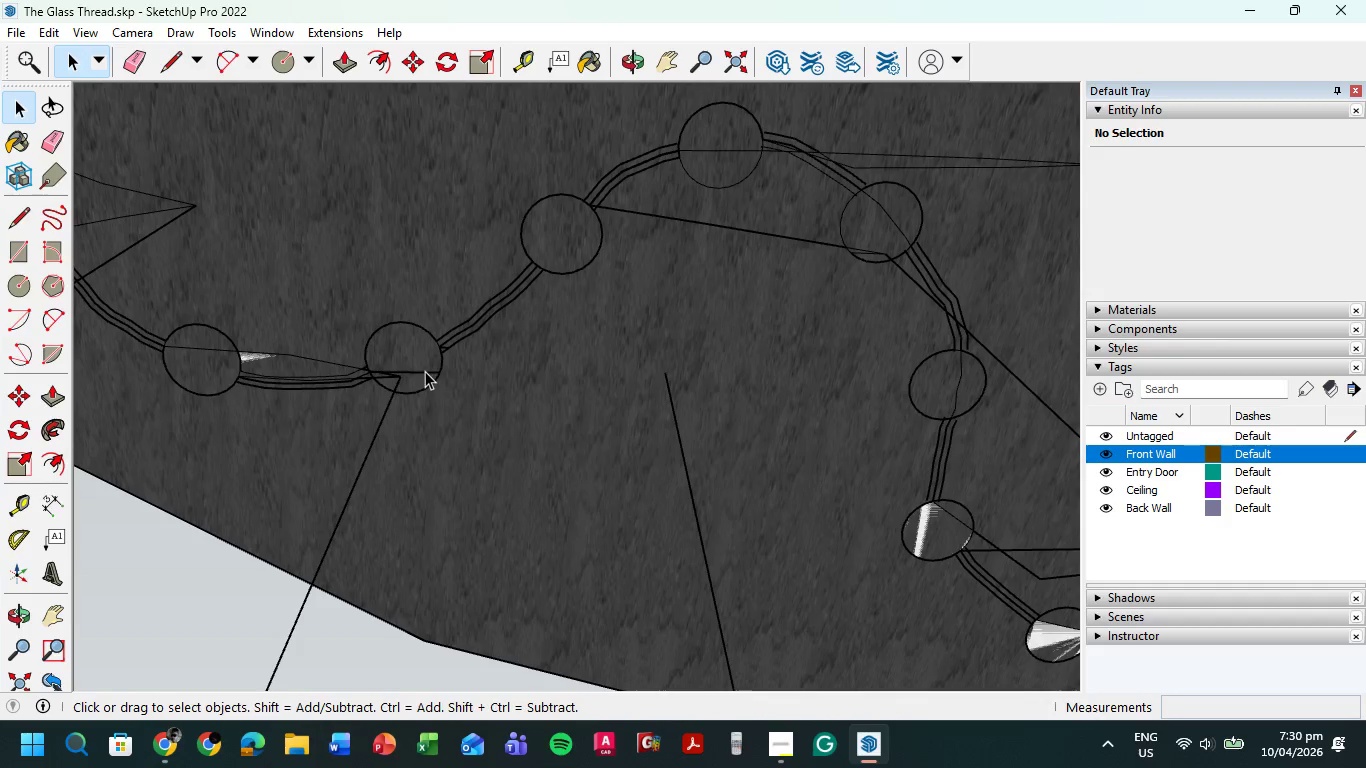 
key(Delete)
 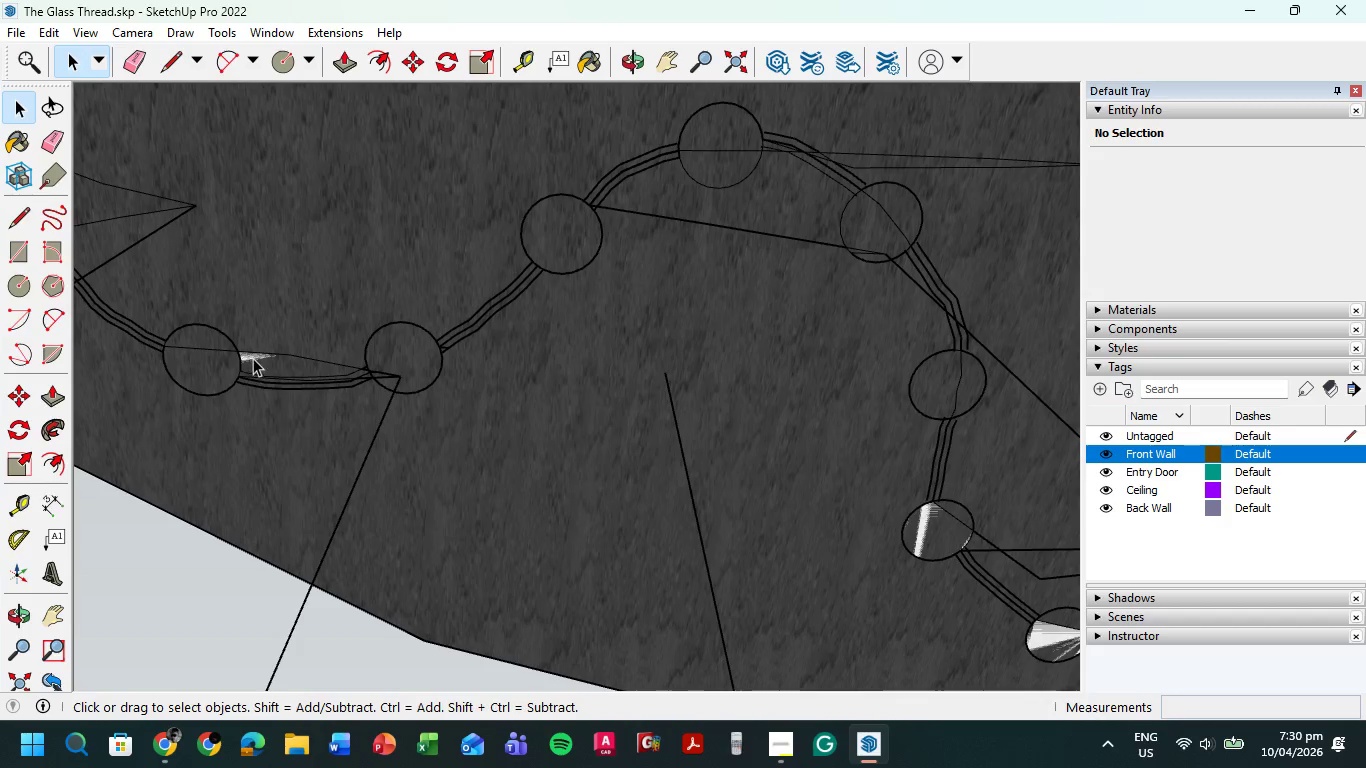 
left_click([250, 357])
 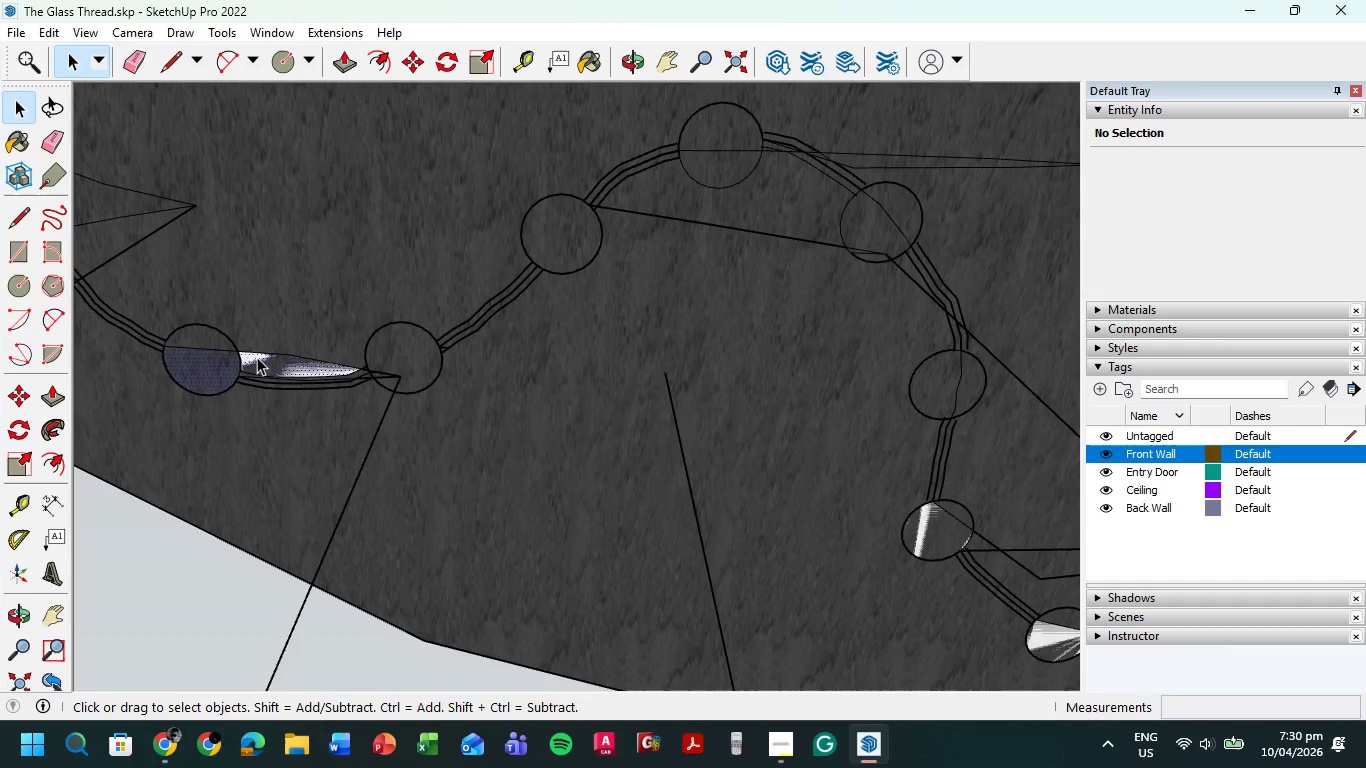 
key(Delete)
 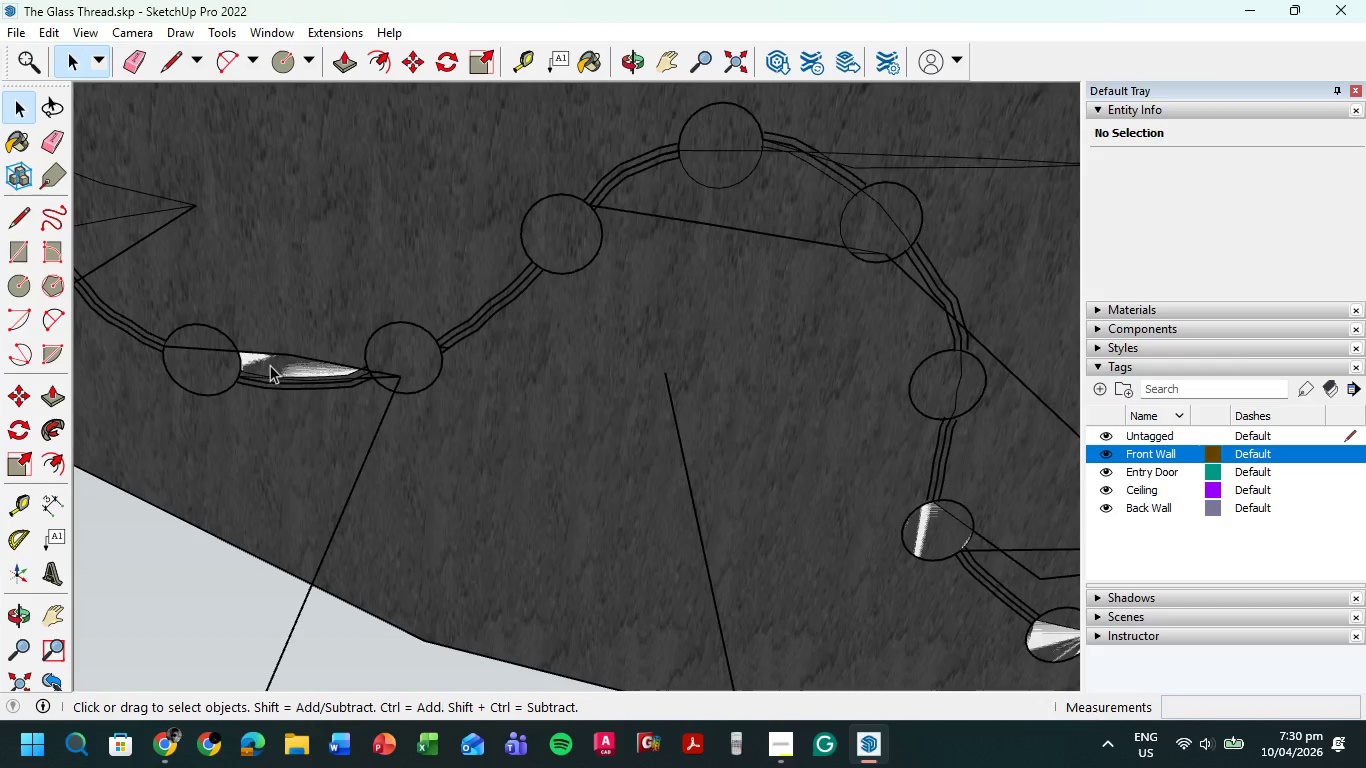 
left_click([270, 365])
 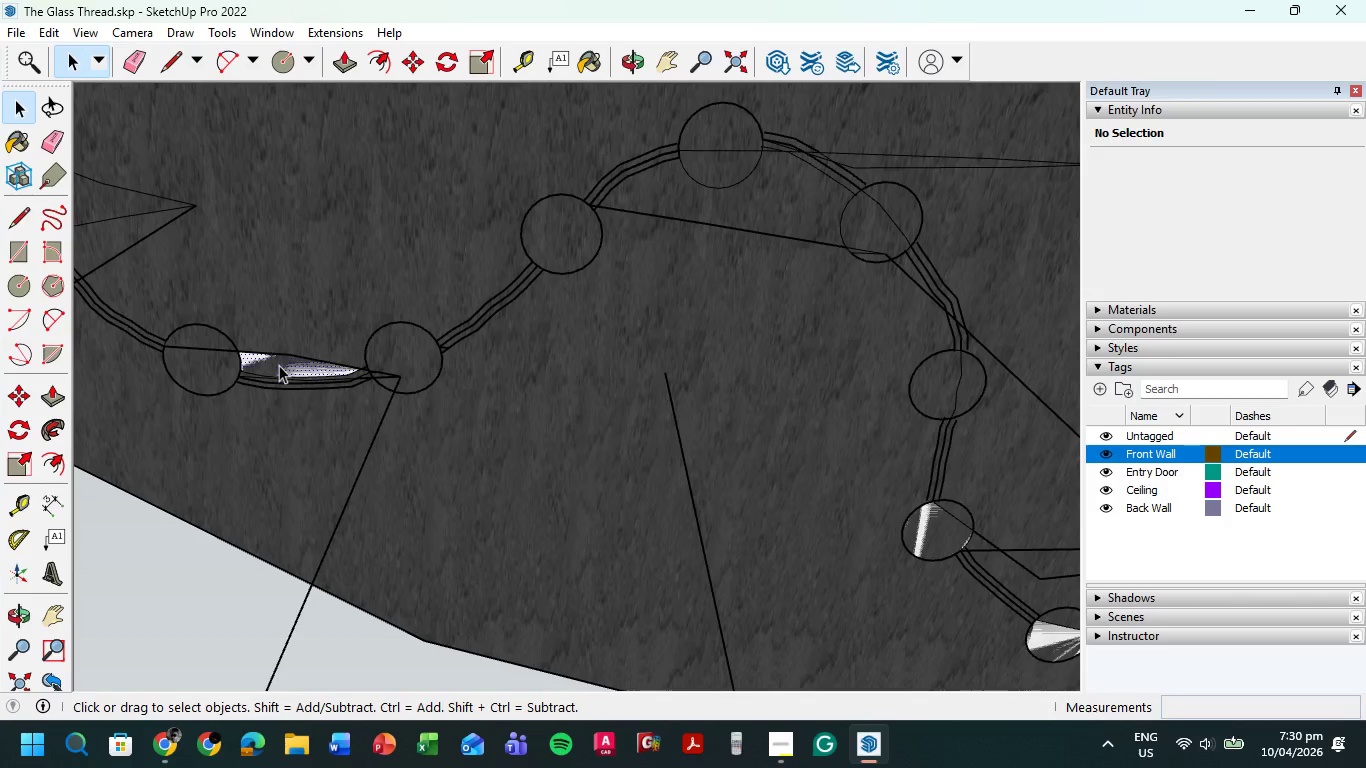 
key(Delete)
 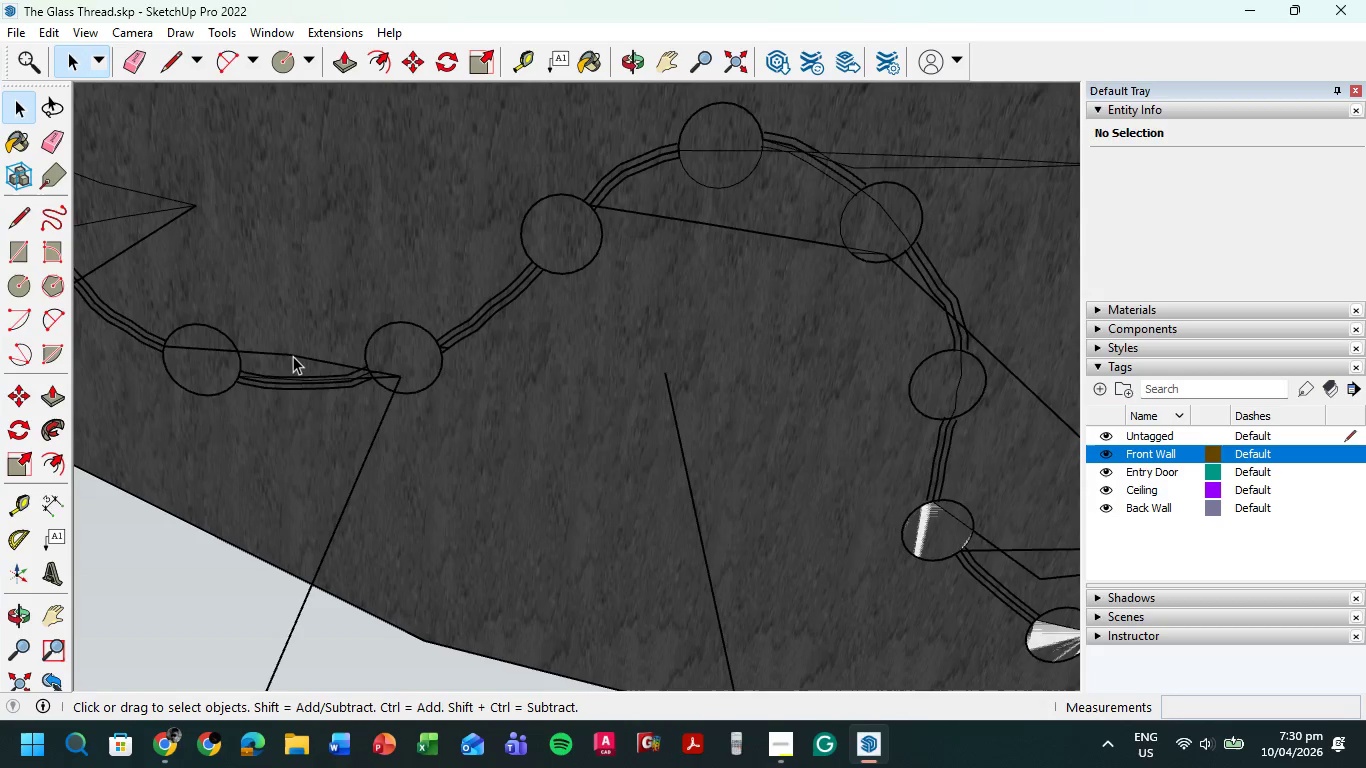 
left_click([293, 356])
 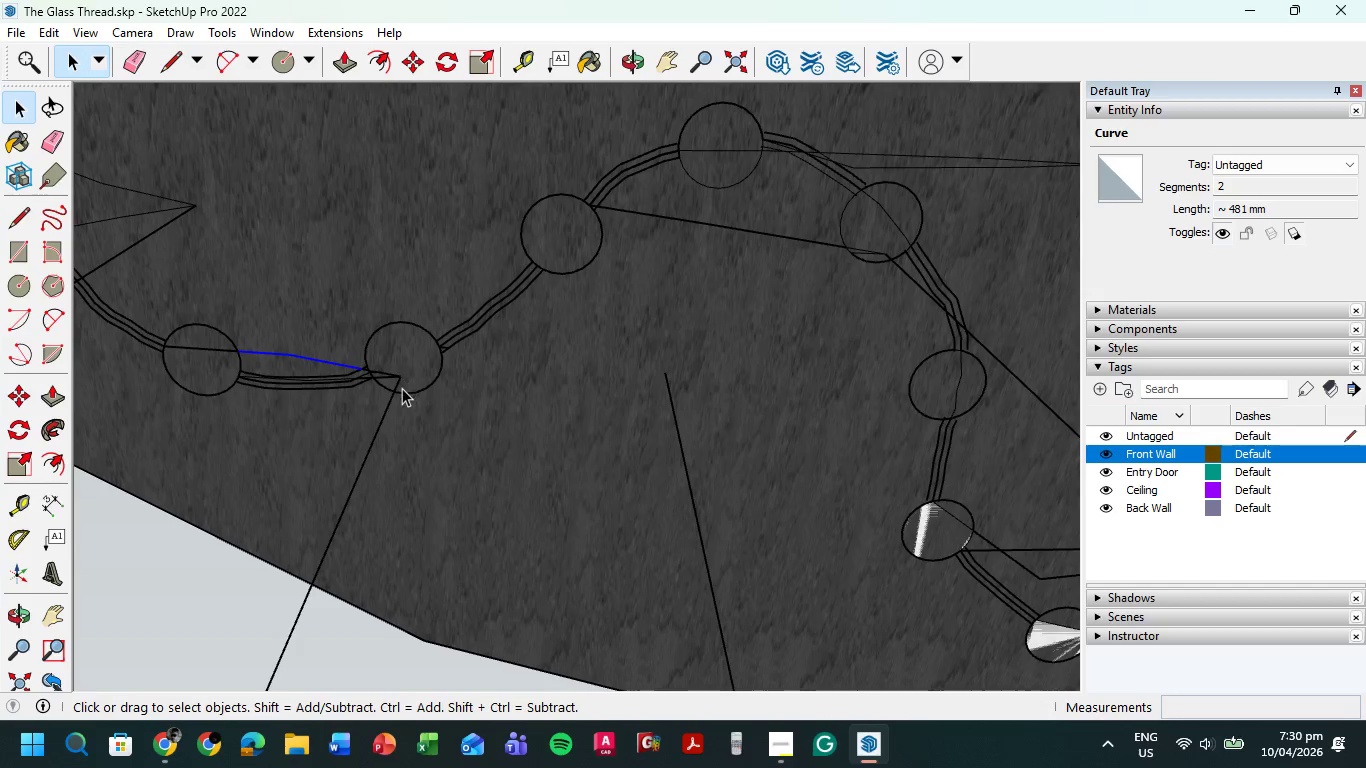 
key(Delete)
 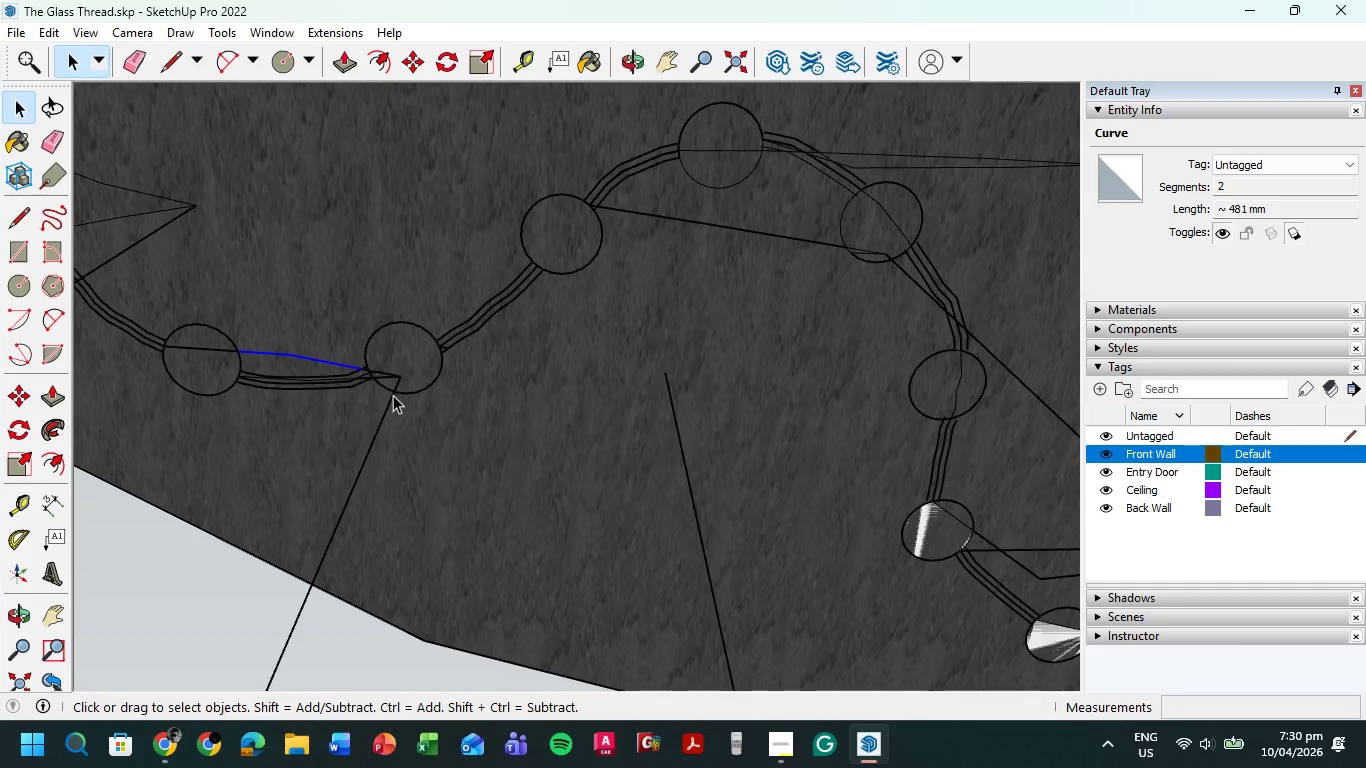 
key(Delete)
 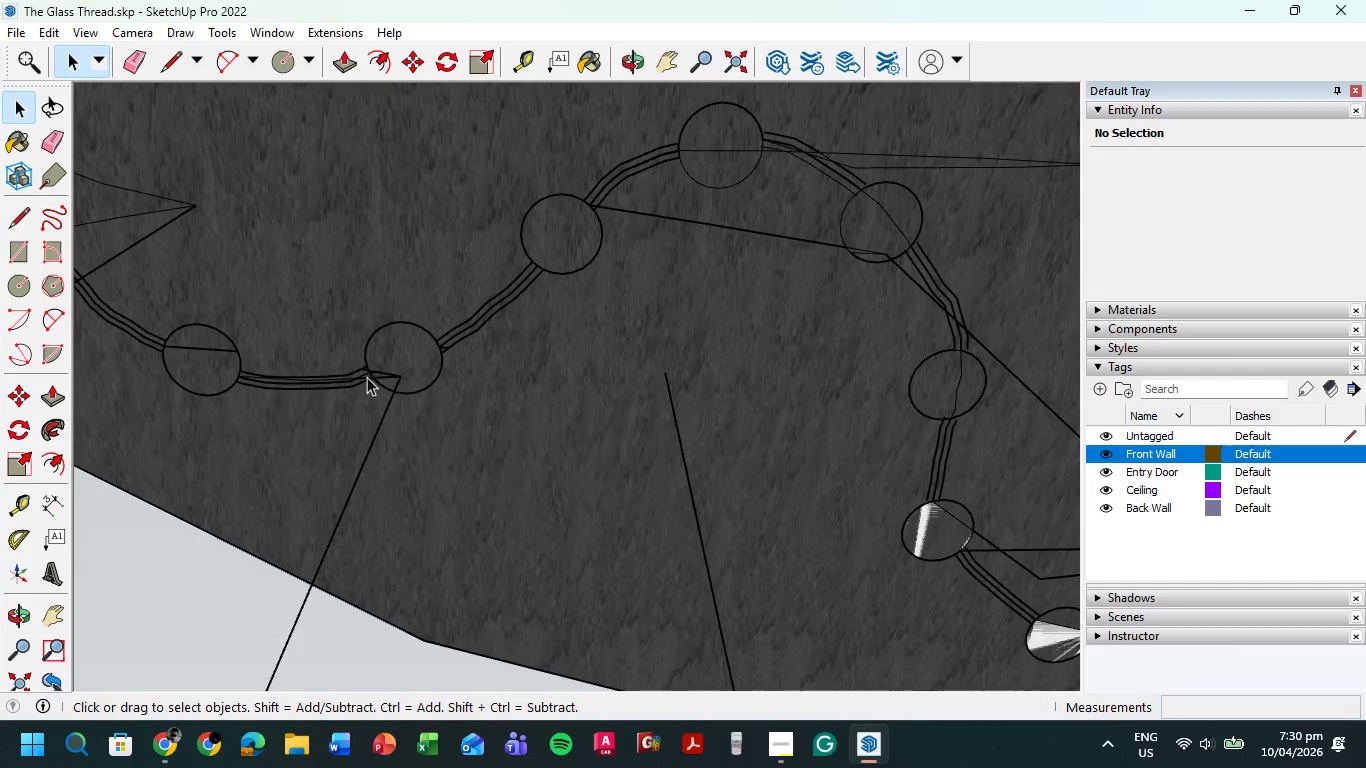 
left_click([368, 378])
 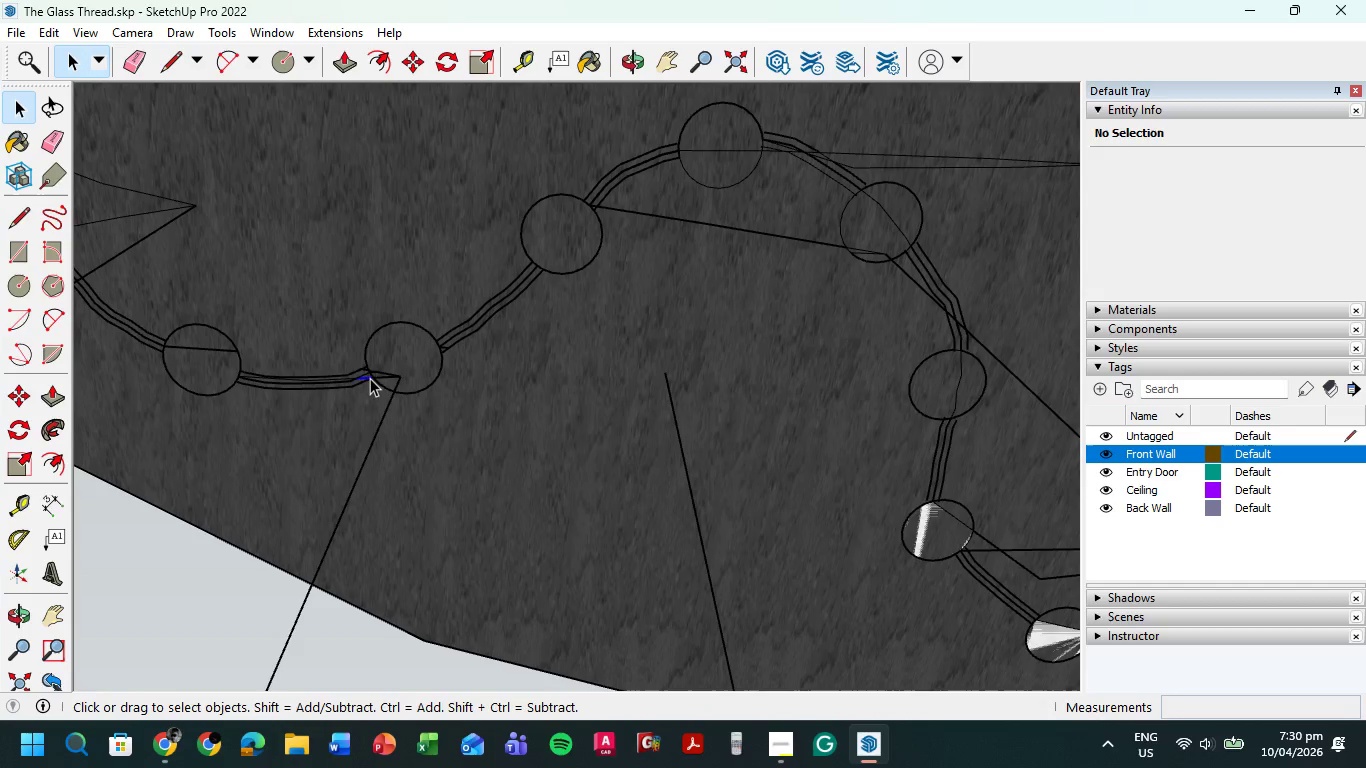 
key(Delete)
 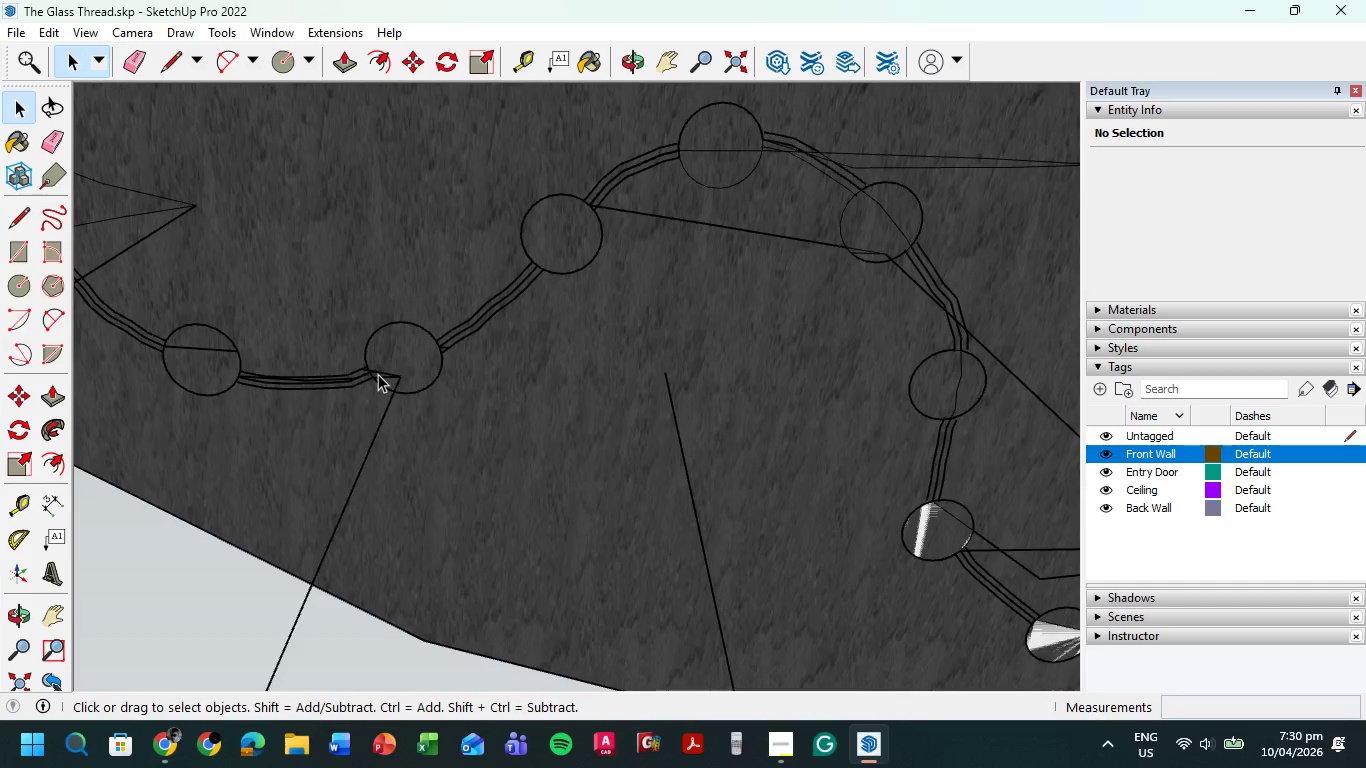 
scroll: coordinate [376, 371], scroll_direction: up, amount: 8.0
 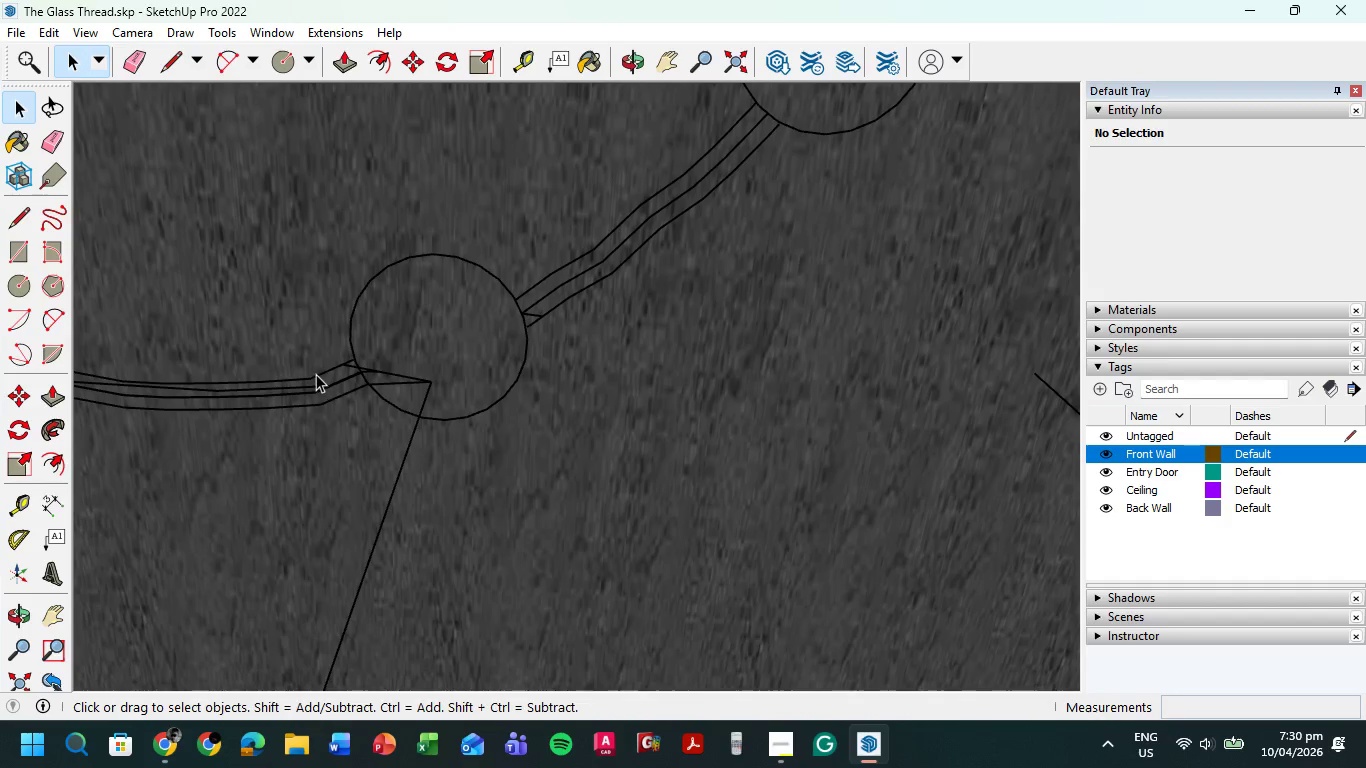 
left_click_drag(start_coordinate=[314, 373], to_coordinate=[323, 420])
 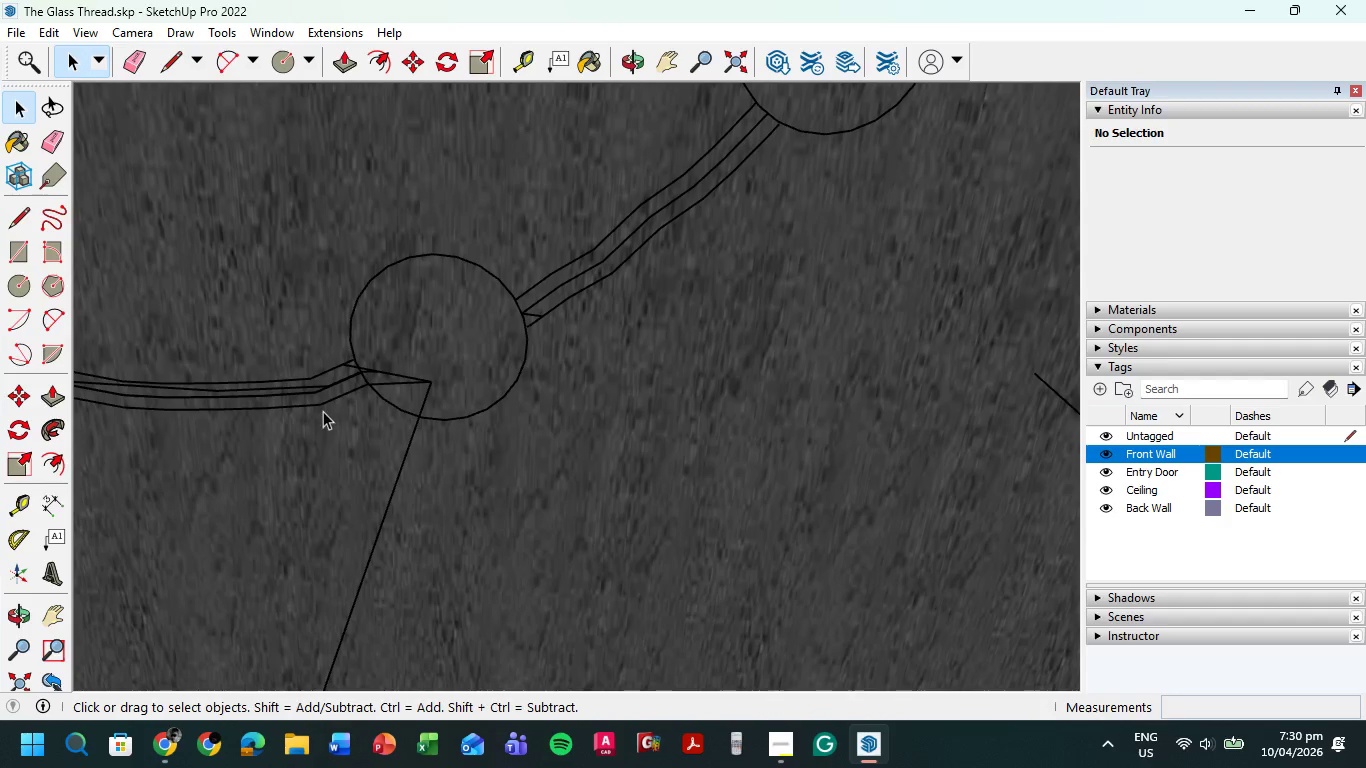 
left_click_drag(start_coordinate=[323, 411], to_coordinate=[272, 352])
 